 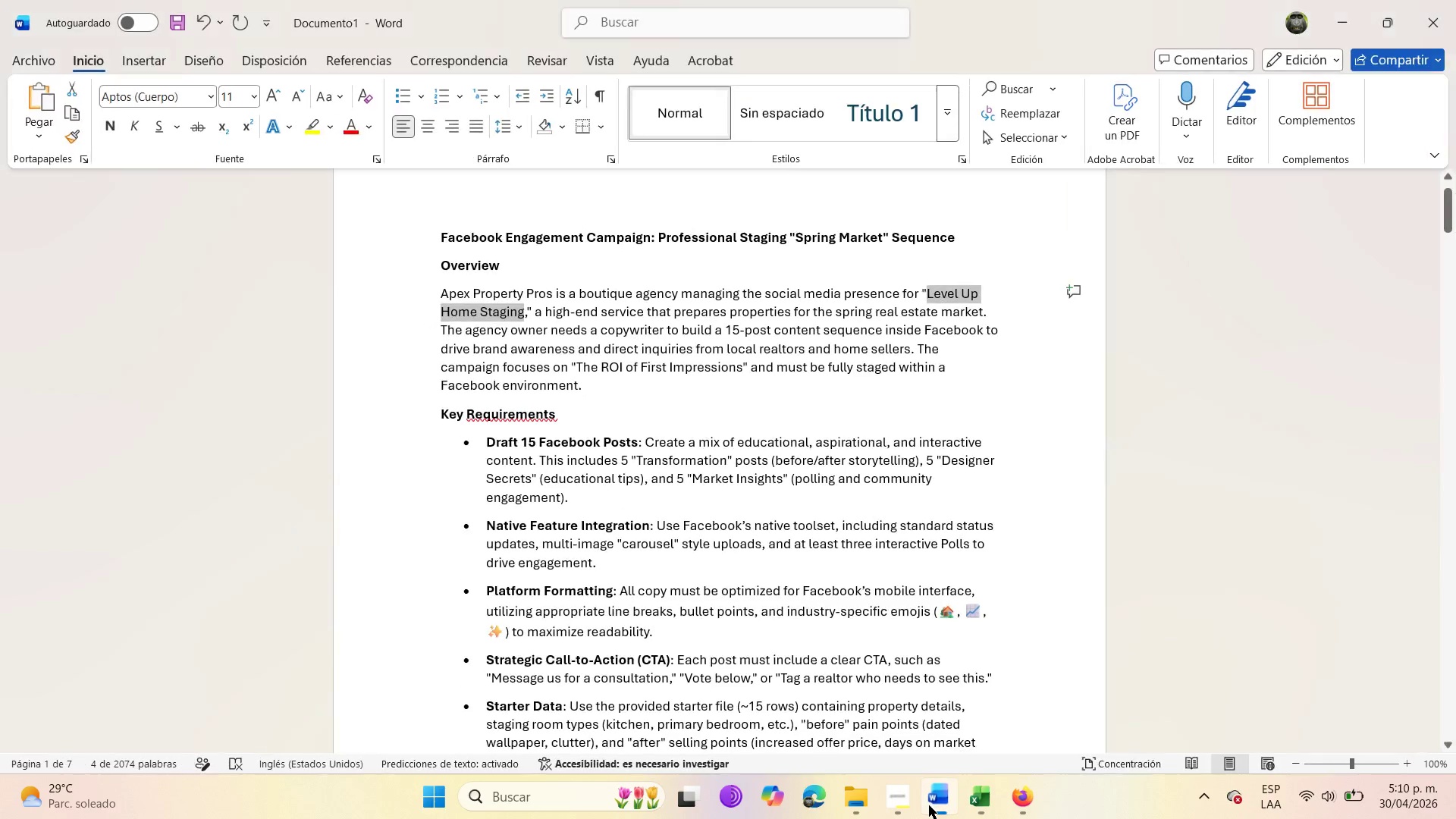 
left_click([1023, 805])
 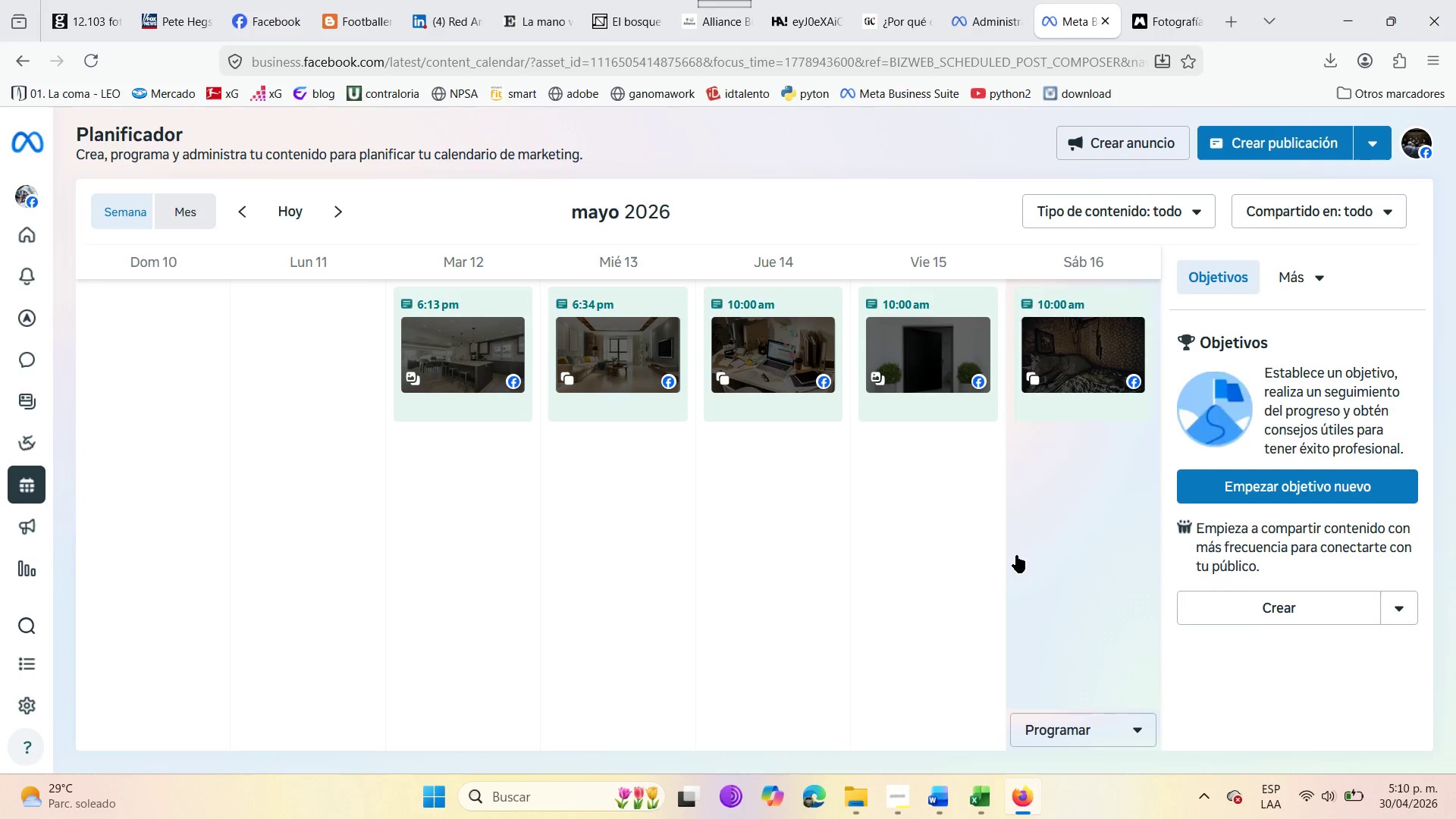 
scroll: coordinate [937, 499], scroll_direction: up, amount: 4.0
 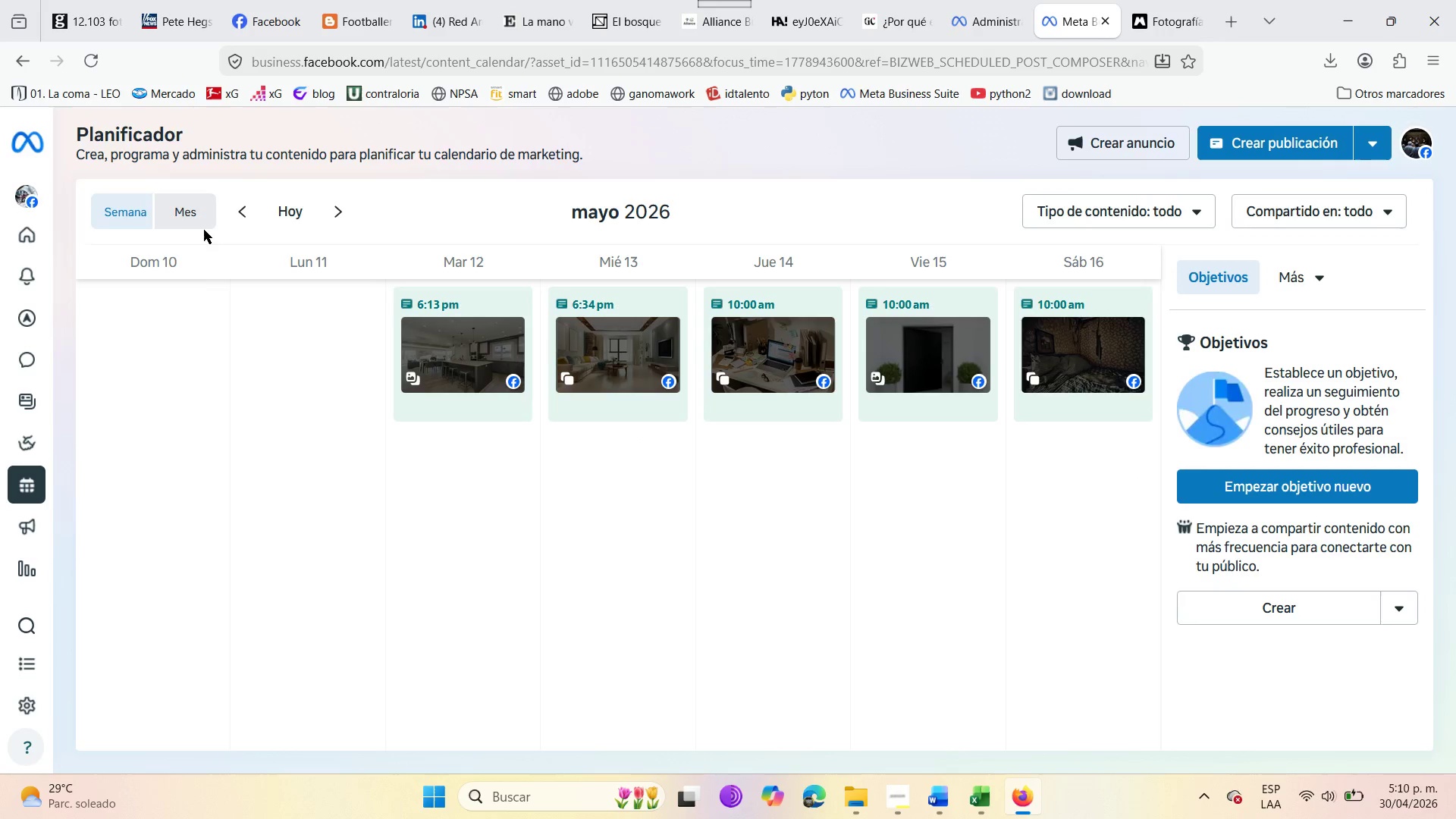 
left_click([188, 225])
 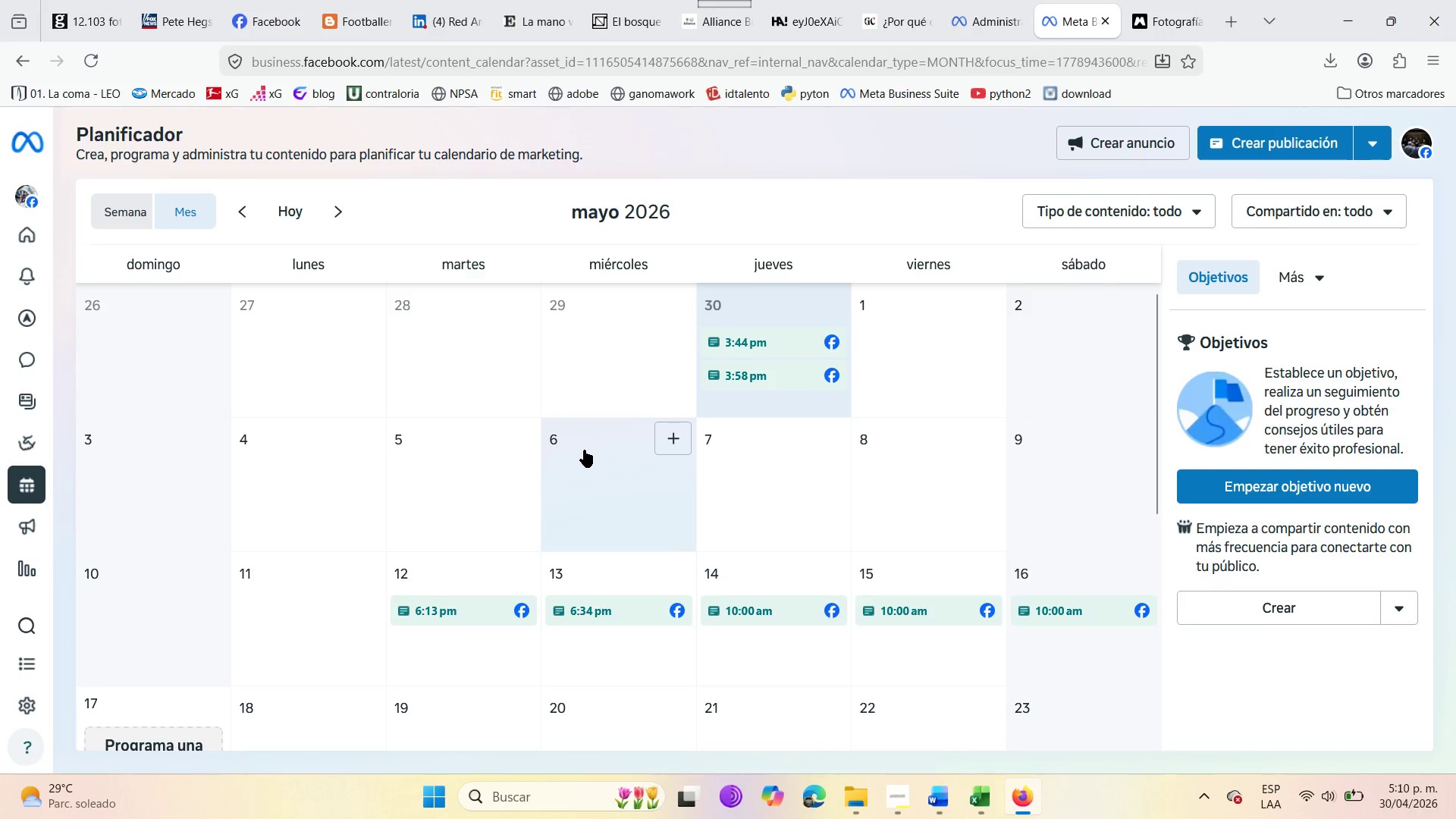 
scroll: coordinate [569, 510], scroll_direction: up, amount: 5.0
 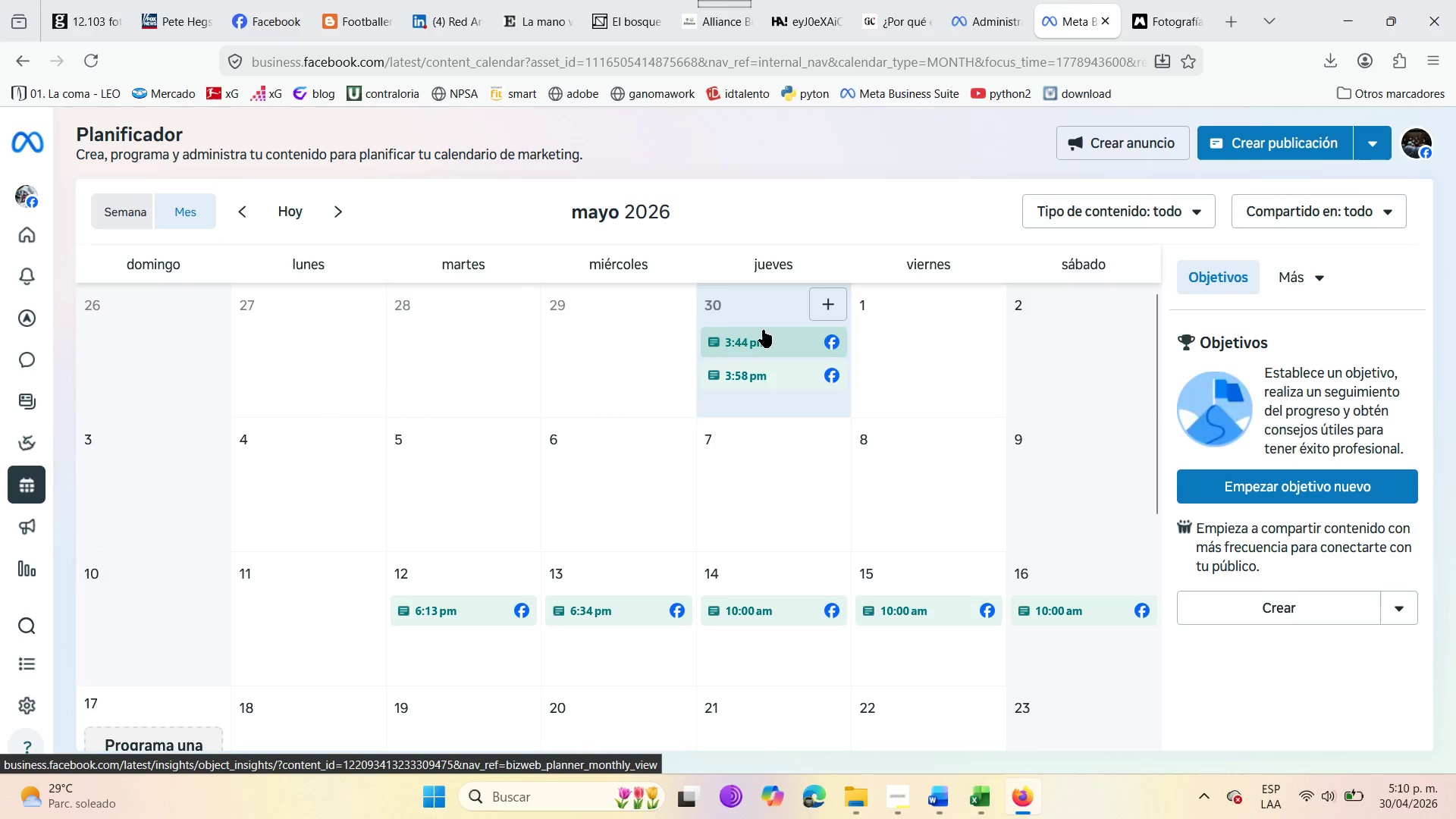 
wait(6.28)
 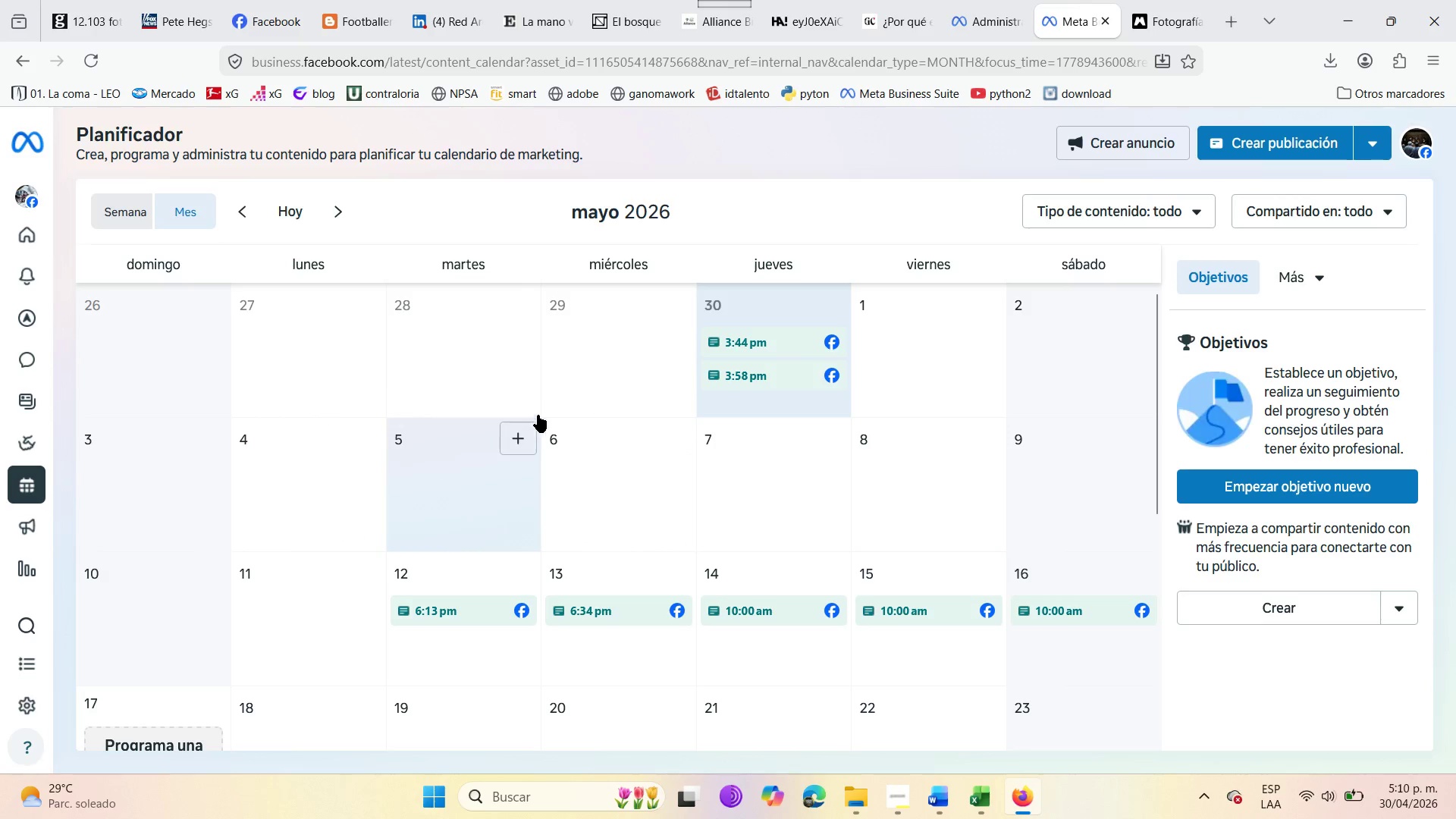 
scroll: coordinate [965, 550], scroll_direction: down, amount: 3.0
 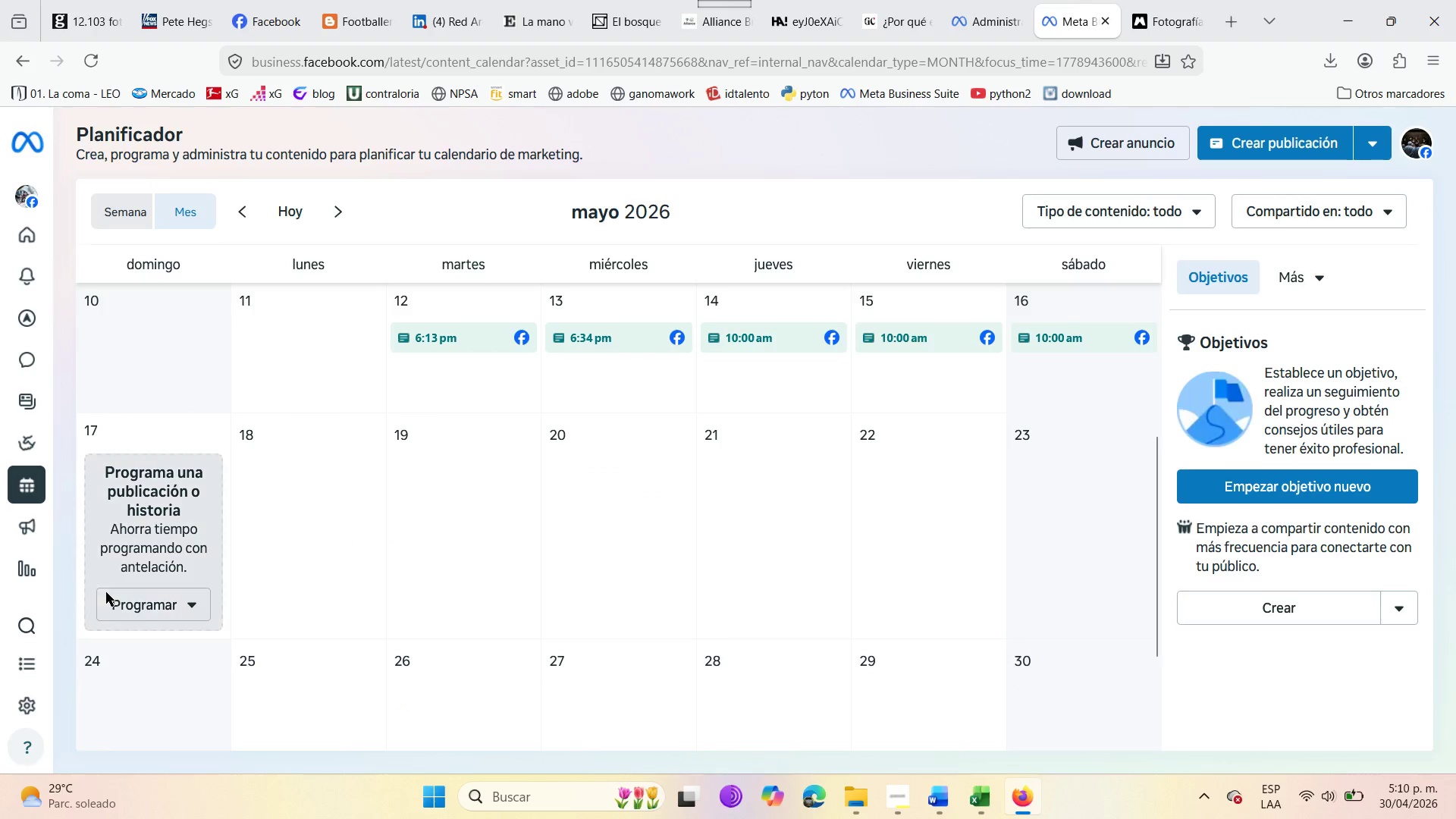 
left_click([145, 604])
 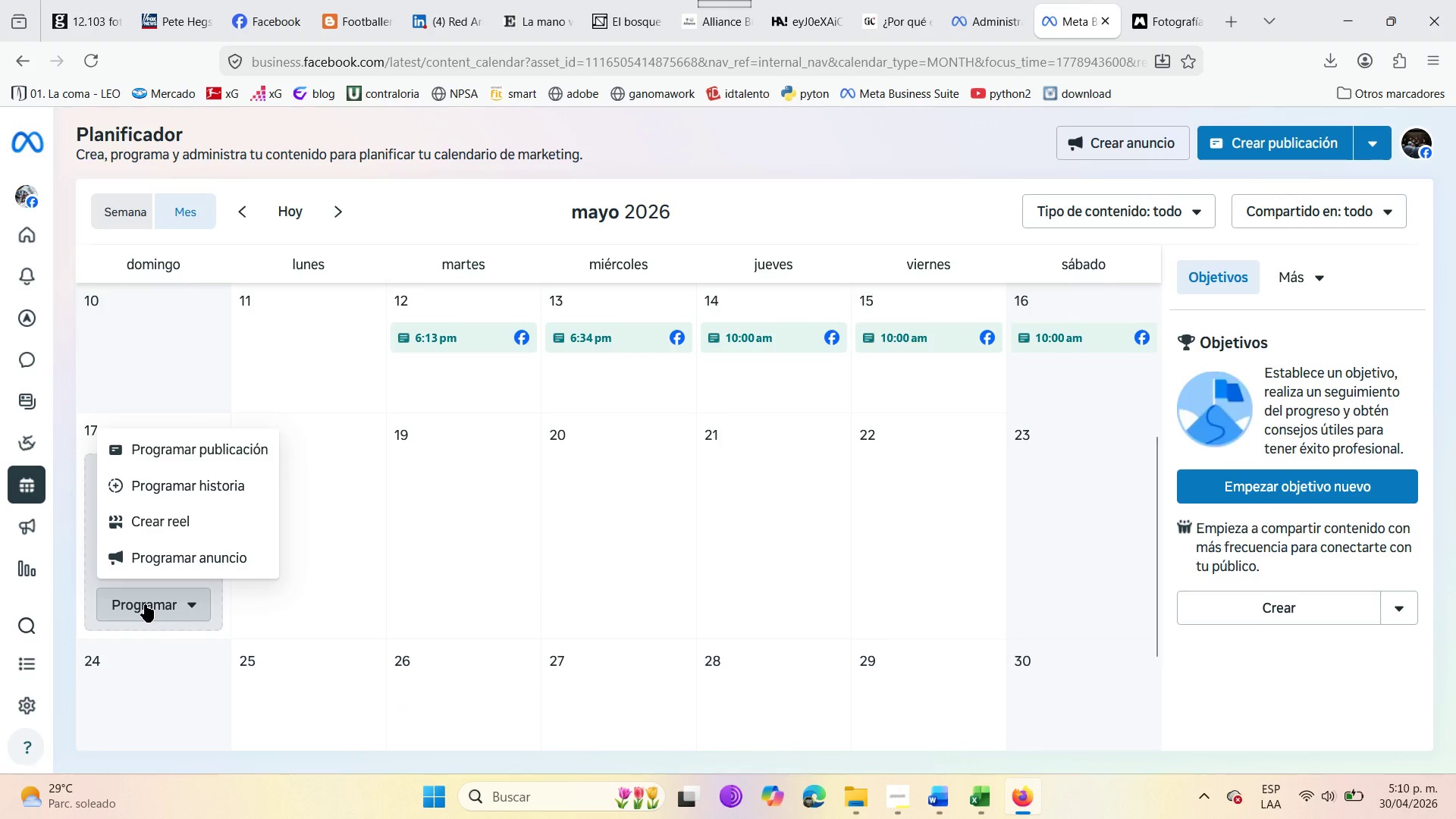 
left_click([174, 464])
 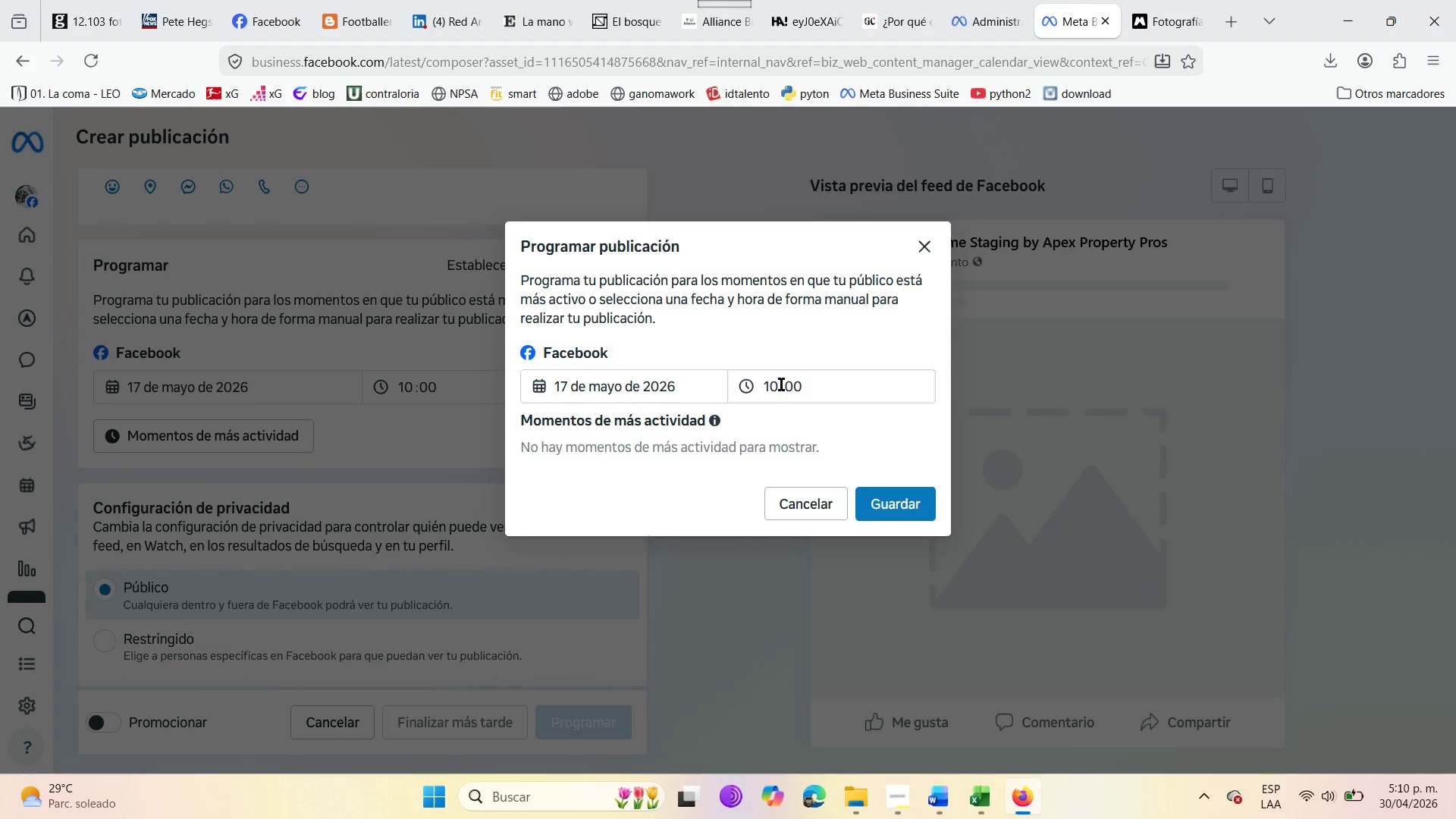 
wait(14.5)
 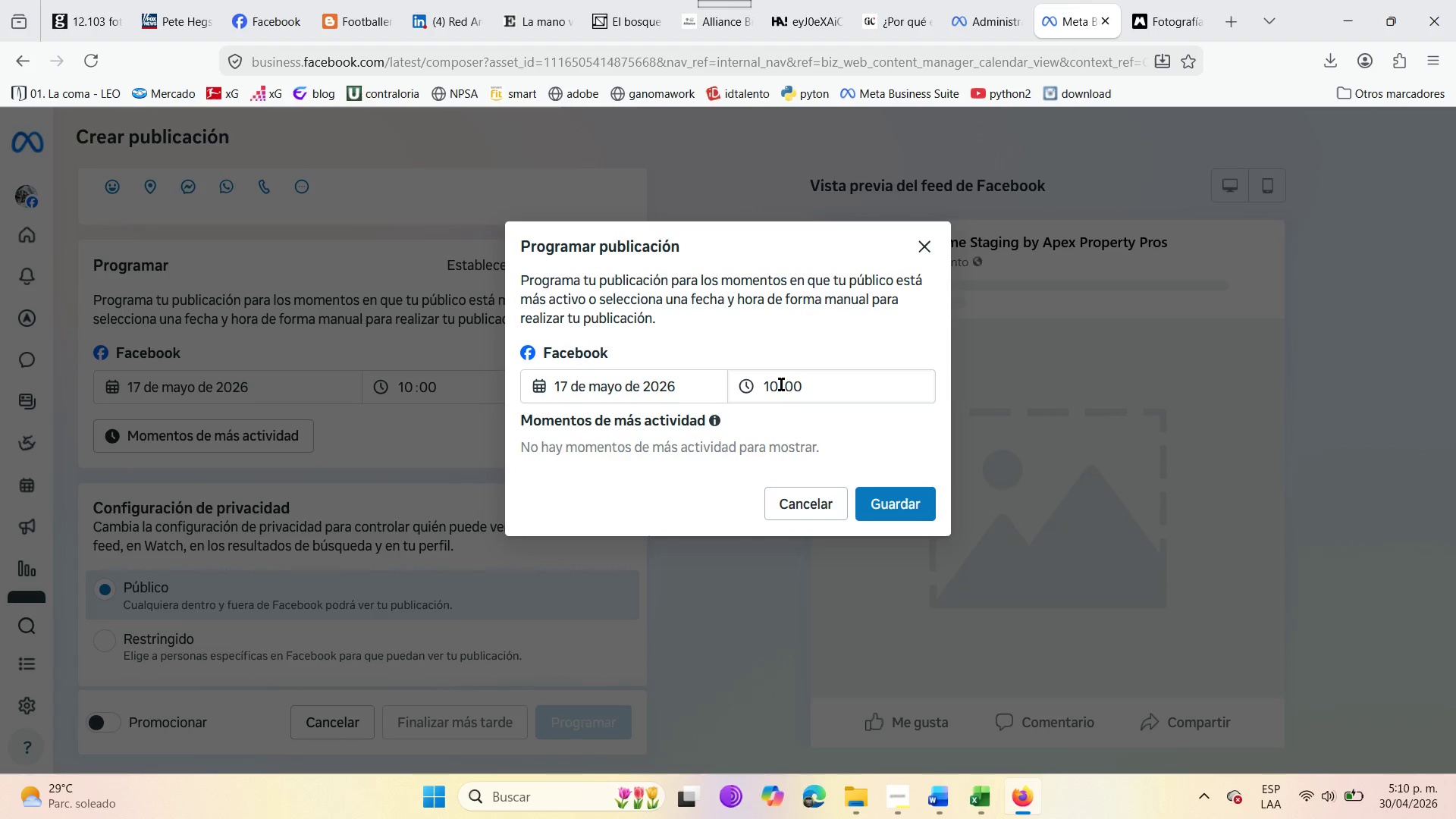 
scroll: coordinate [221, 455], scroll_direction: up, amount: 1.0
 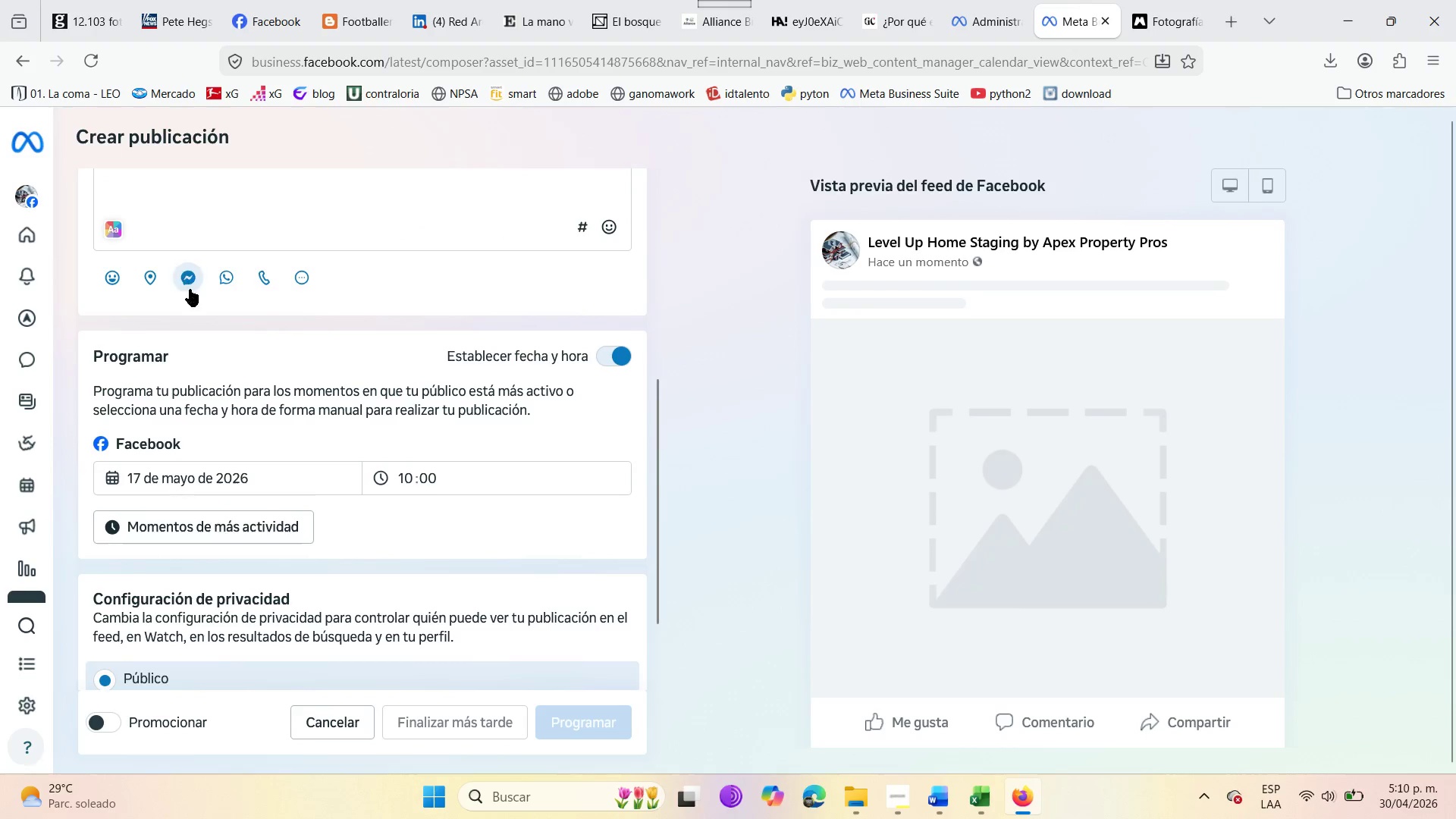 
left_click([179, 281])
 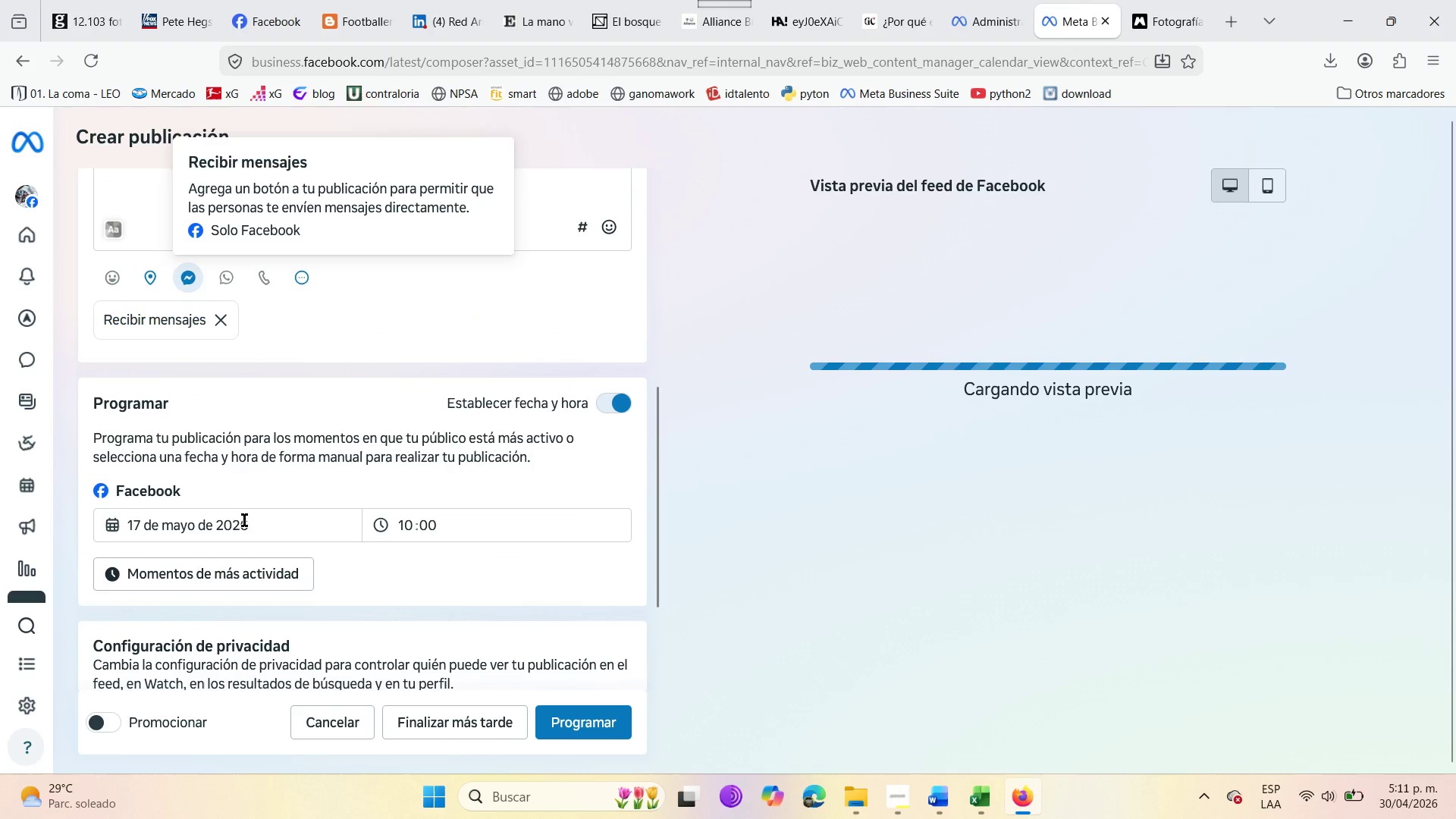 
scroll: coordinate [255, 573], scroll_direction: down, amount: 1.0
 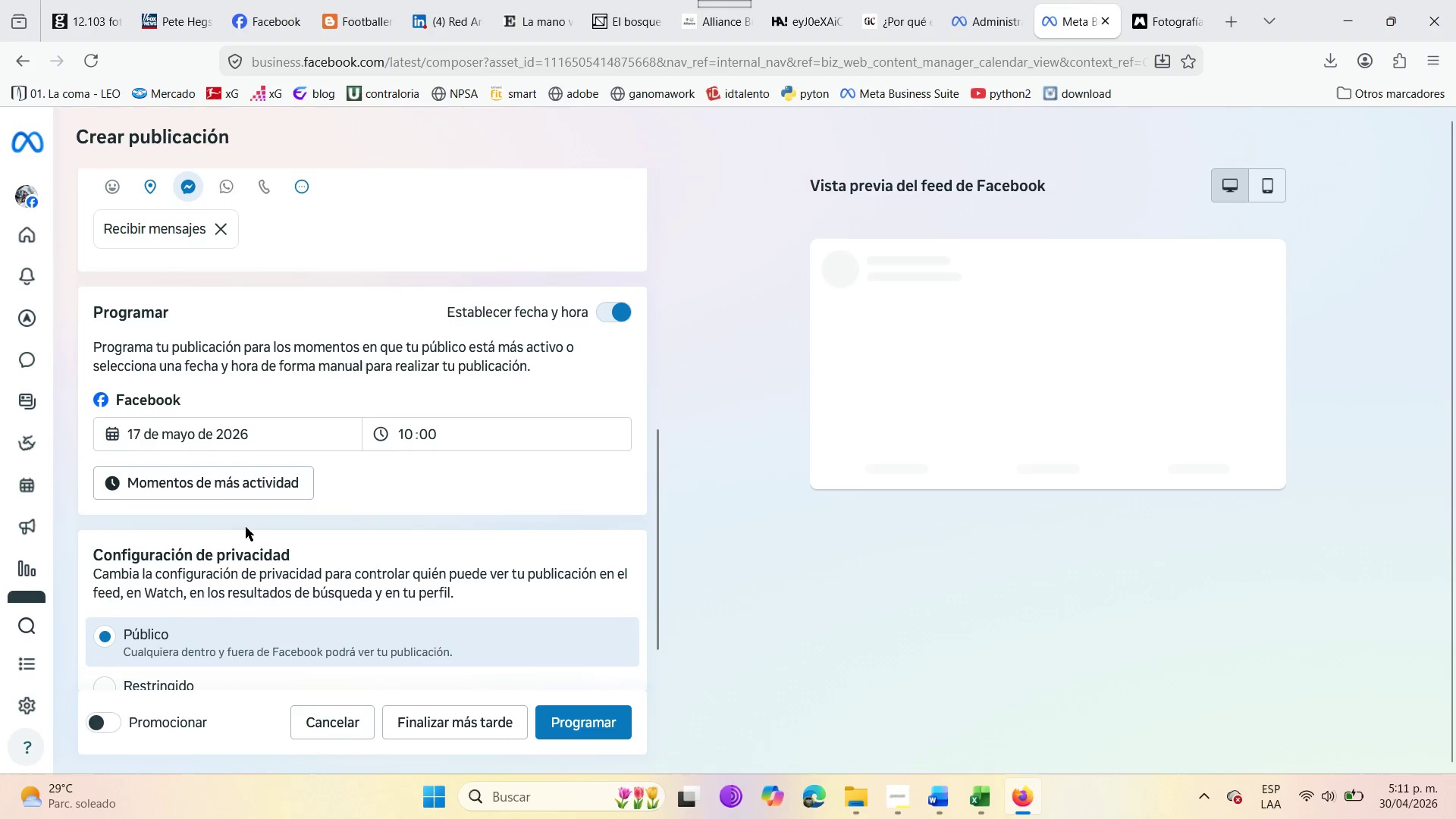 
scroll: coordinate [245, 526], scroll_direction: up, amount: 5.0
 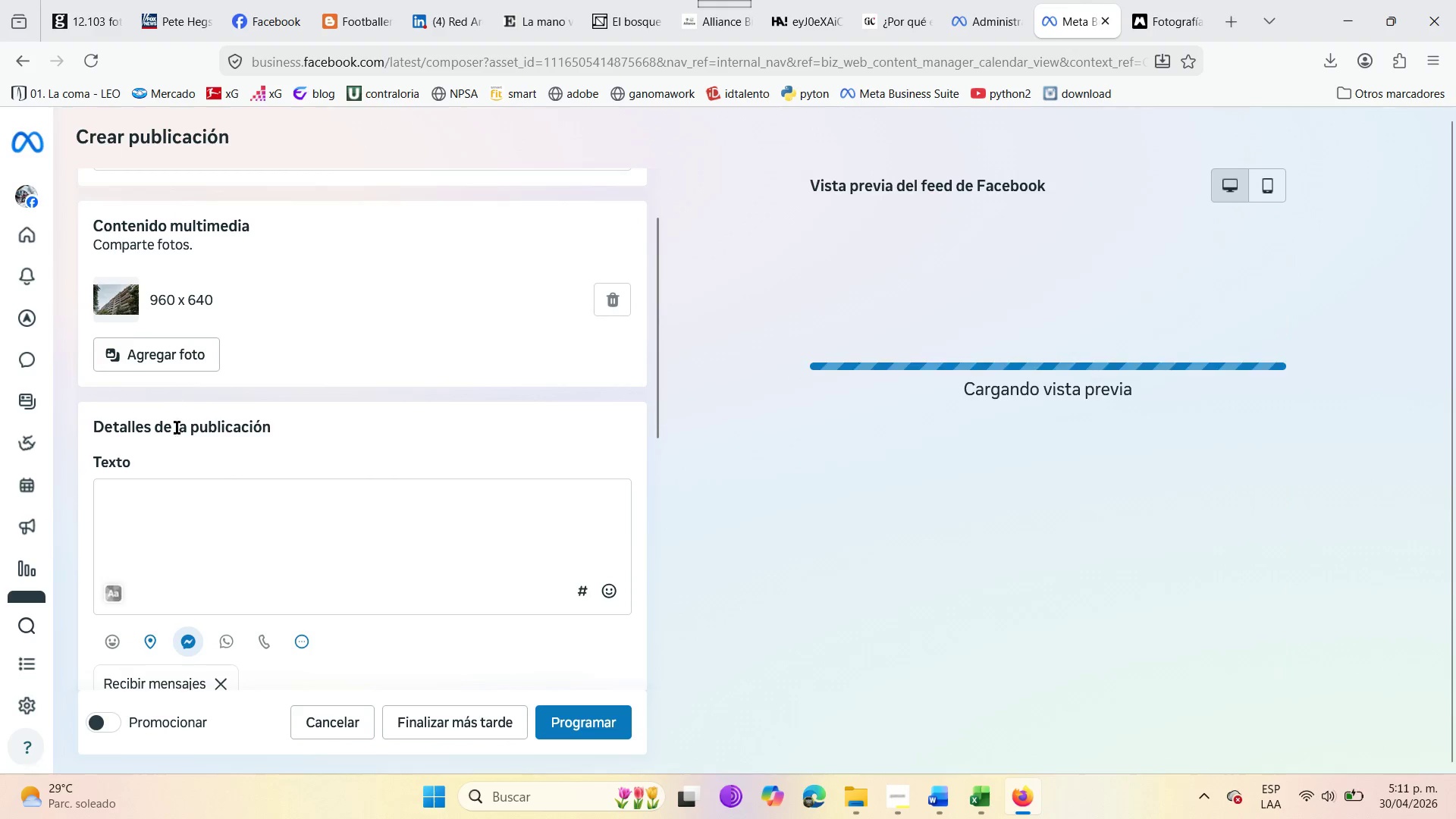 
left_click([175, 499])
 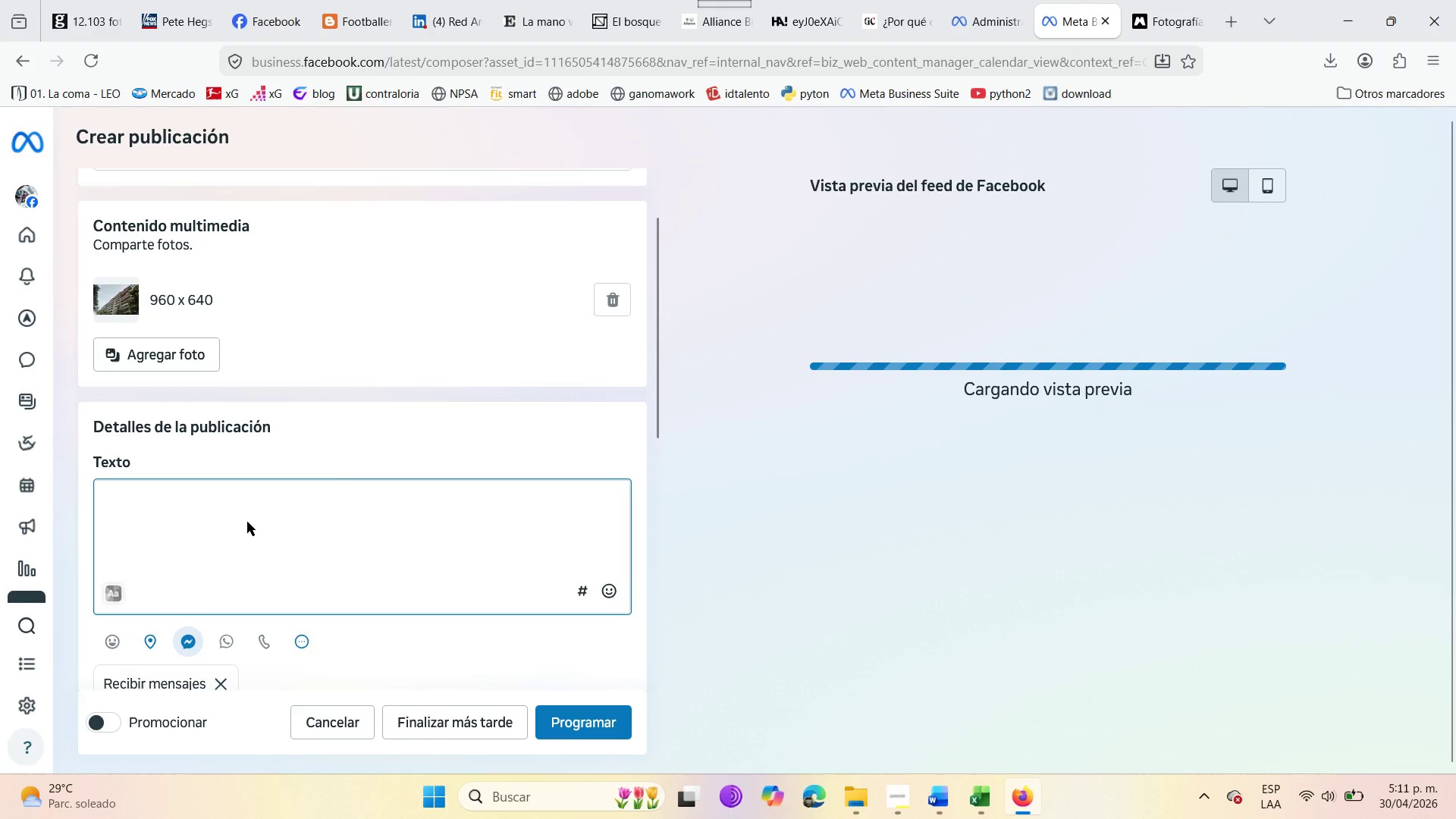 
wait(9.47)
 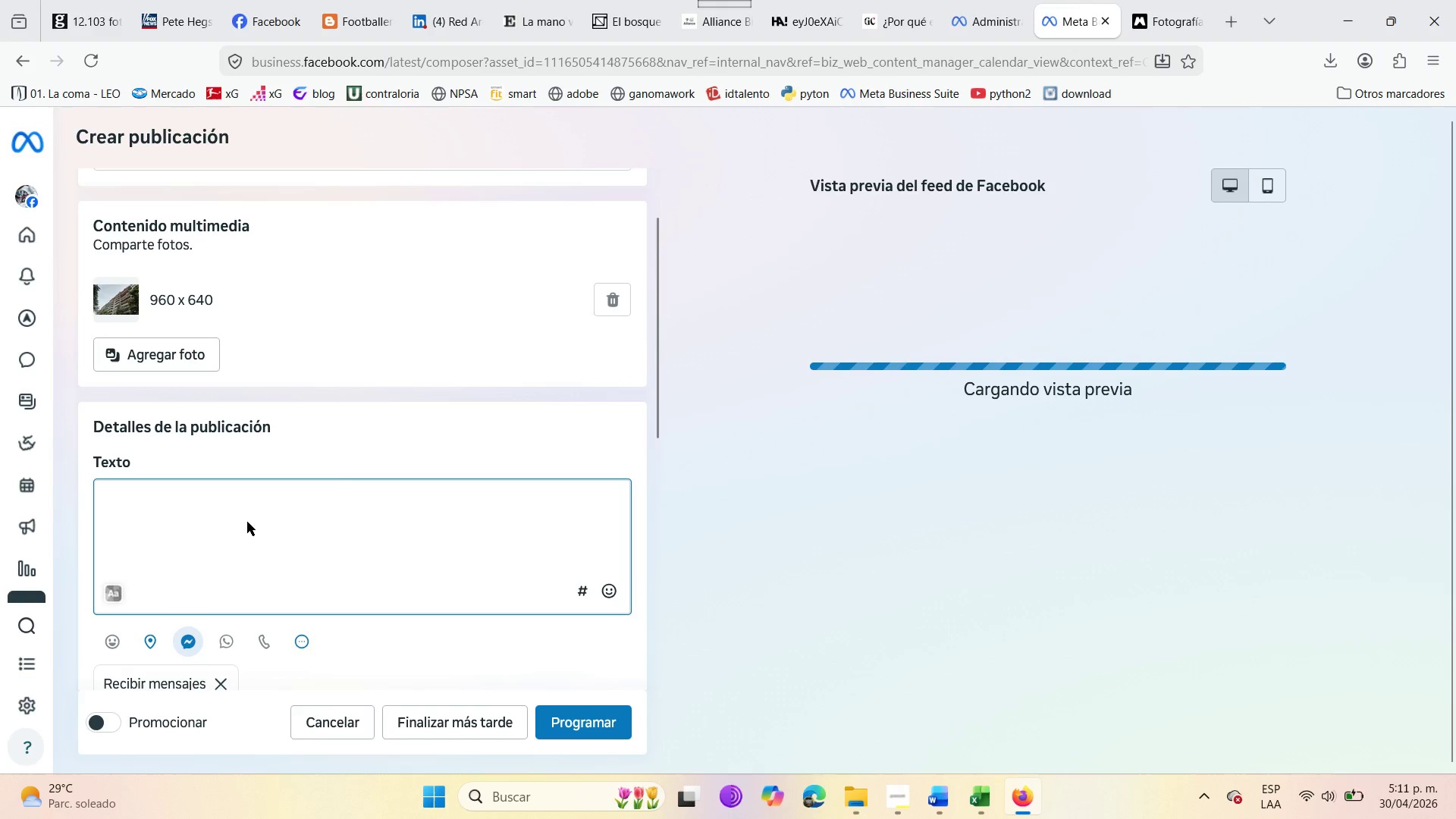 
type(Say G)
key(Backspace)
key(Backspace)
type( good )
key(Backspace)
type(bay )
key(Backspace)
type( to dated floral wallparer )
 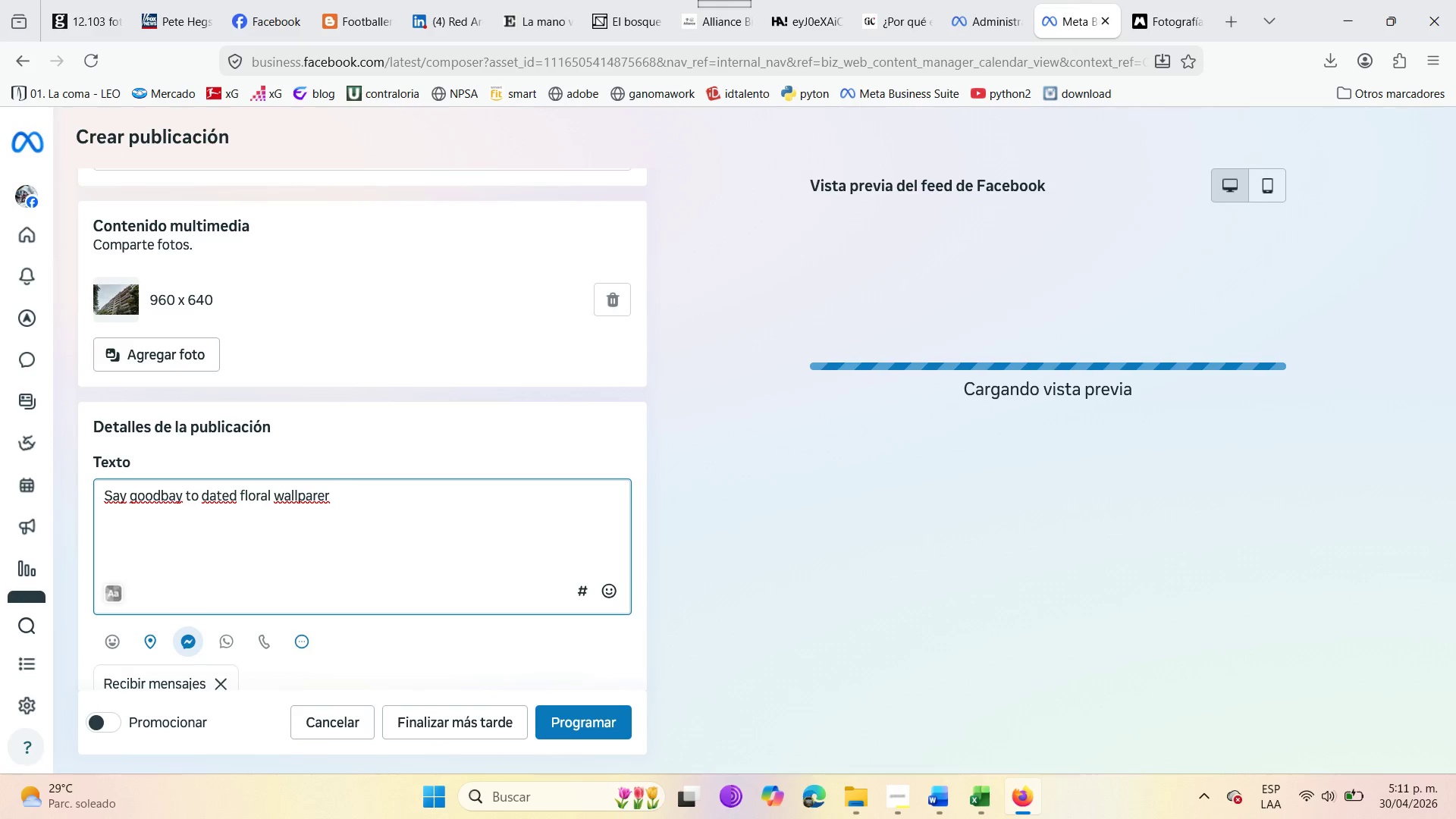 
wait(8.88)
 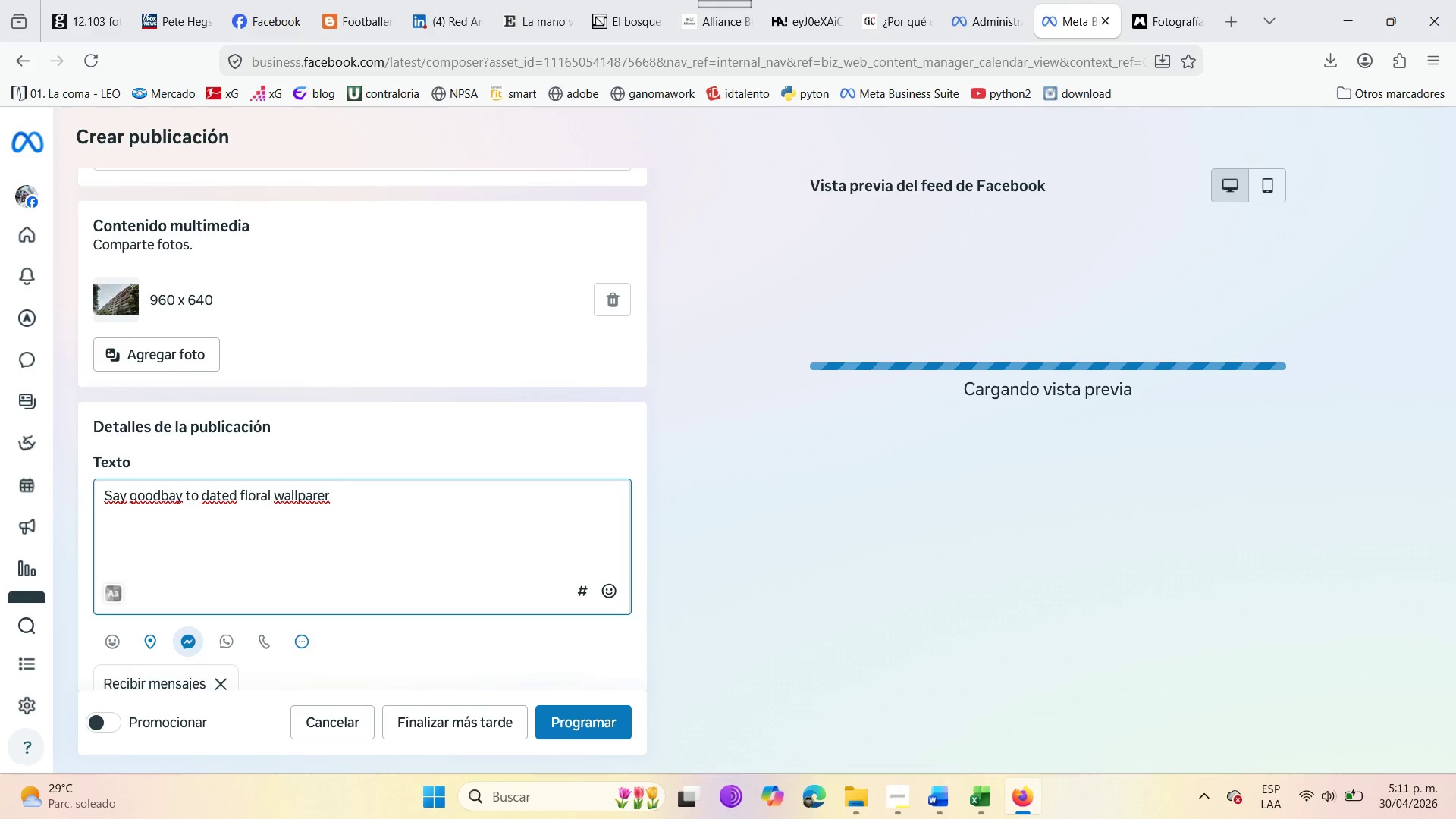 
key(Backspace)
key(Backspace)
key(Backspace)
key(Backspace)
type(per )
 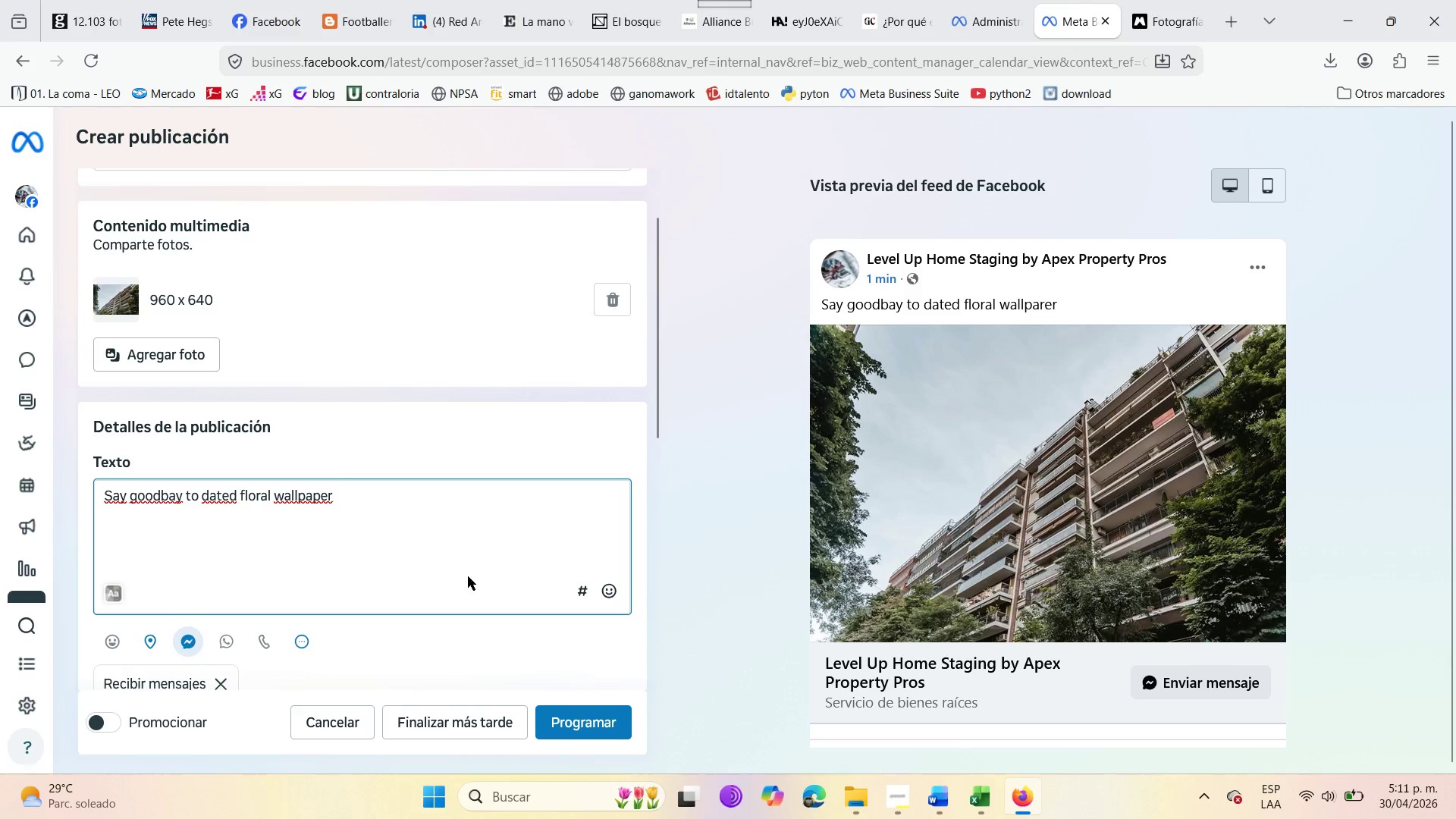 
left_click([606, 595])
 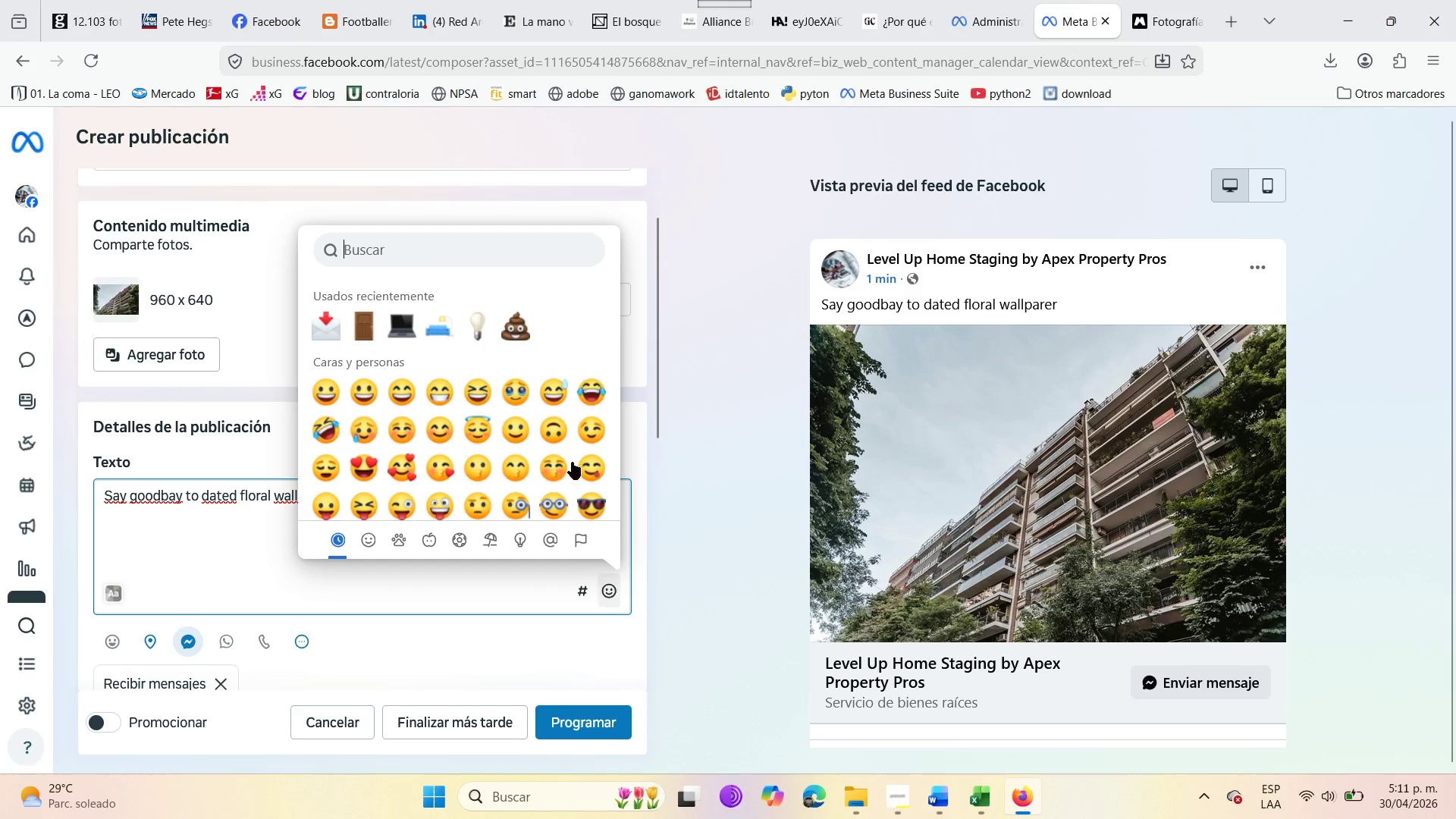 
left_click([403, 251])
 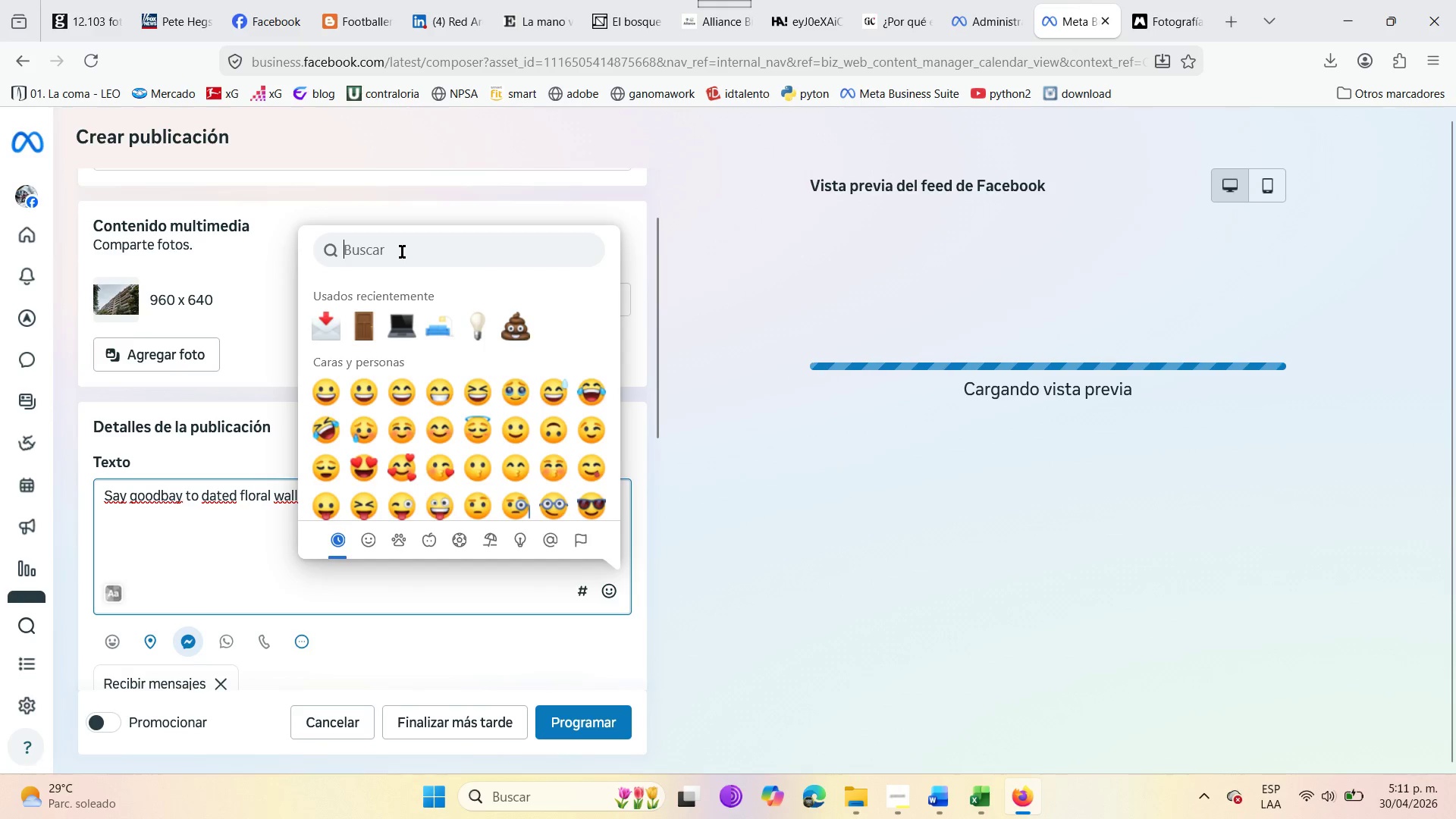 
type(flore)
 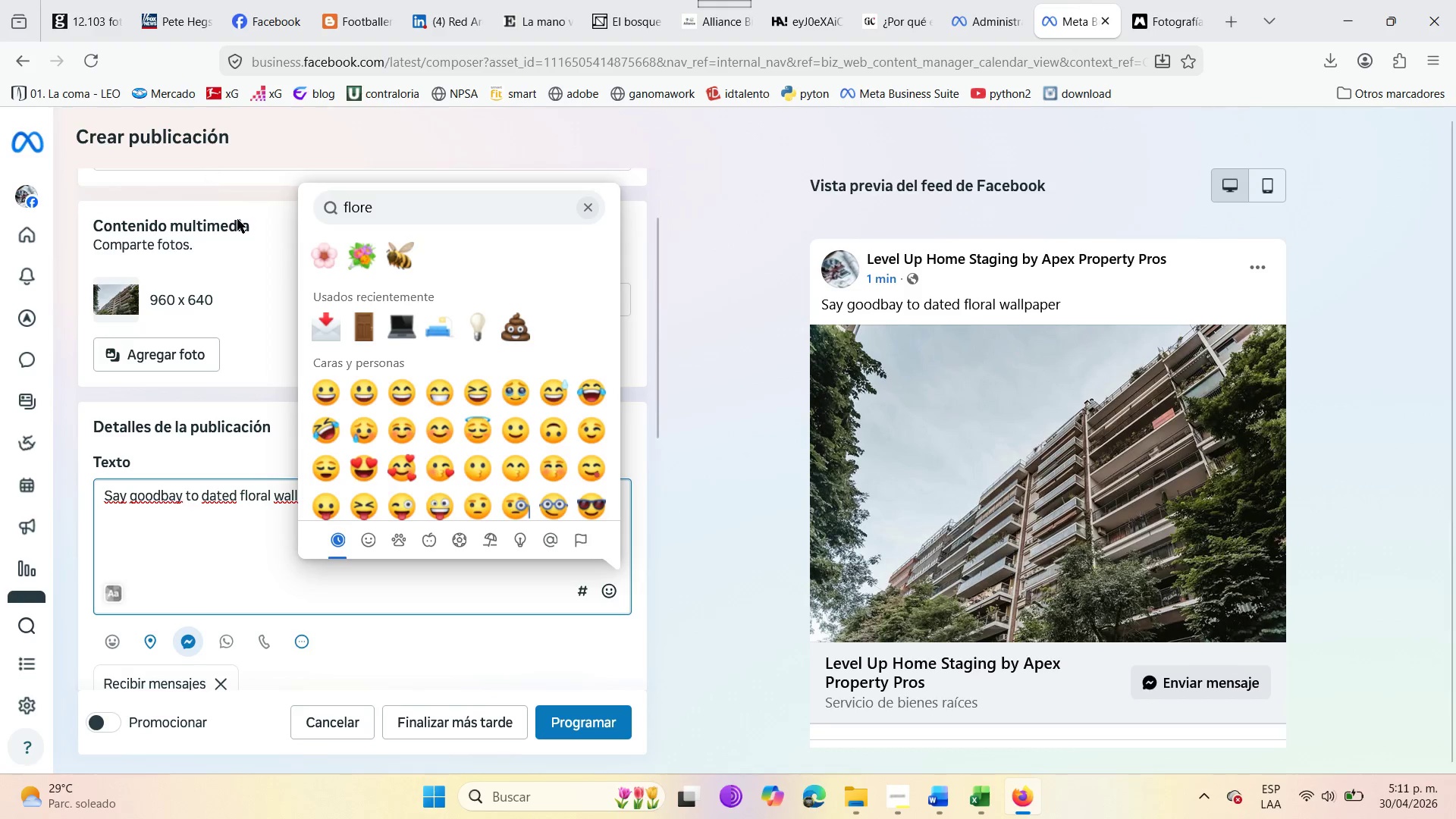 
left_click([315, 262])
 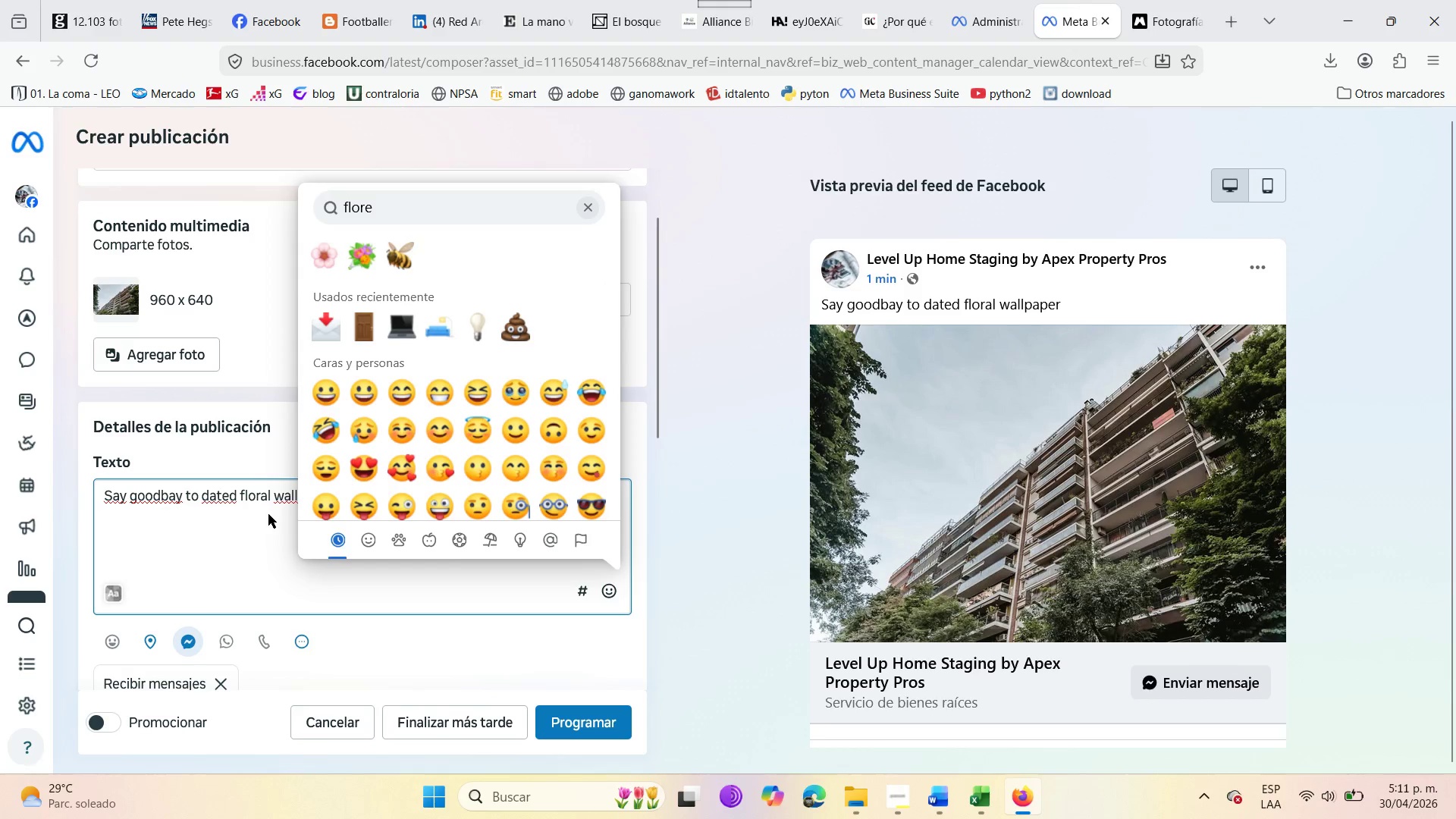 
left_click([242, 557])
 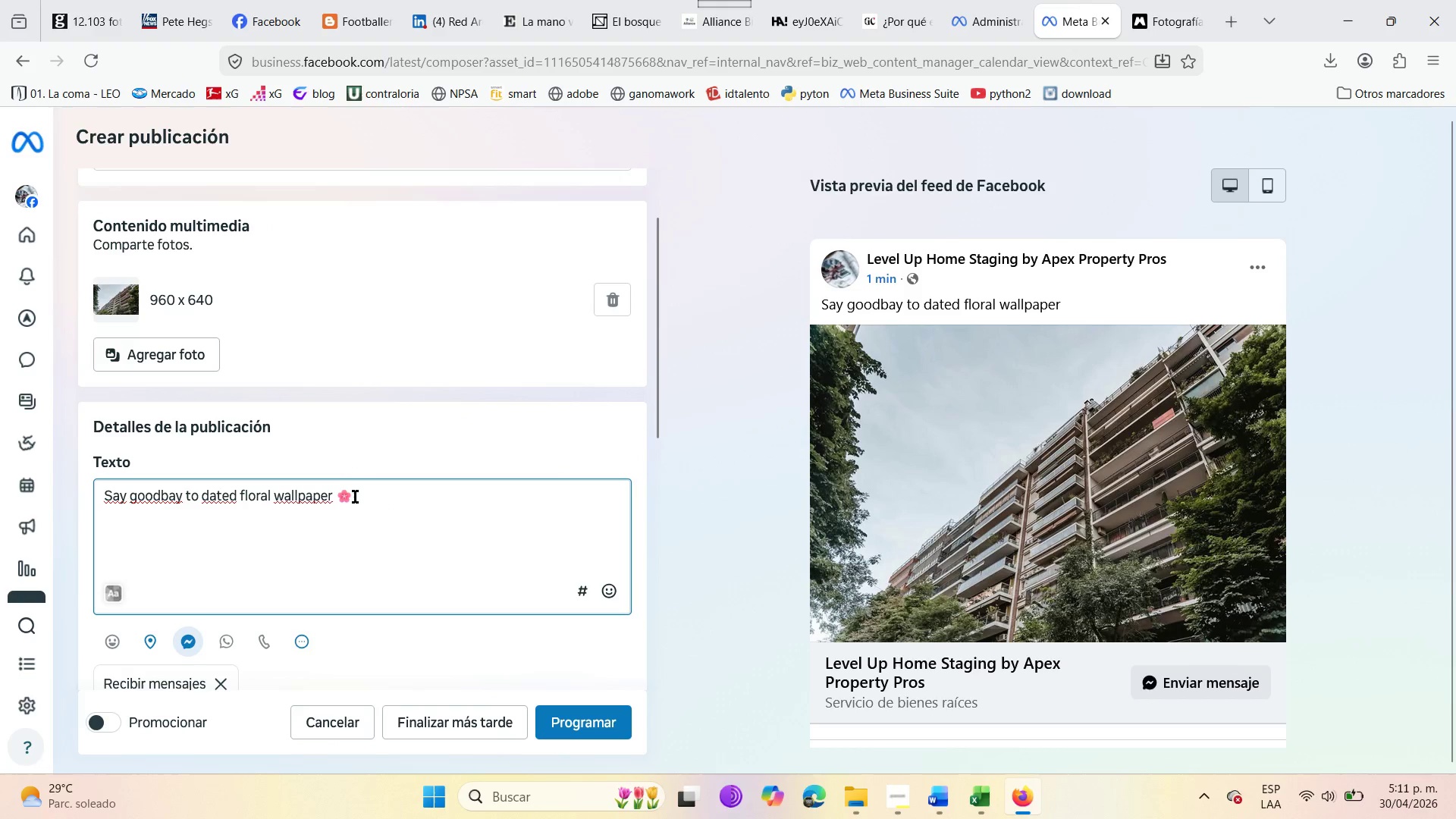 
type(. A)
key(Backspace)
type(Switching toa modern luxury aesthetic allows your home[s)
 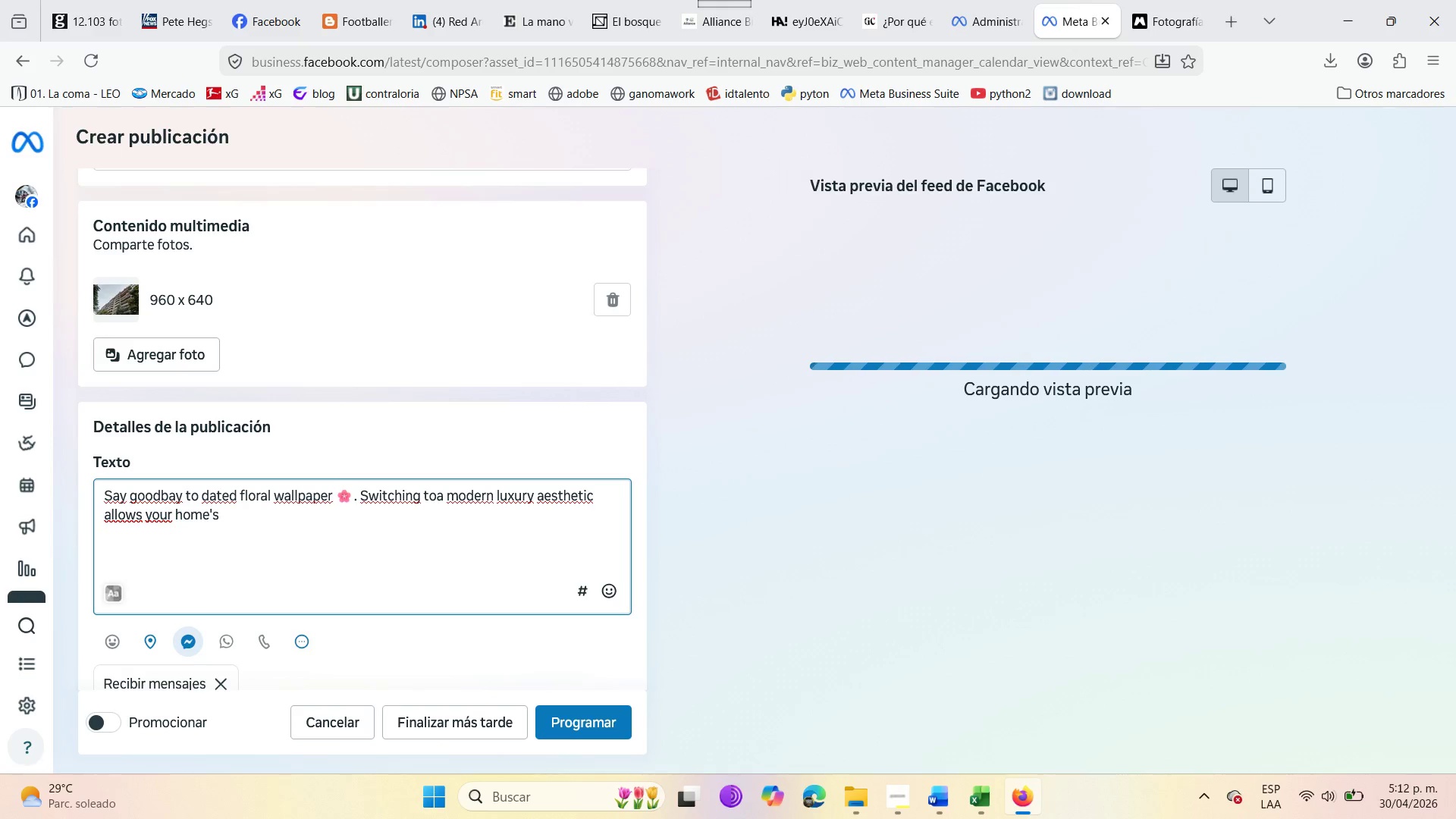 
wait(5.52)
 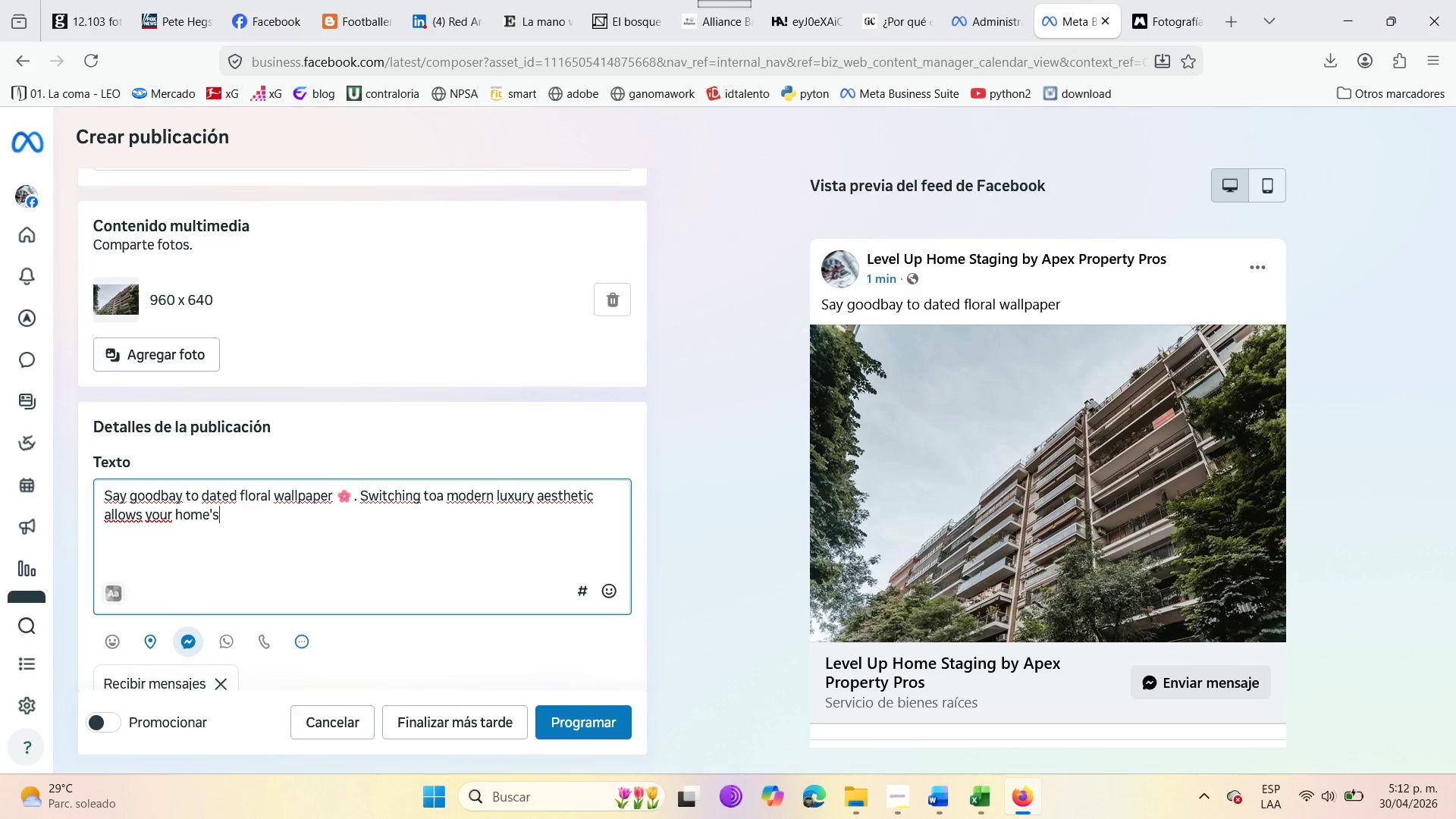 
type(architecturew )
key(Backspace)
key(Backspace)
type( to speak for itself )
key(Backspace)
type(. )
 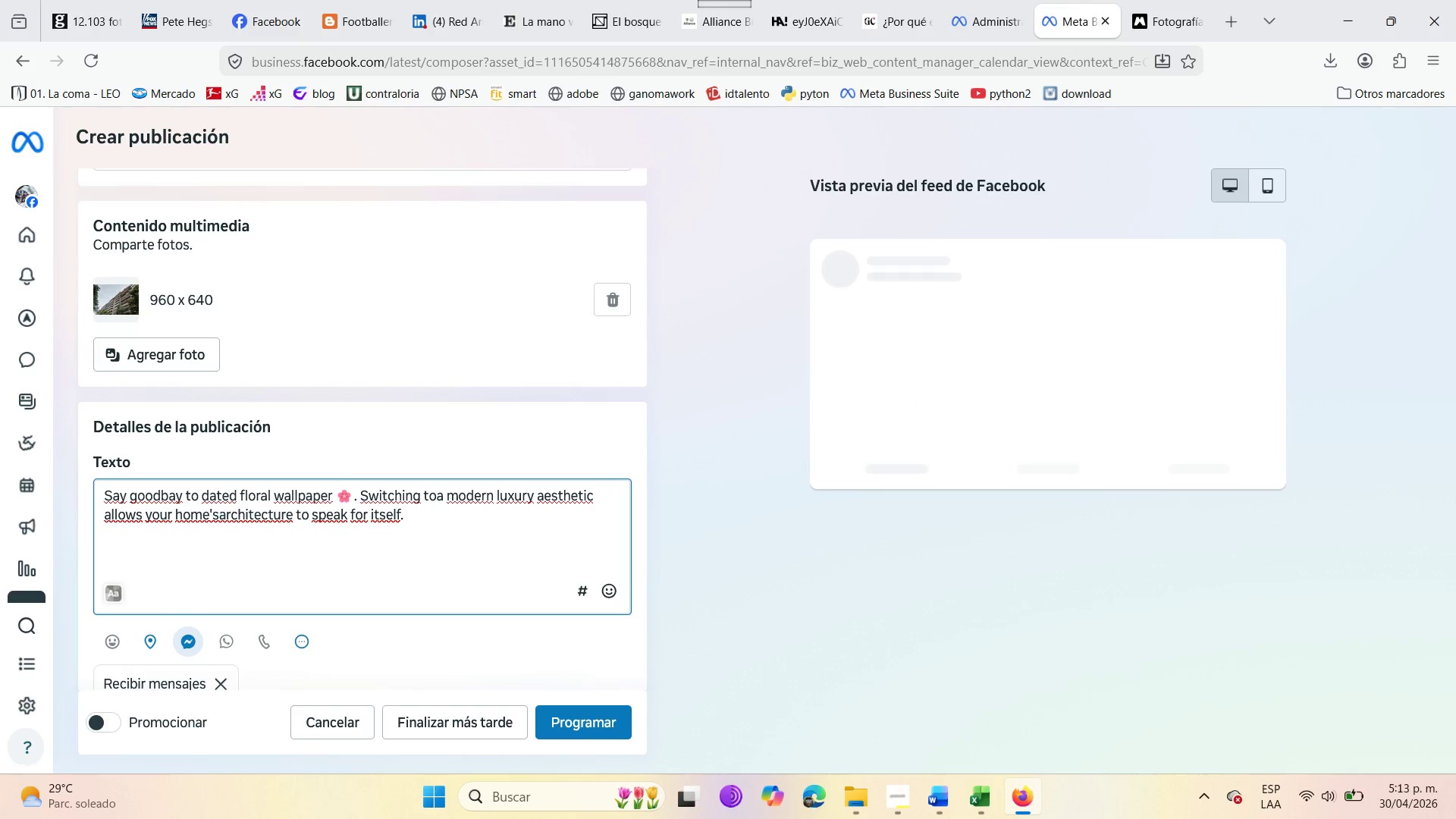 
wait(7.03)
 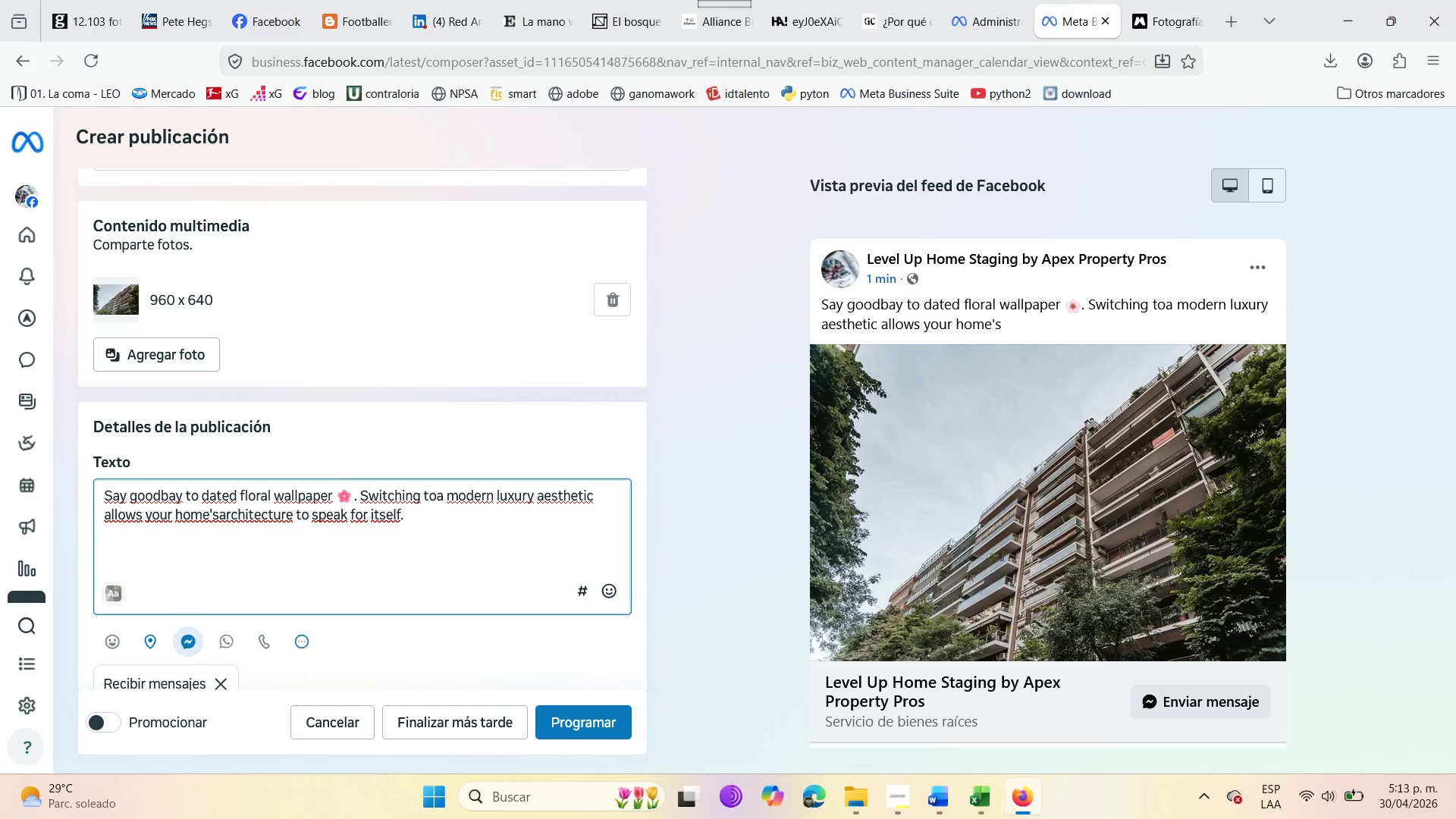 
key(Enter)
 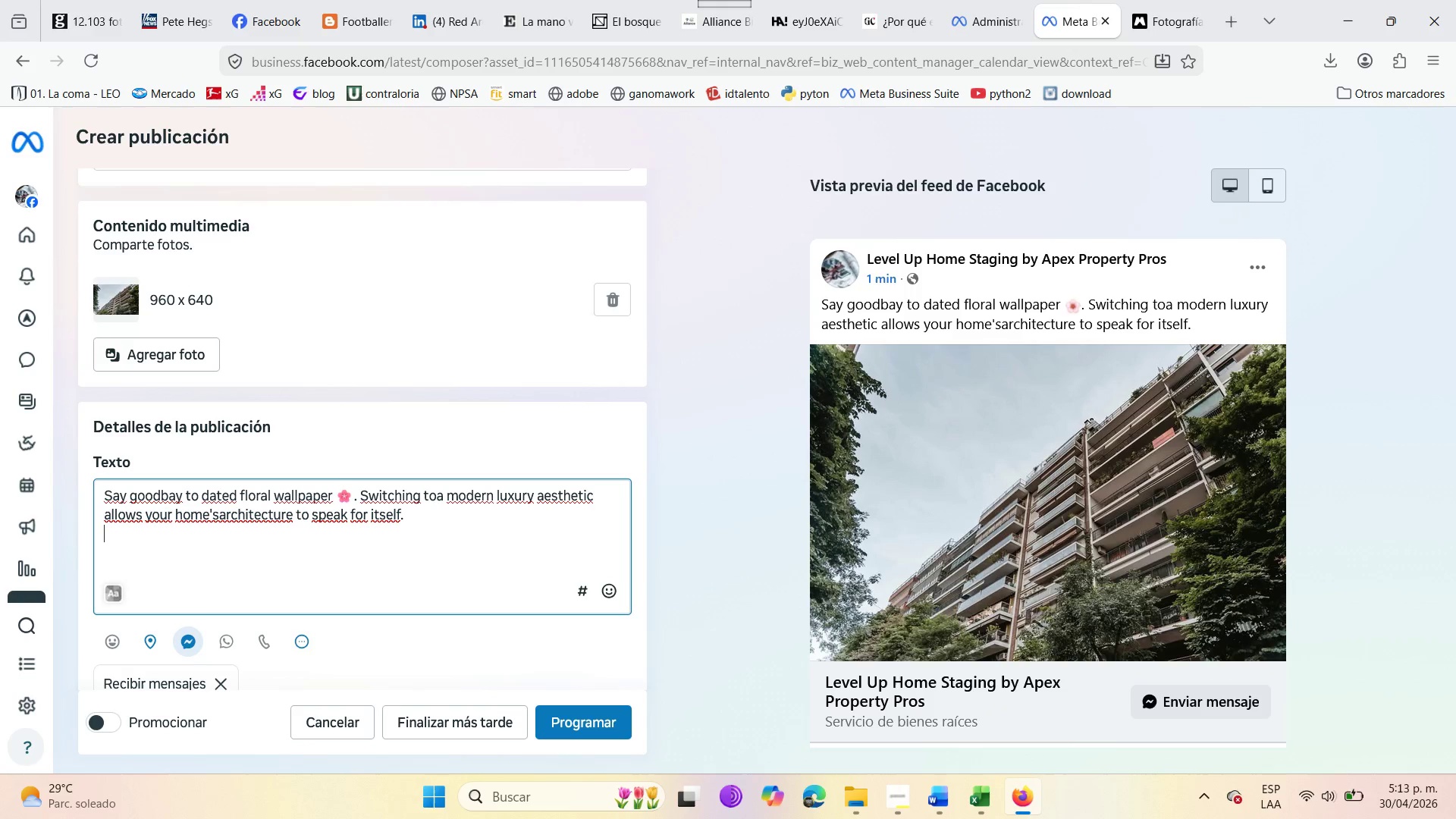 
key(Enter)
 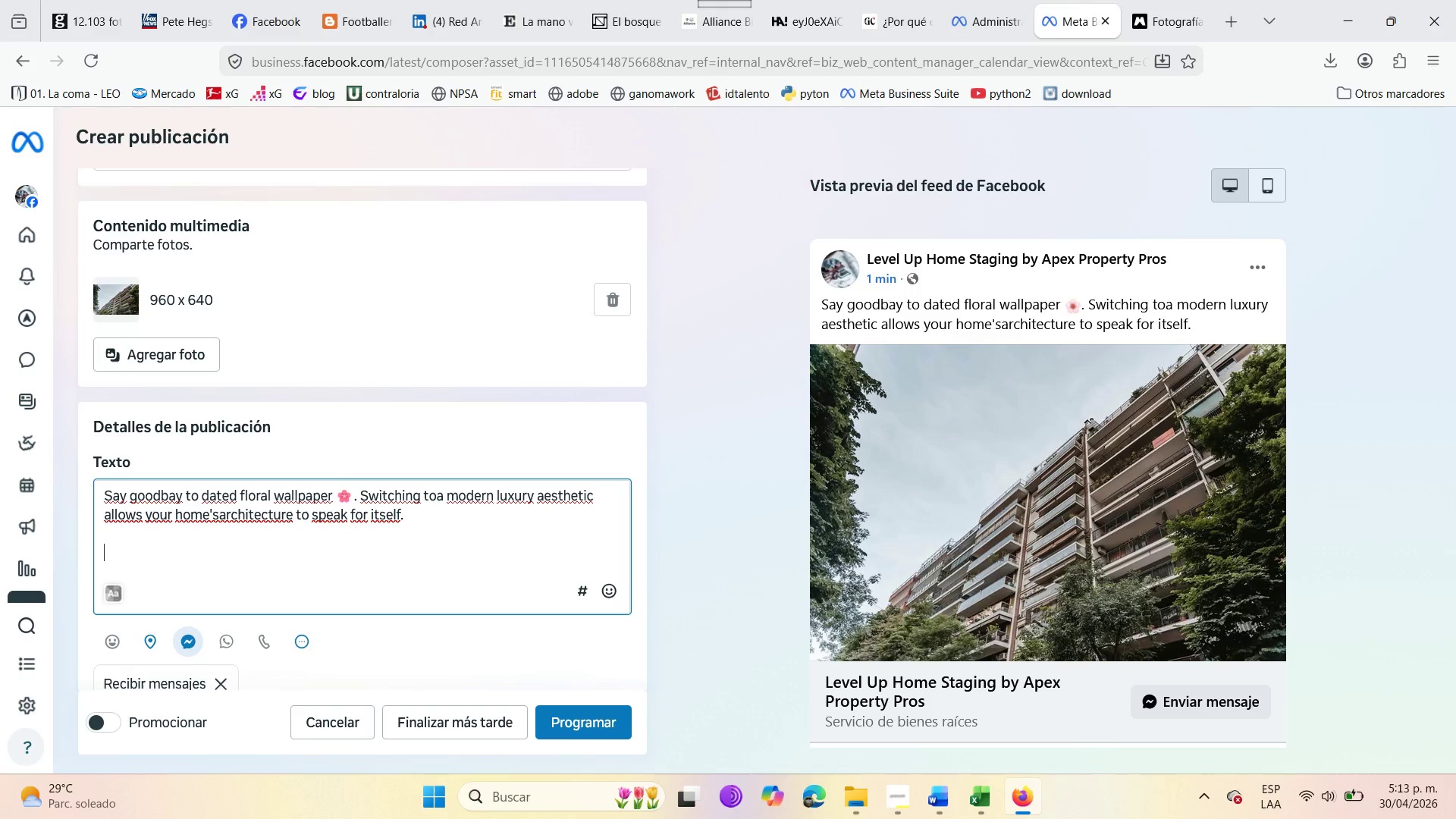 
type(Clae)
key(Backspace)
key(Backspace)
type(ean design eliminates visual distractions and allows the buyer to project their own life into the space )
key(Backspace)
 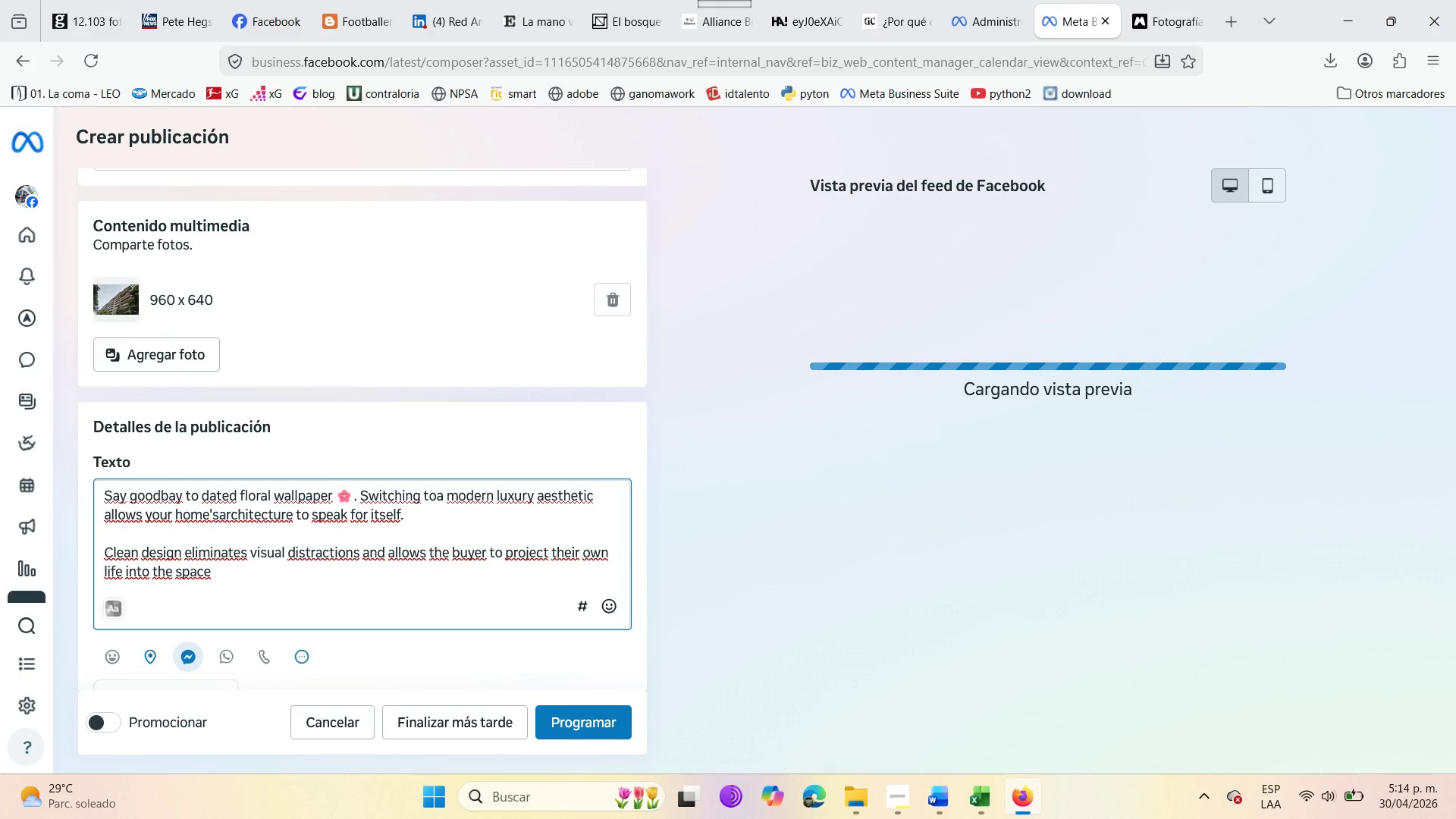 
wait(5.3)
 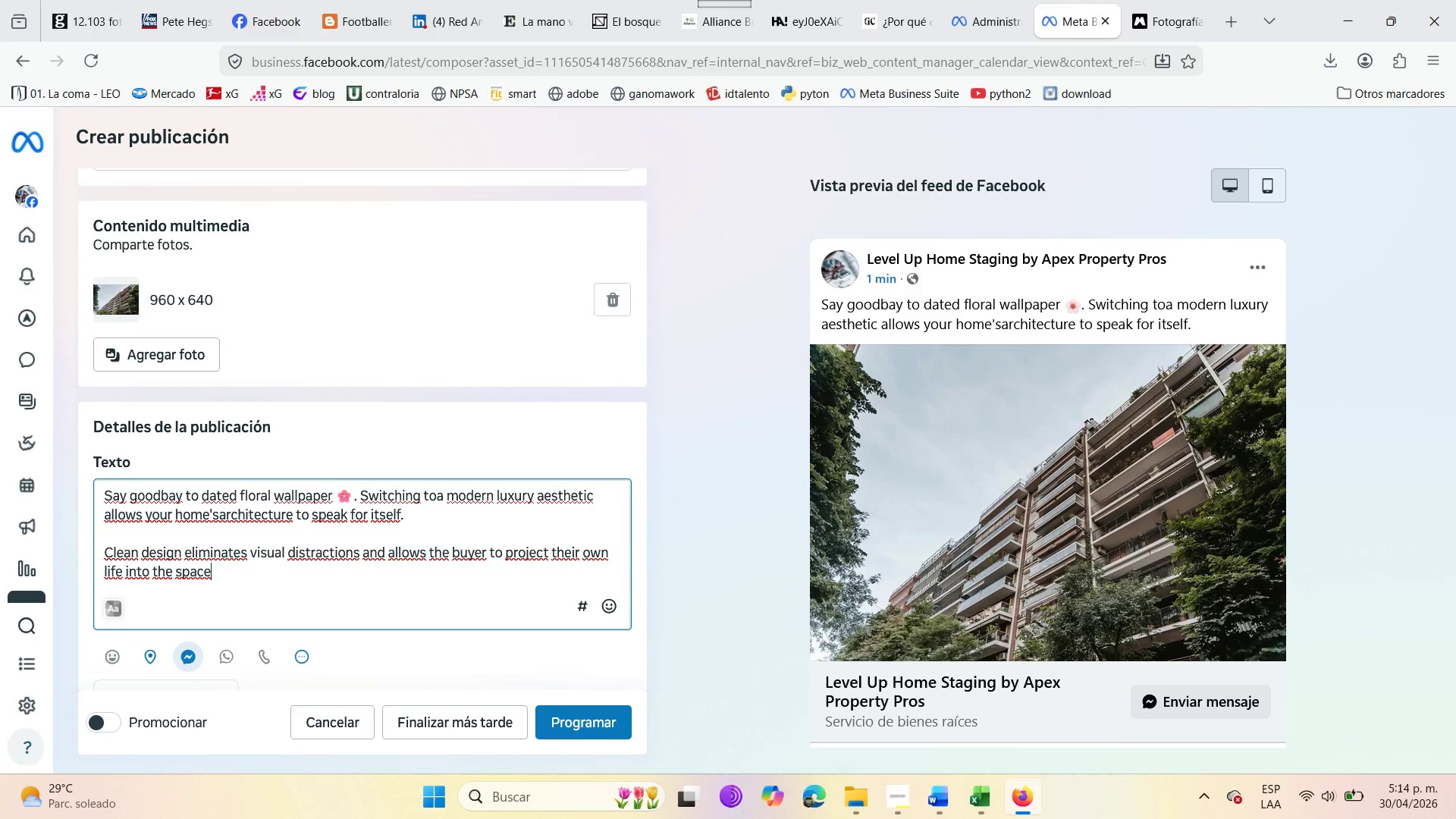 
key(Period)
 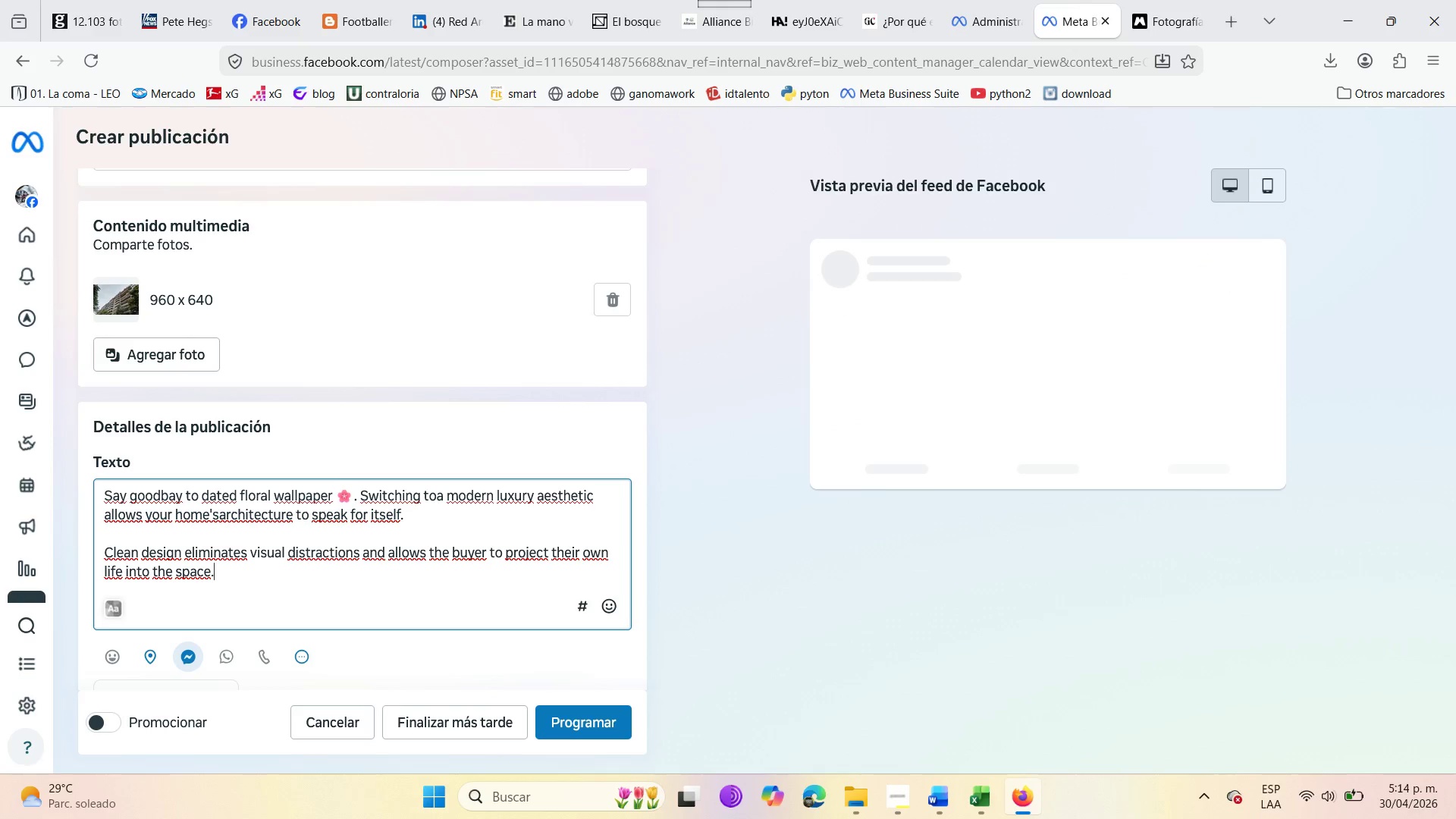 
key(Space)
 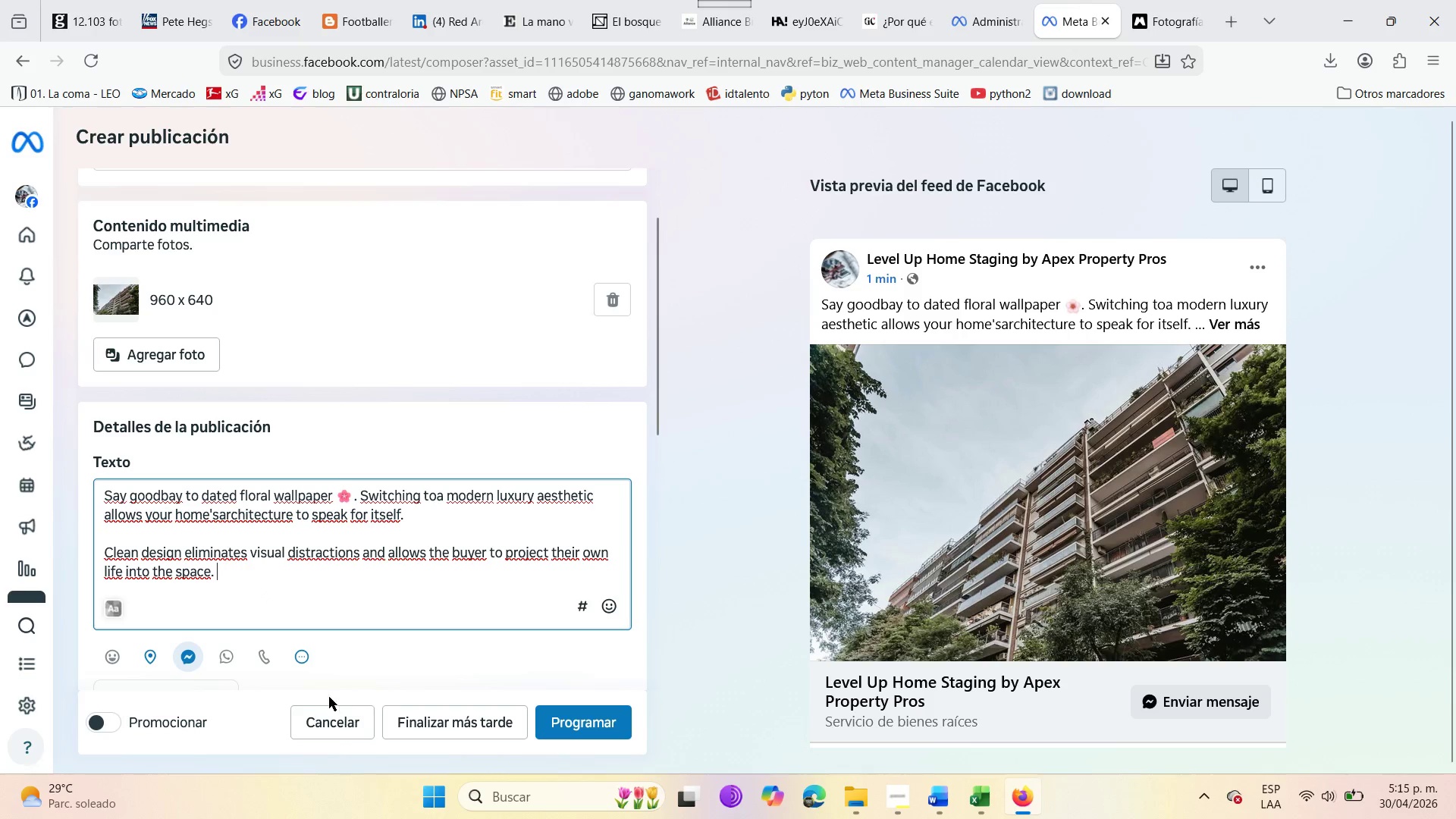 
wait(62.66)
 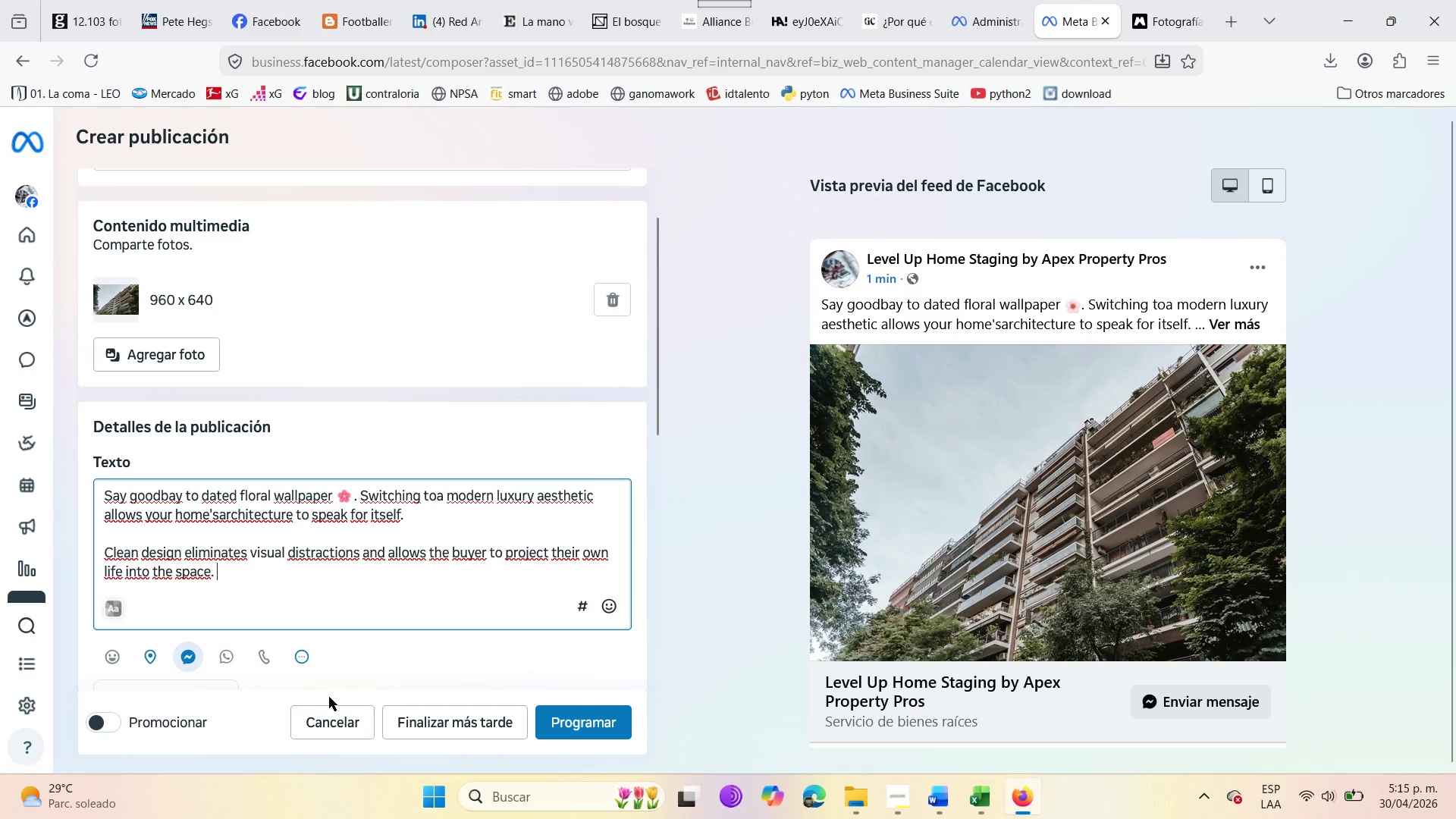 
key(Enter)
 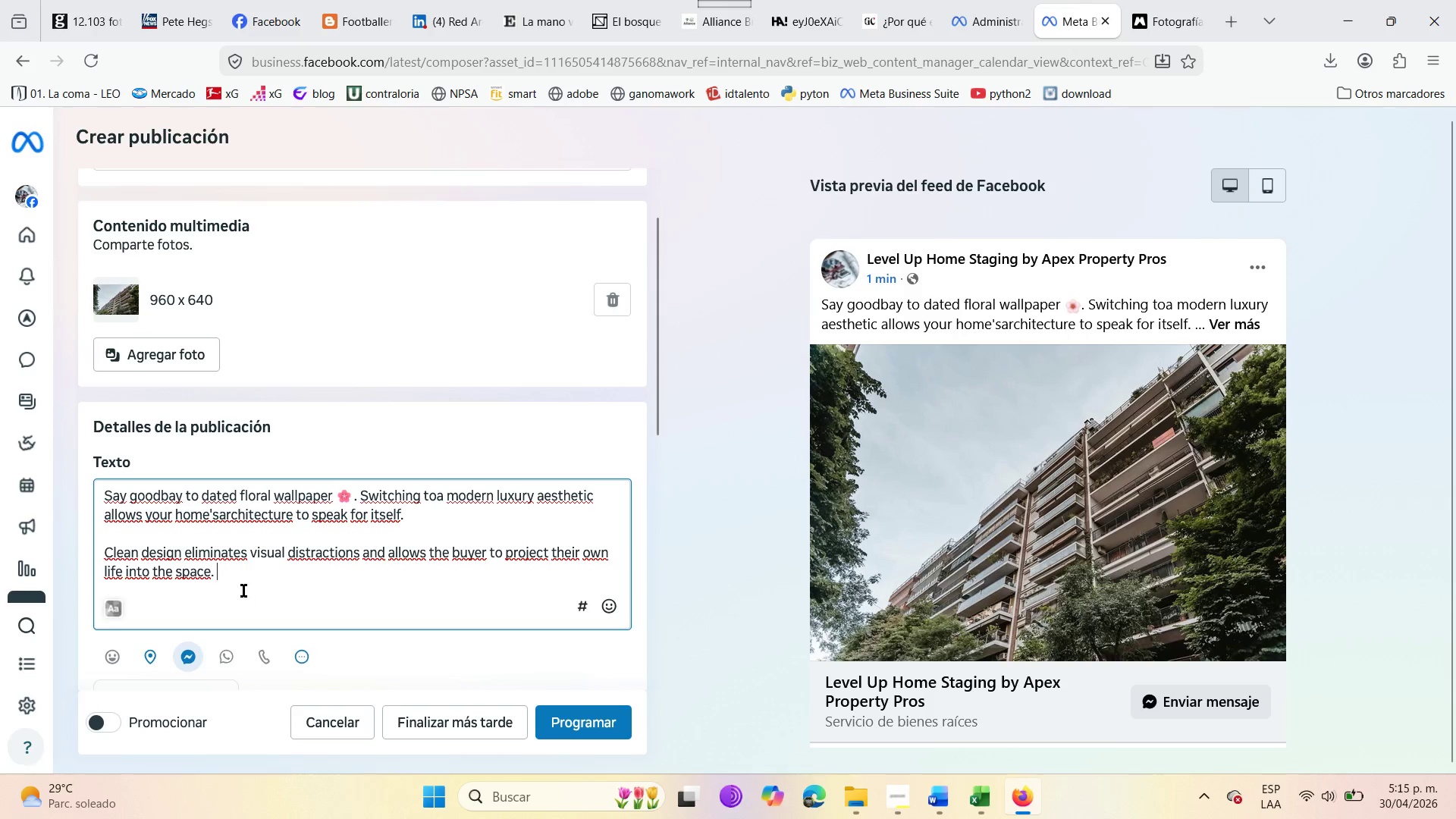 
key(Enter)
 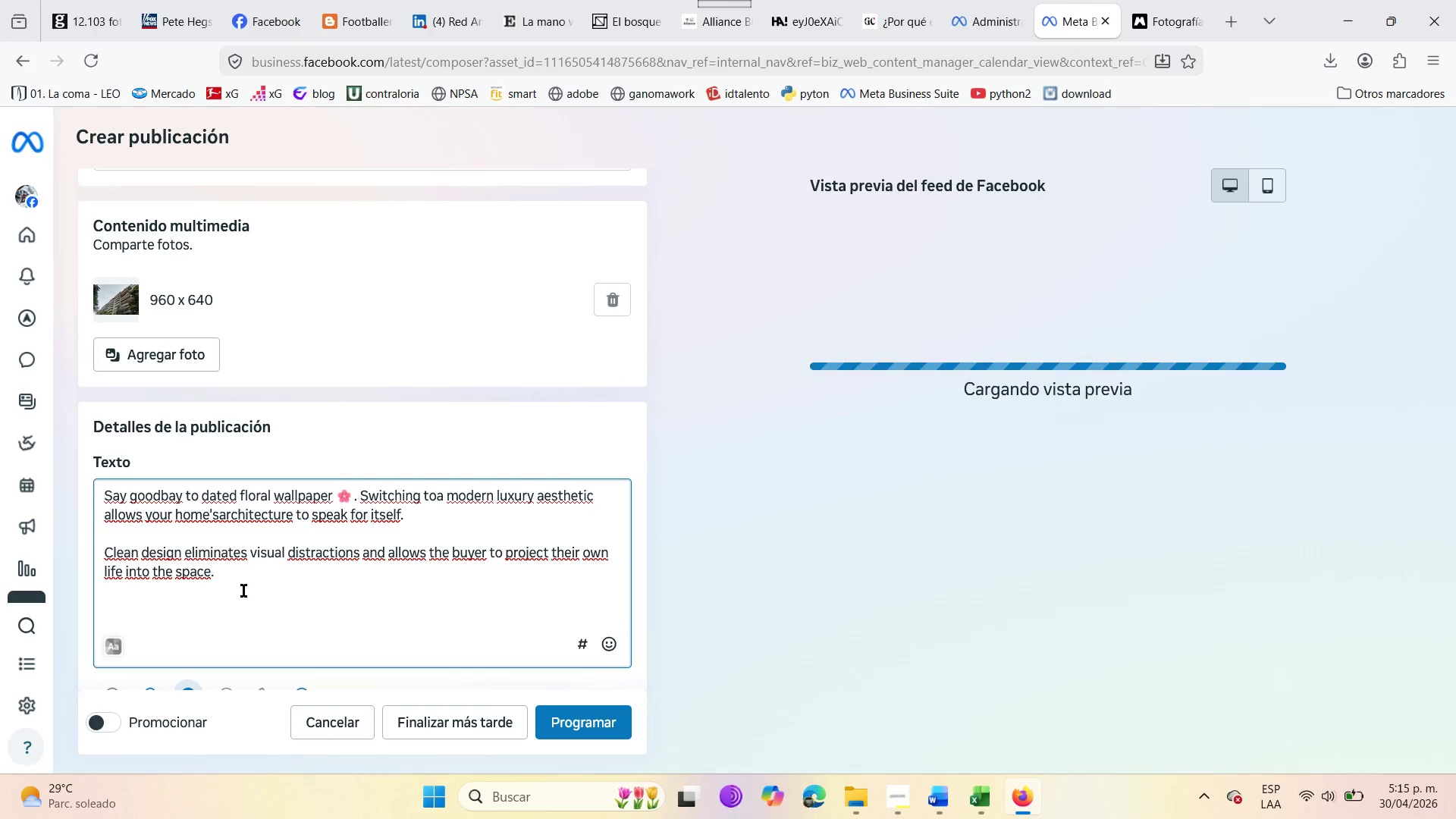 
type(Tag a seller )
 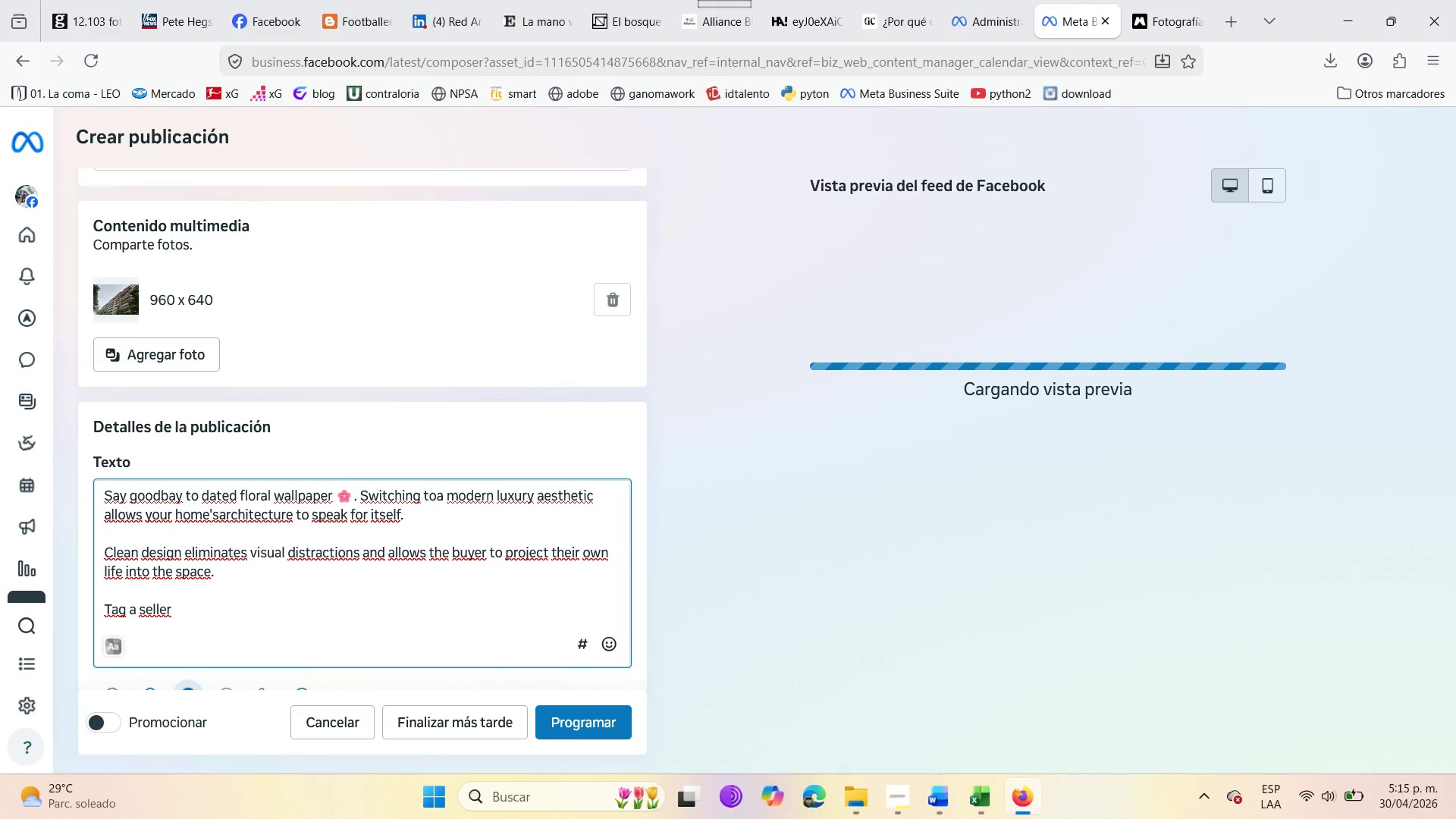 
wait(5.45)
 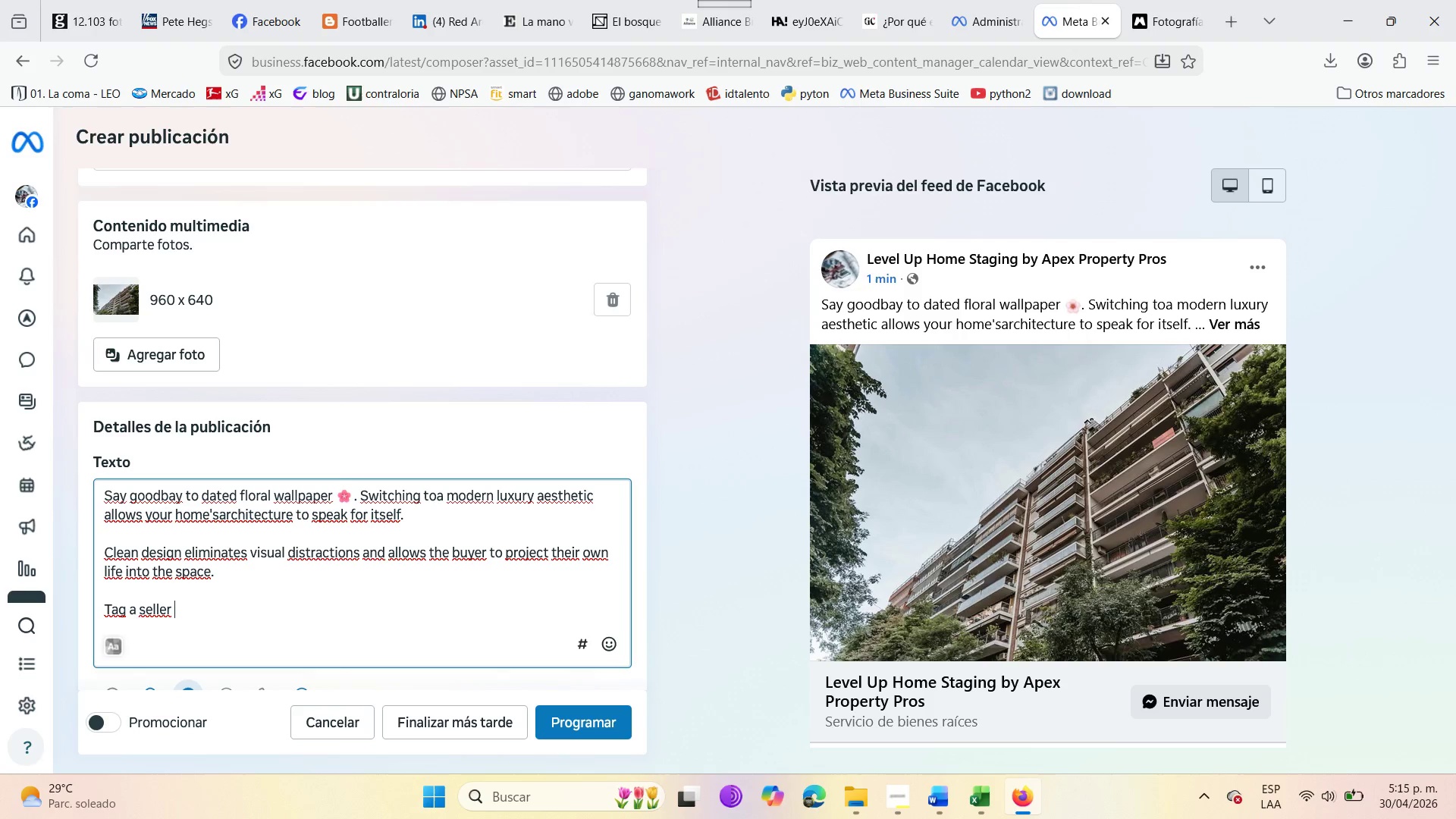 
type(who needs a sty )
key(Backspace)
type(le )
 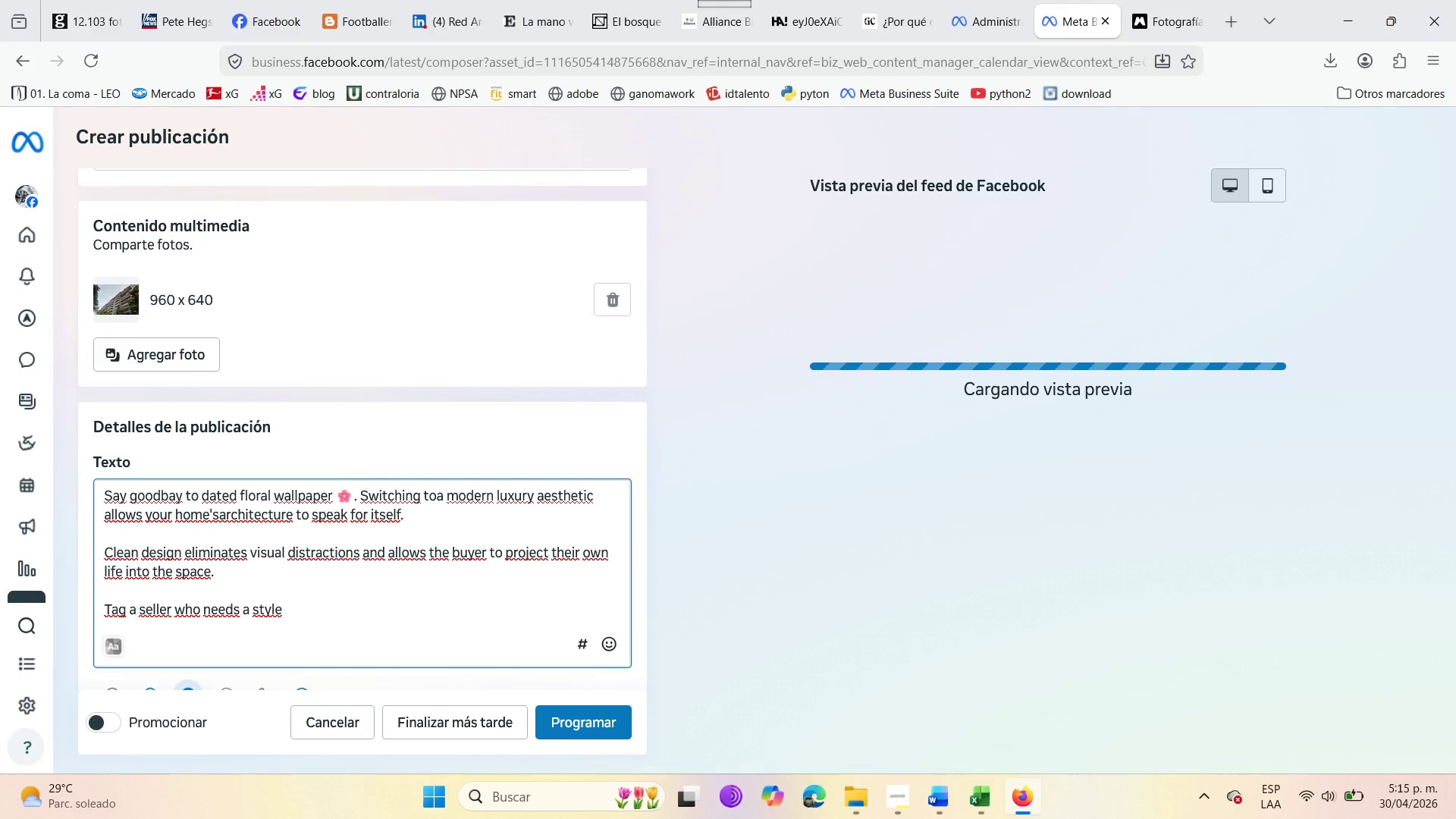 
type(refresh )
key(Backspace)
type(. )
 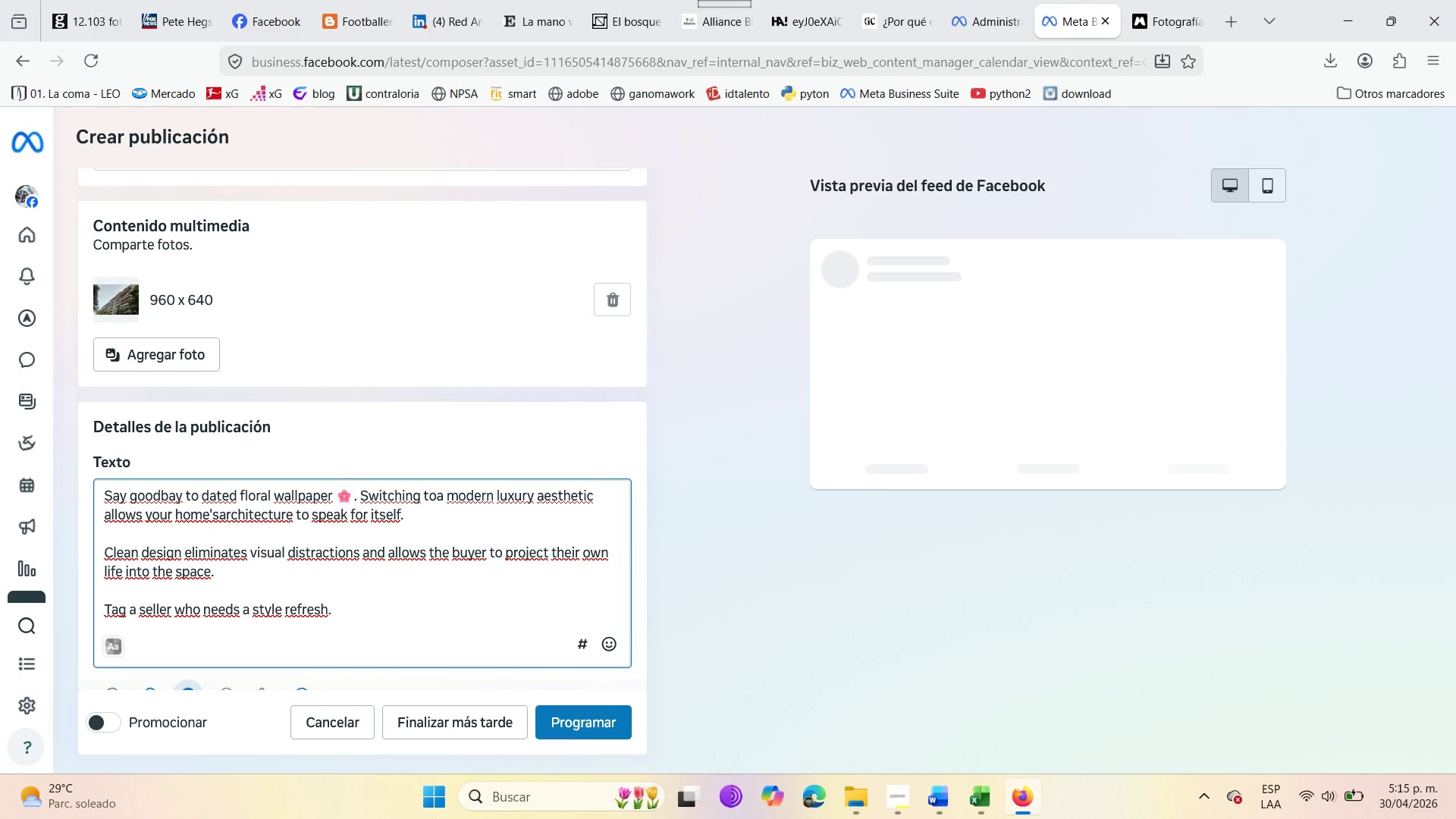 
wait(7.05)
 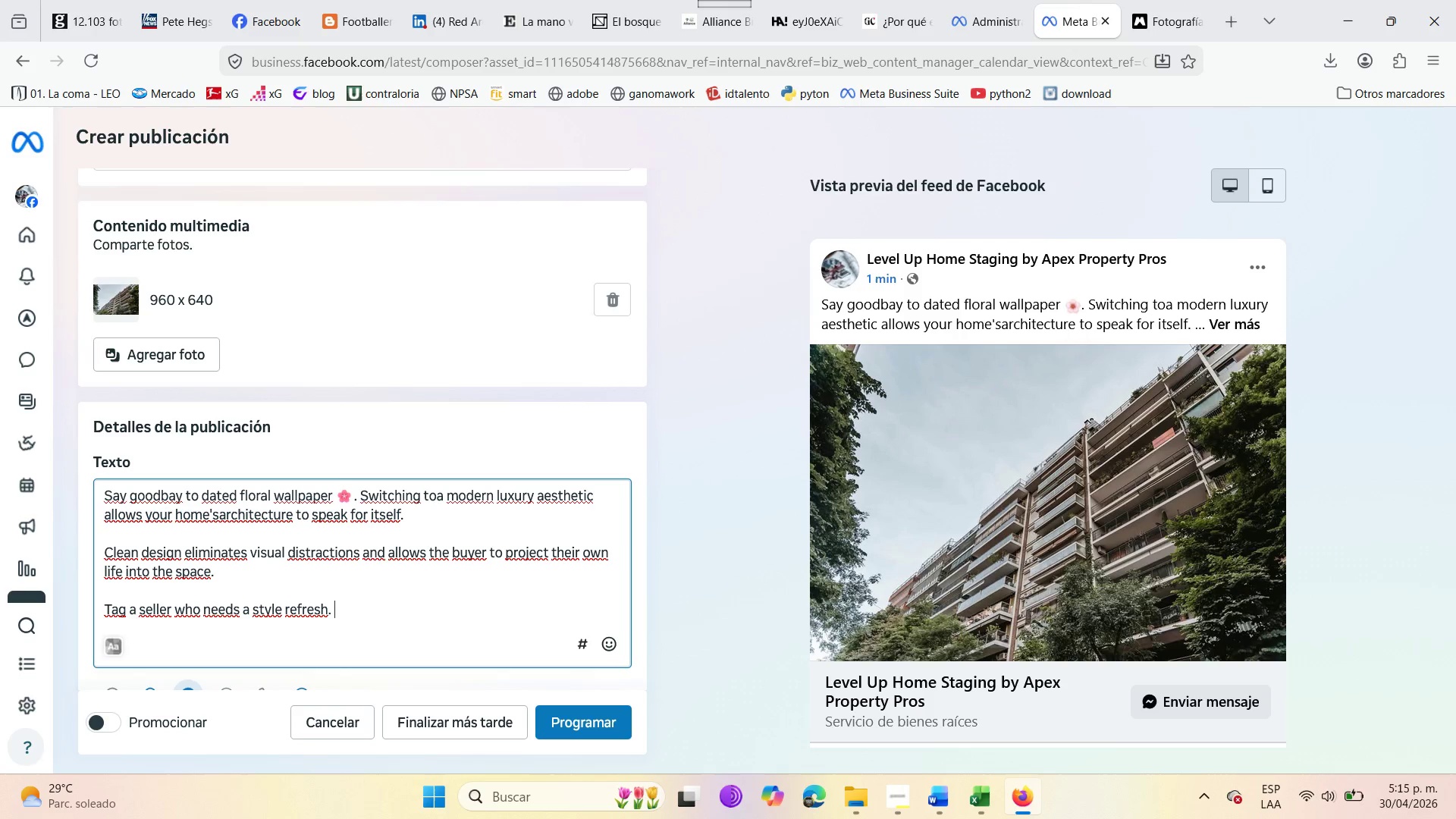 
mouse_move([1124, 27])
 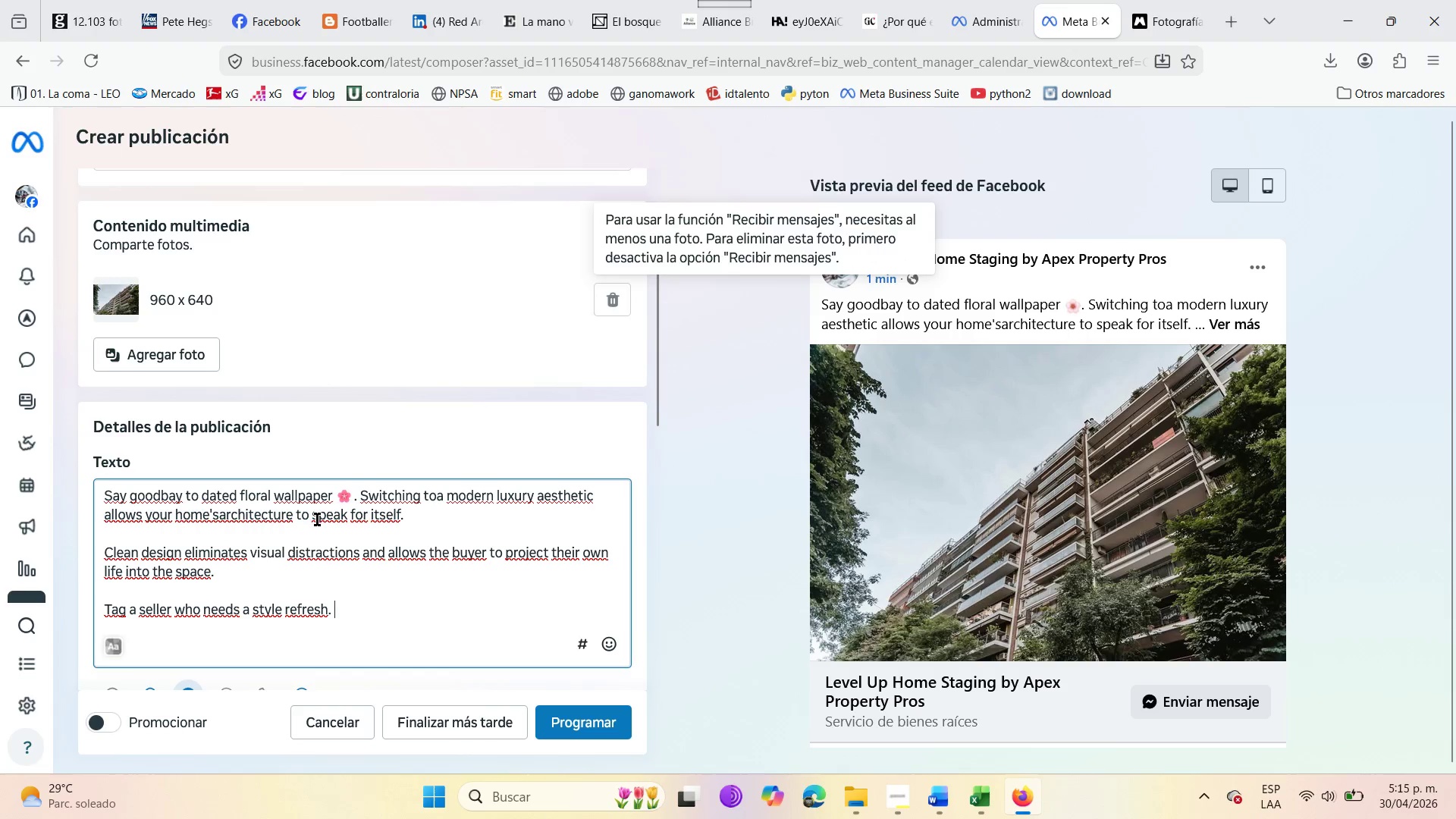 
scroll: coordinate [341, 627], scroll_direction: down, amount: 5.0
 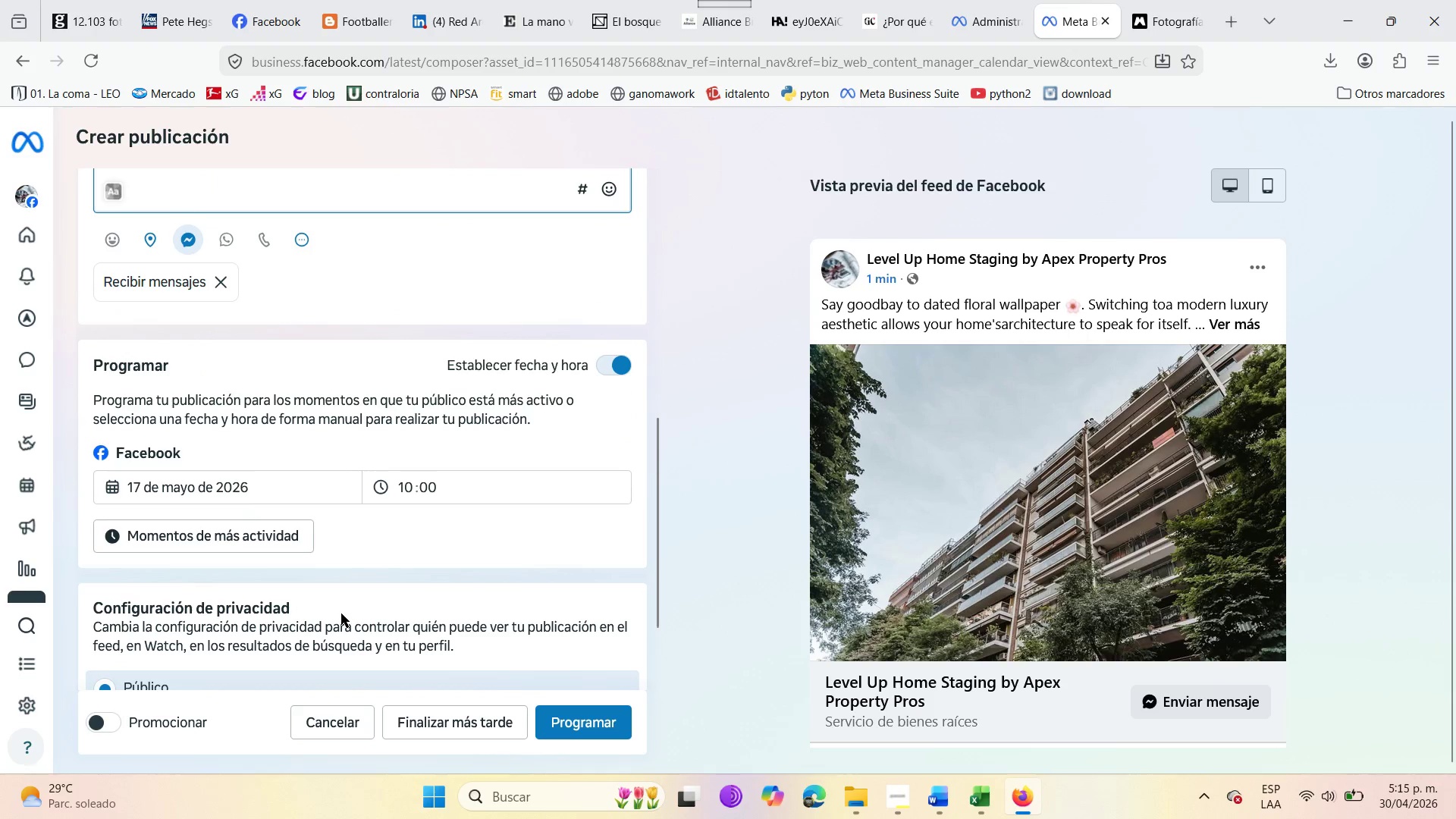 
scroll: coordinate [341, 613], scroll_direction: up, amount: 5.0
 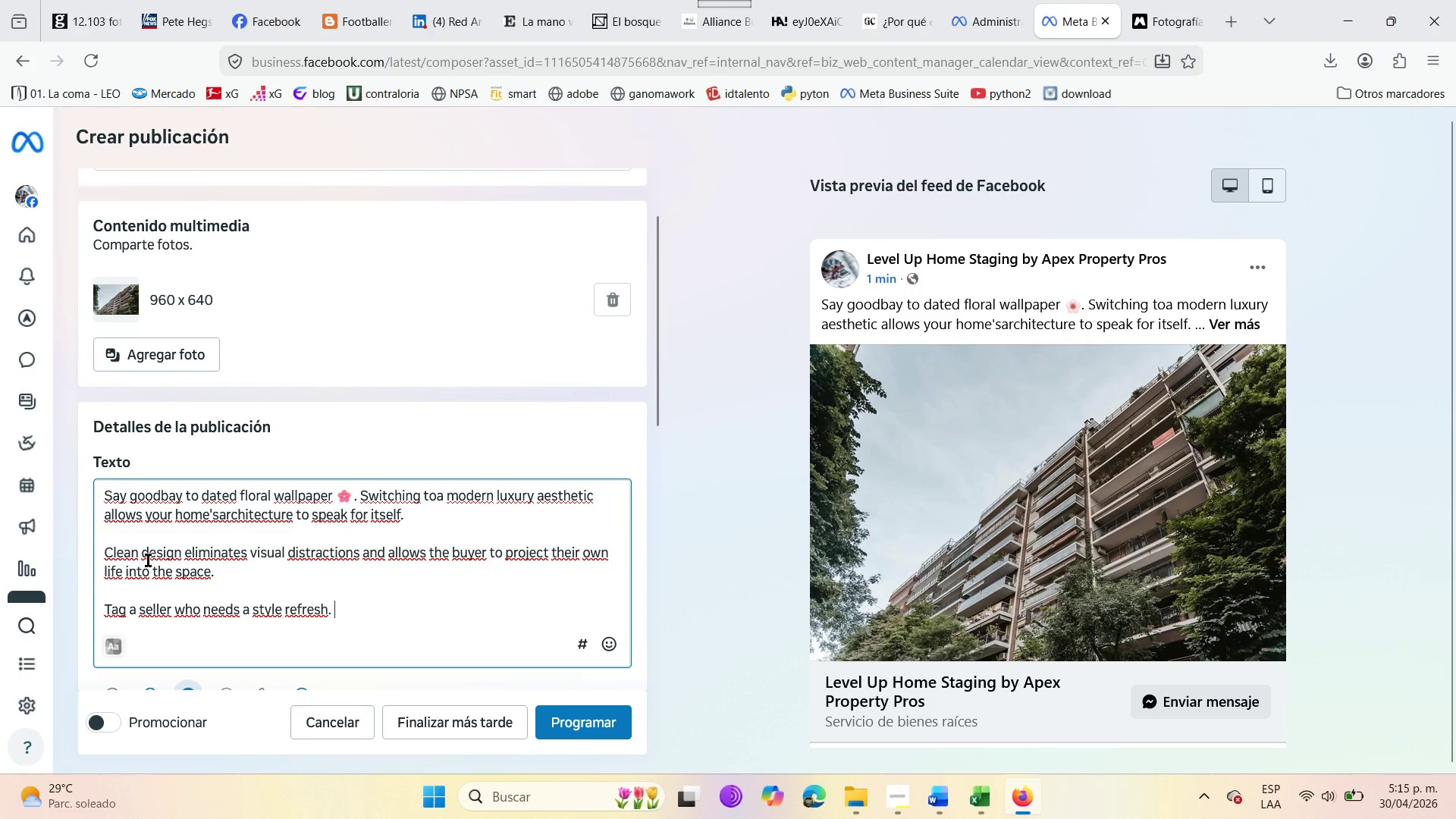 
left_click_drag(start_coordinate=[103, 551], to_coordinate=[189, 562])
 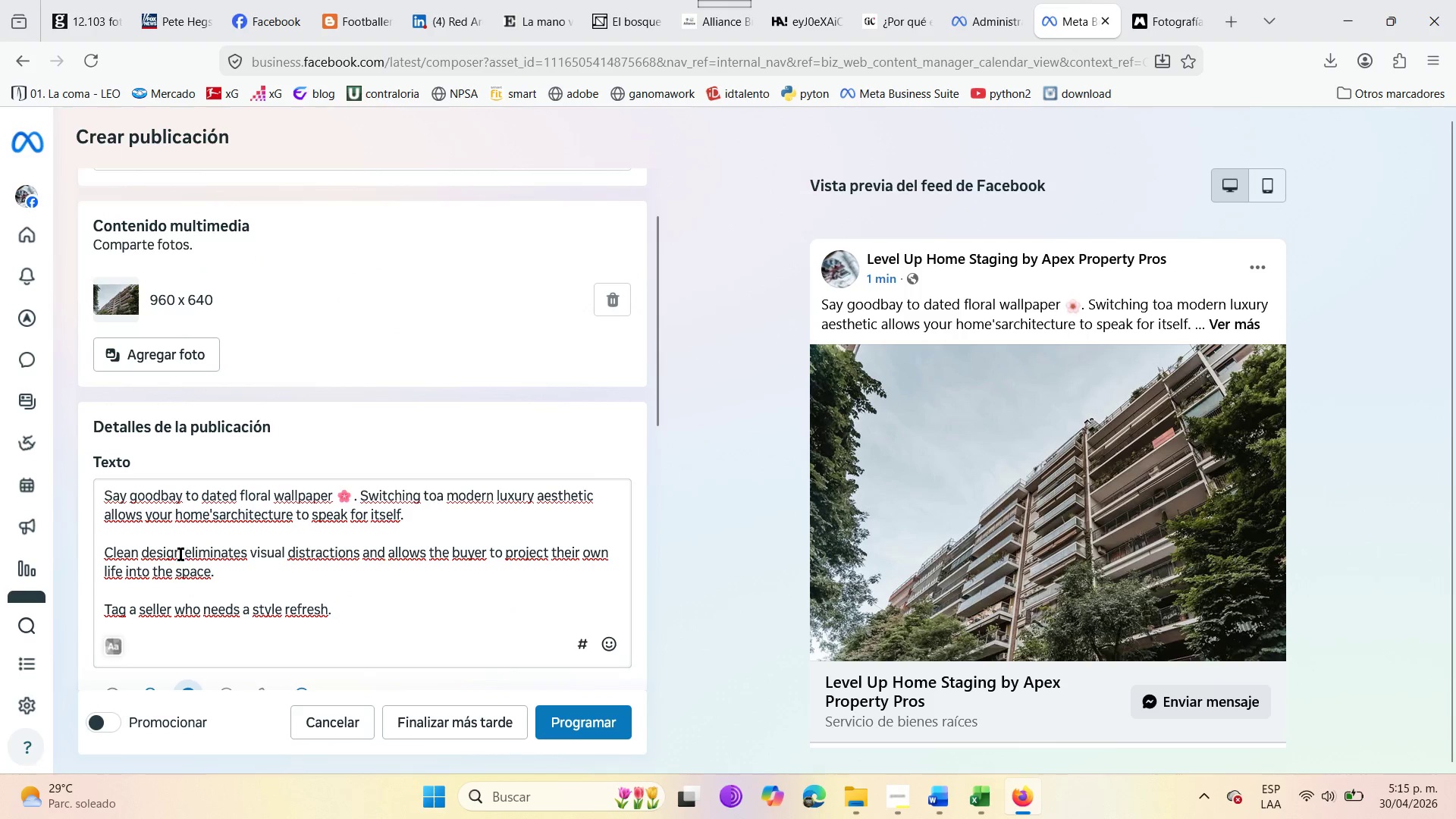 
left_click_drag(start_coordinate=[180, 554], to_coordinate=[103, 554])
 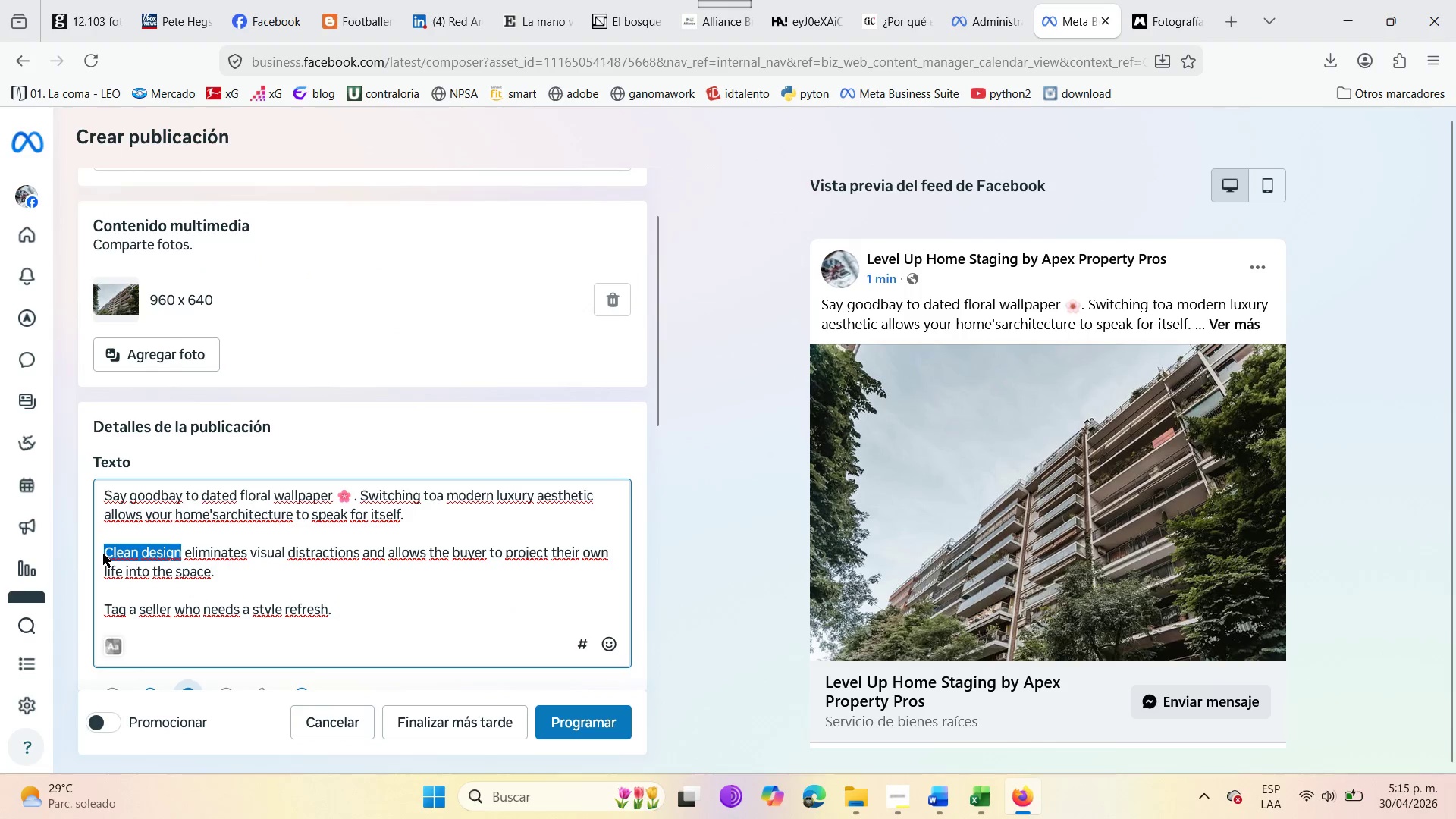 
key(Control+C)
 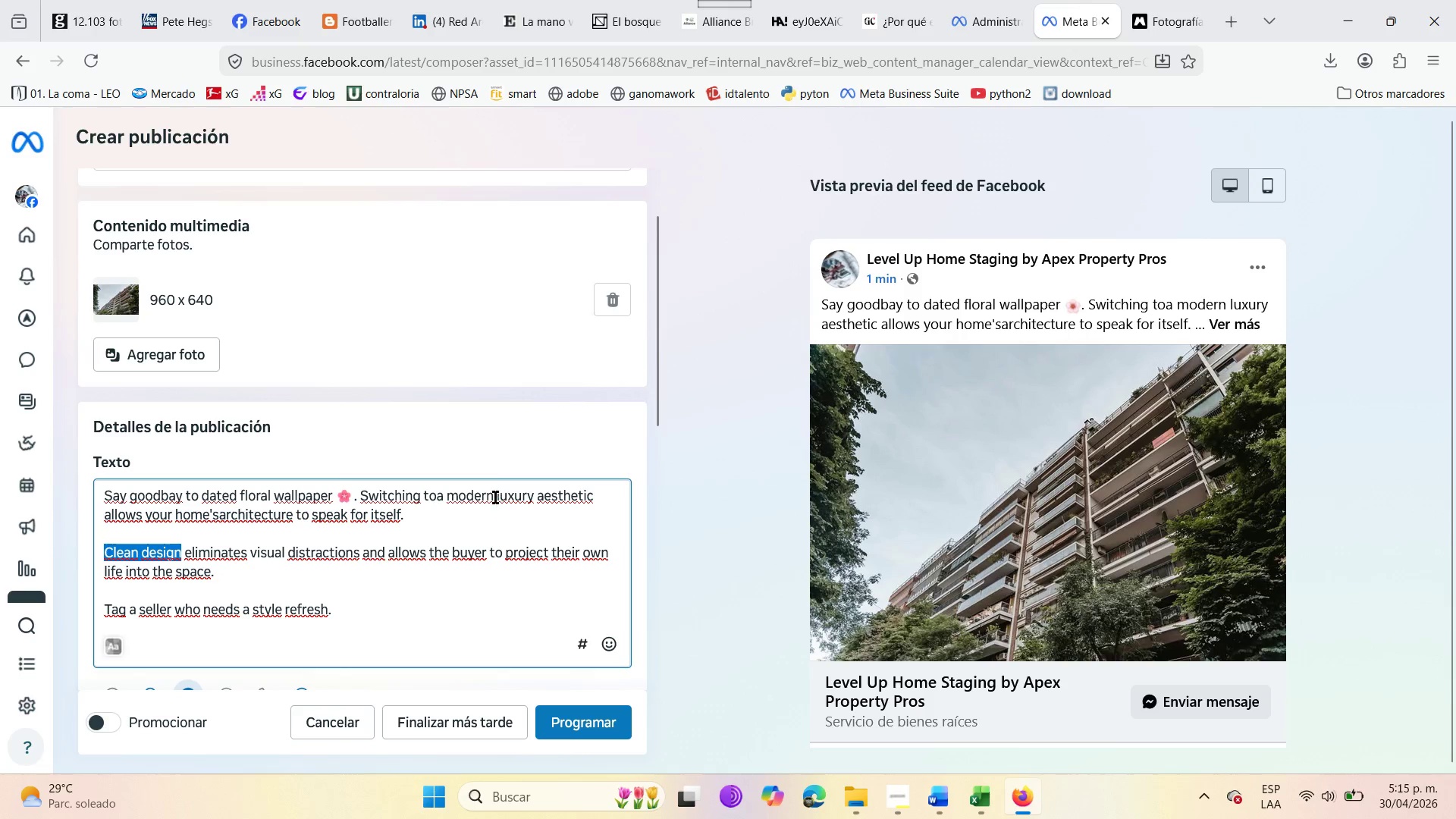 
left_click_drag(start_coordinate=[495, 495], to_coordinate=[607, 494])
 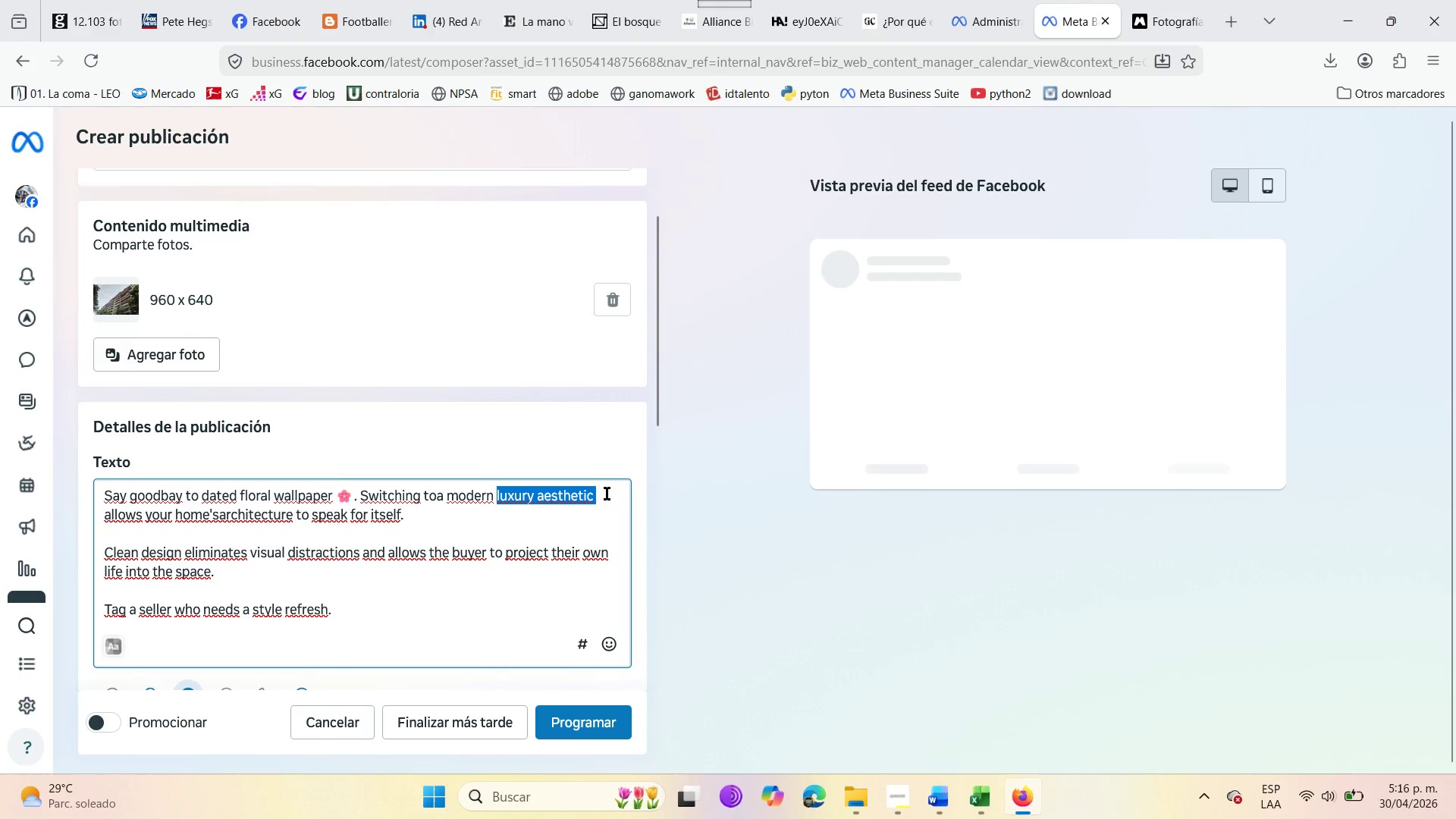 
key(Control+C)
 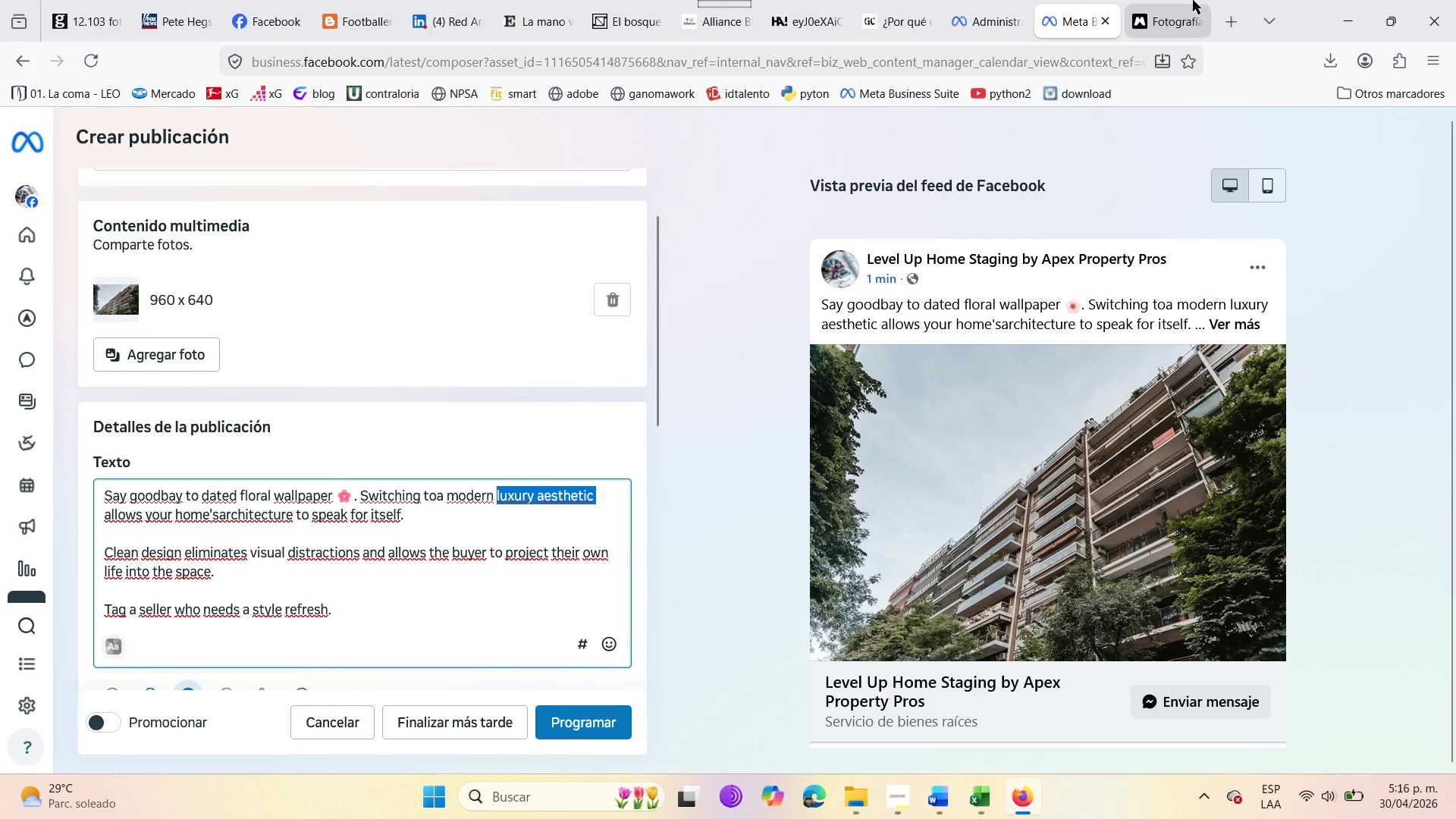 
left_click([1176, 0])
 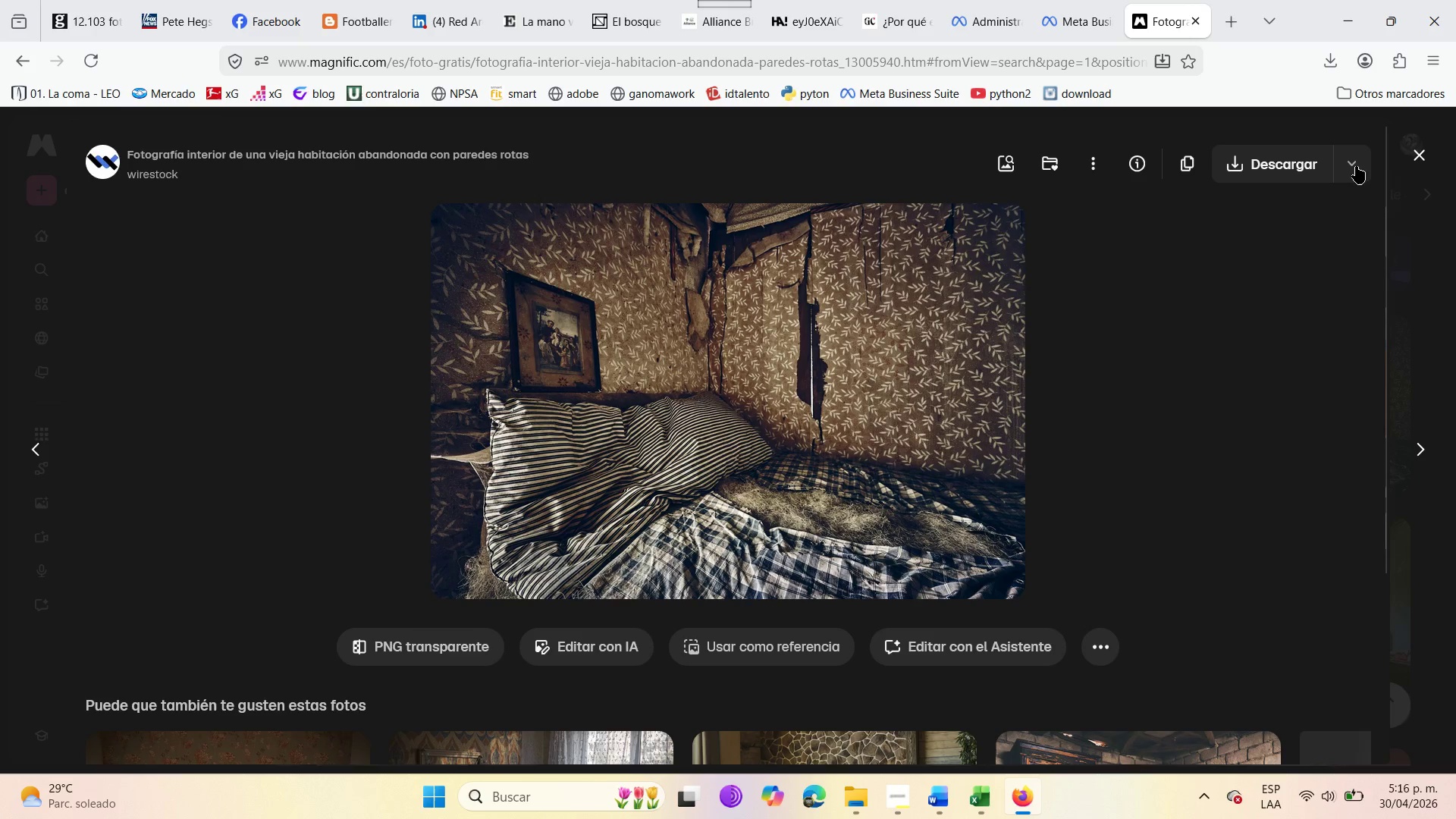 
left_click([1428, 152])
 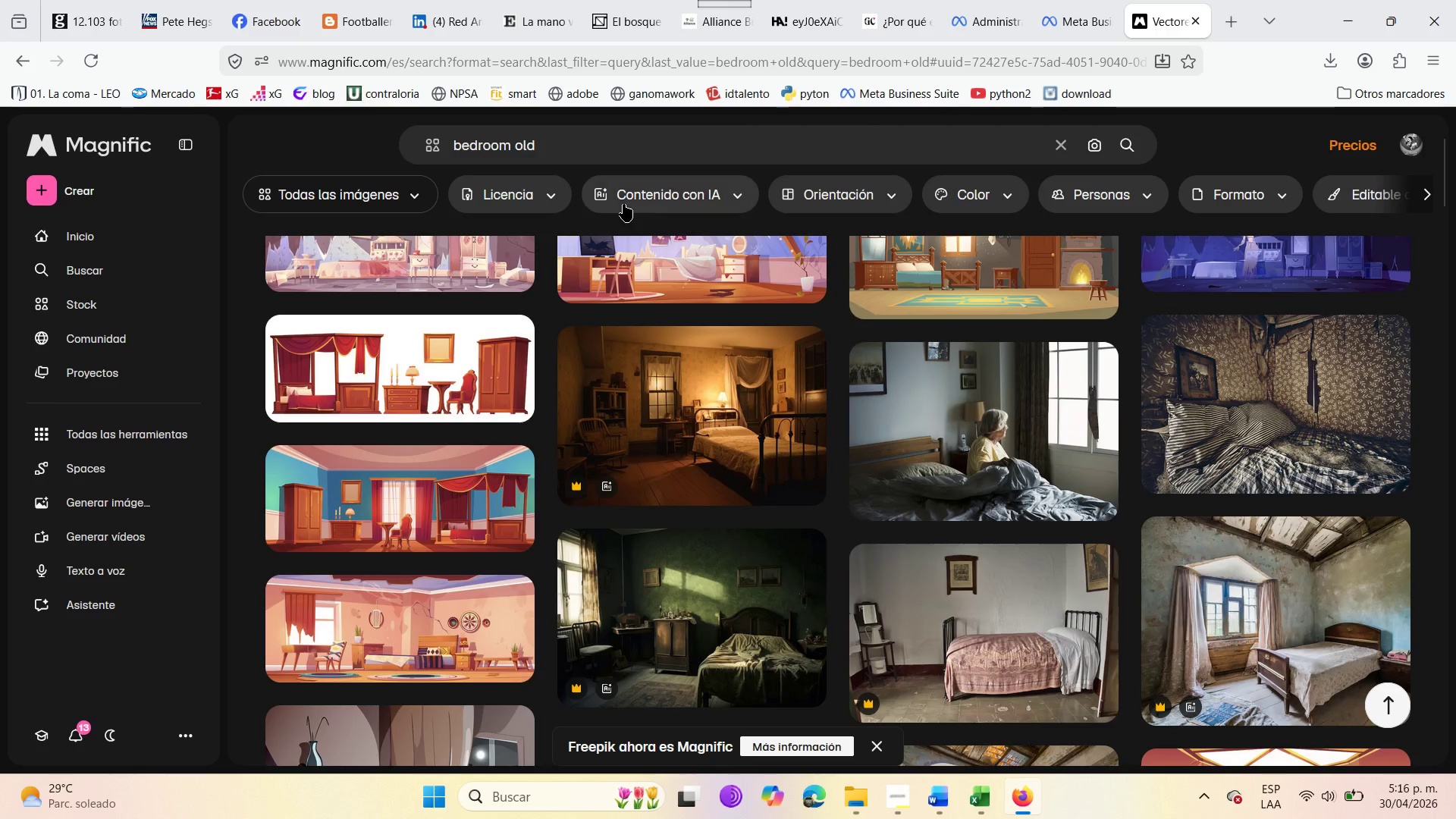 
left_click([558, 152])
 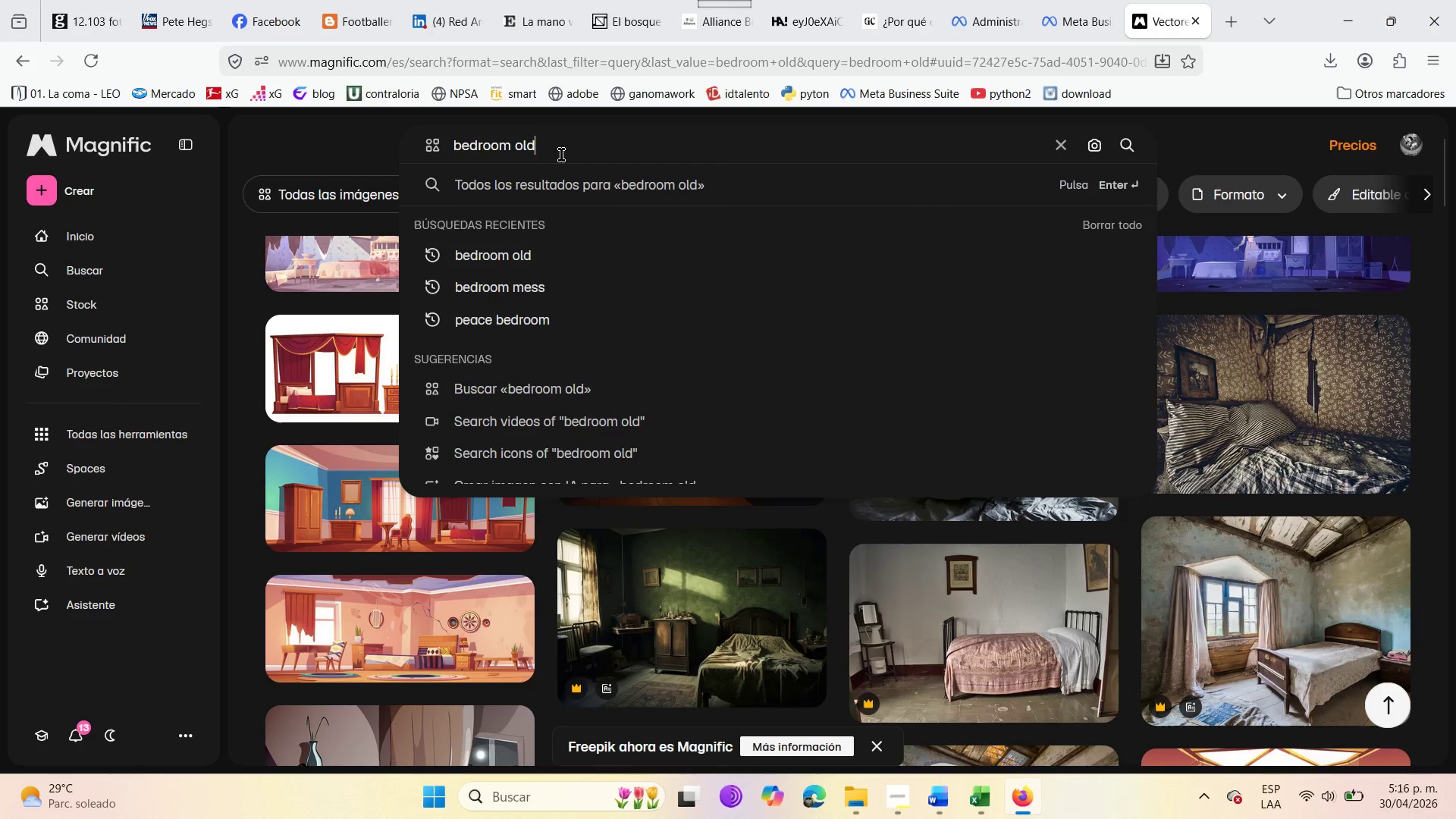 
hold_key(key=Backspace, duration=1.5)
 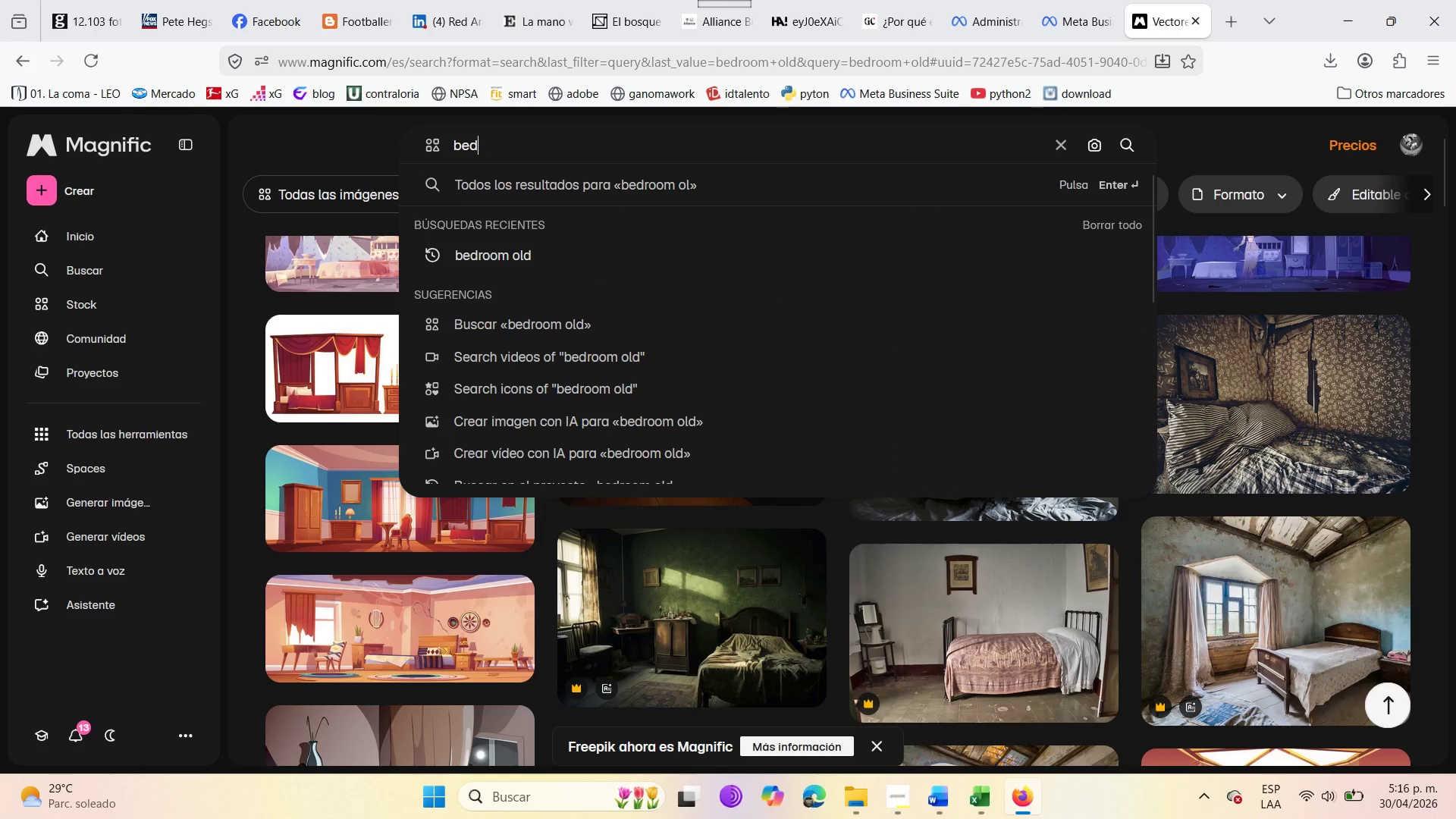 
hold_key(key=Backspace, duration=1.39)
 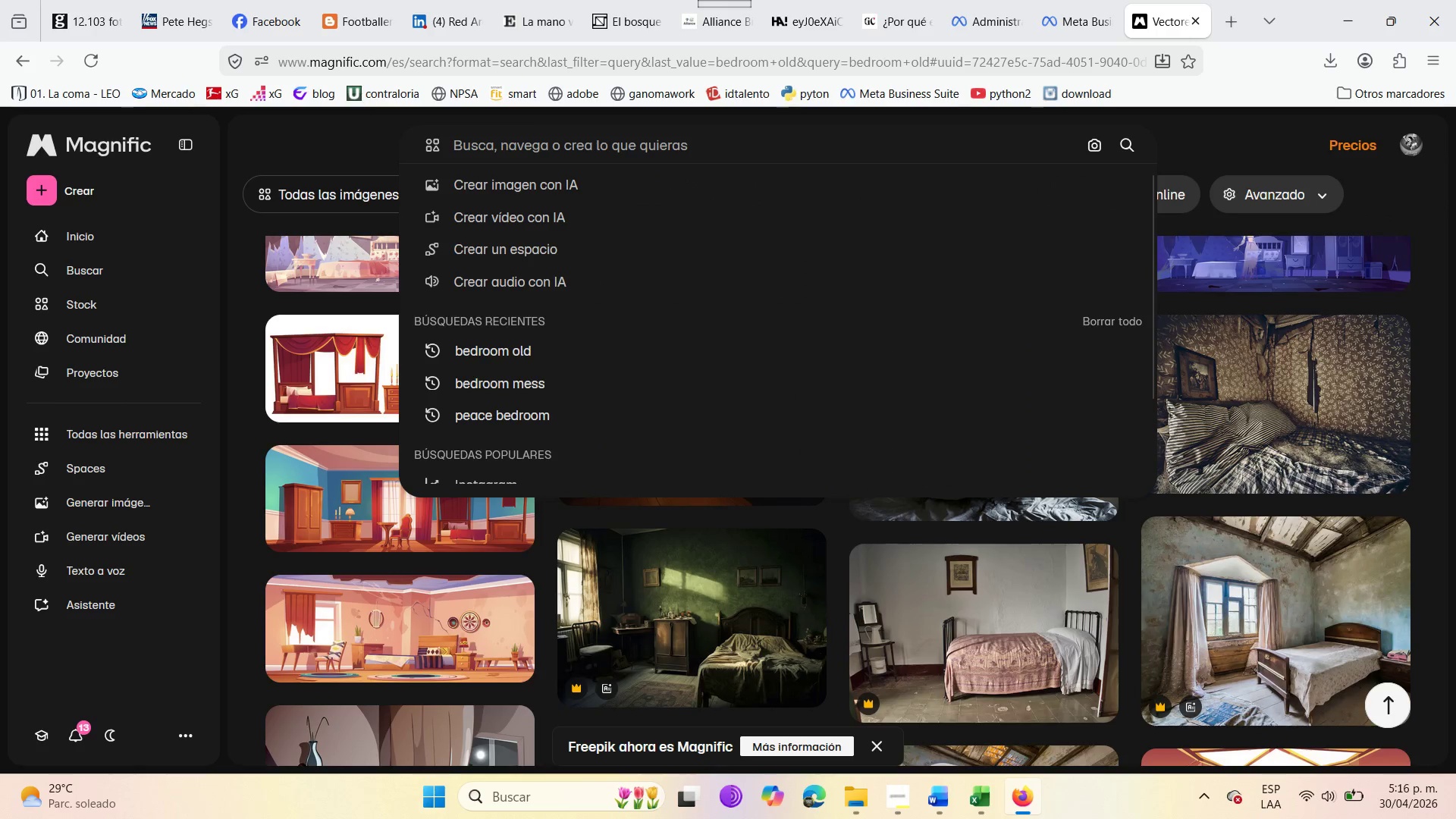 
key(Control+V)
 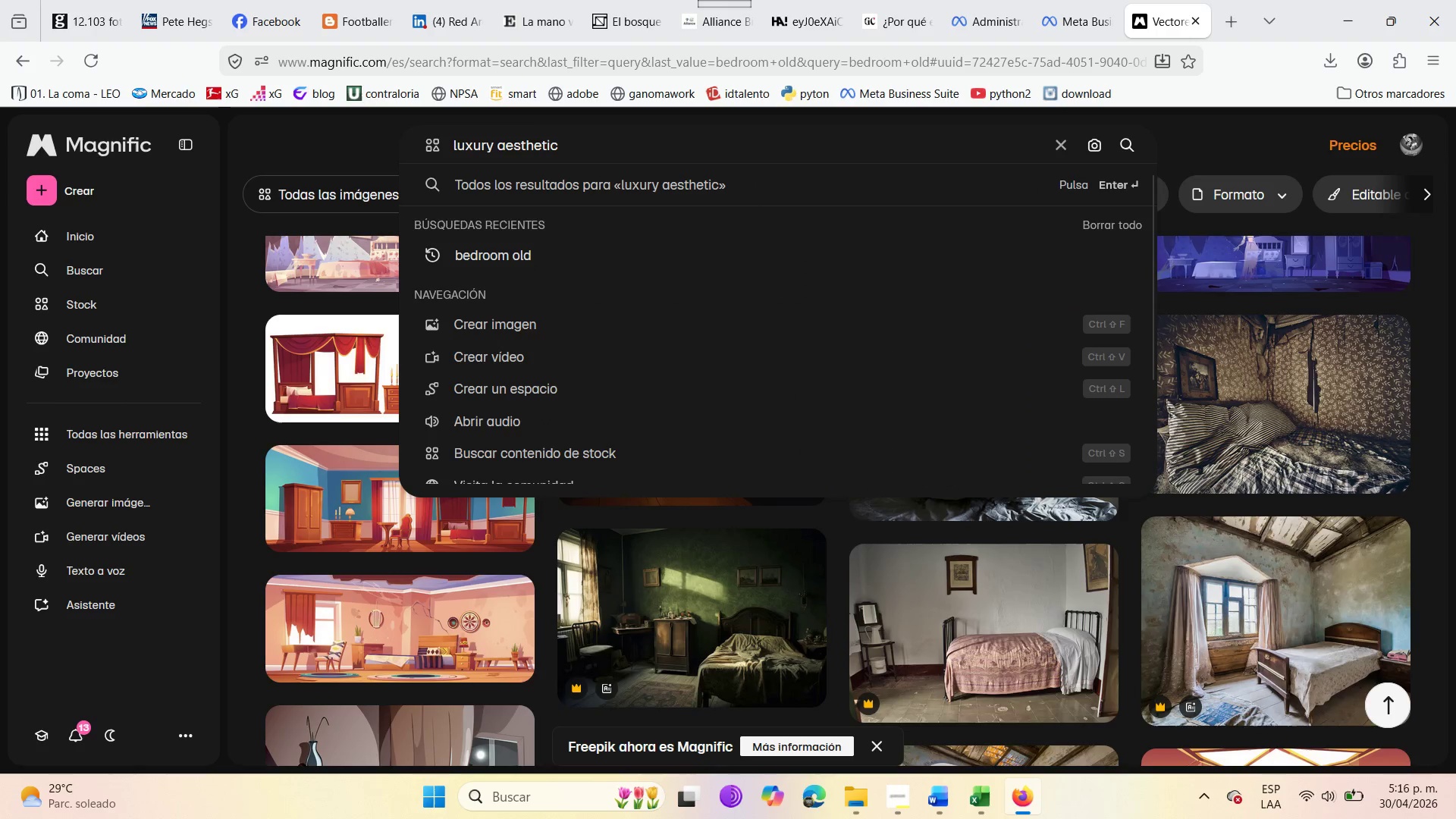 
type( wallpaper)
 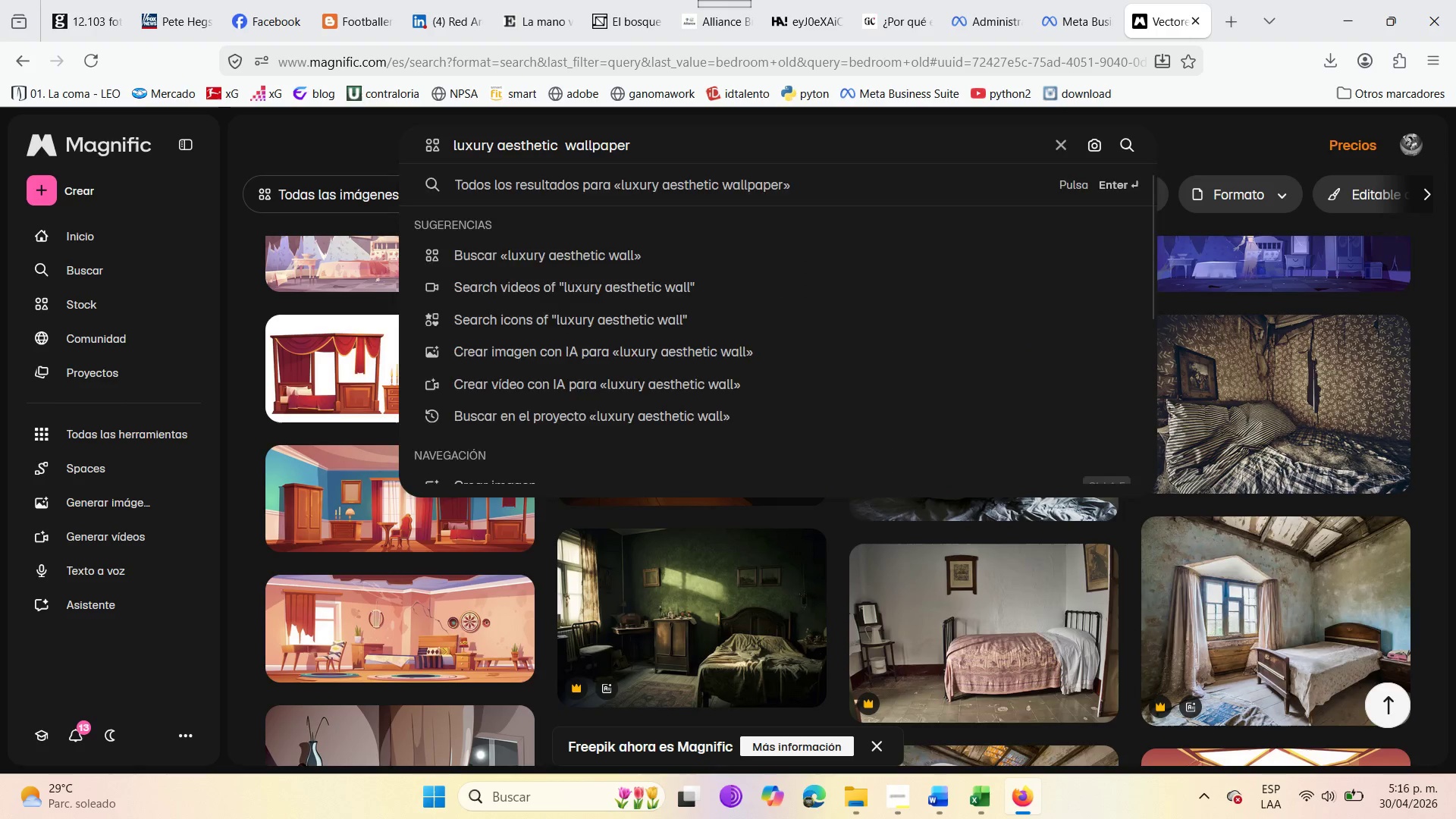 
key(Enter)
 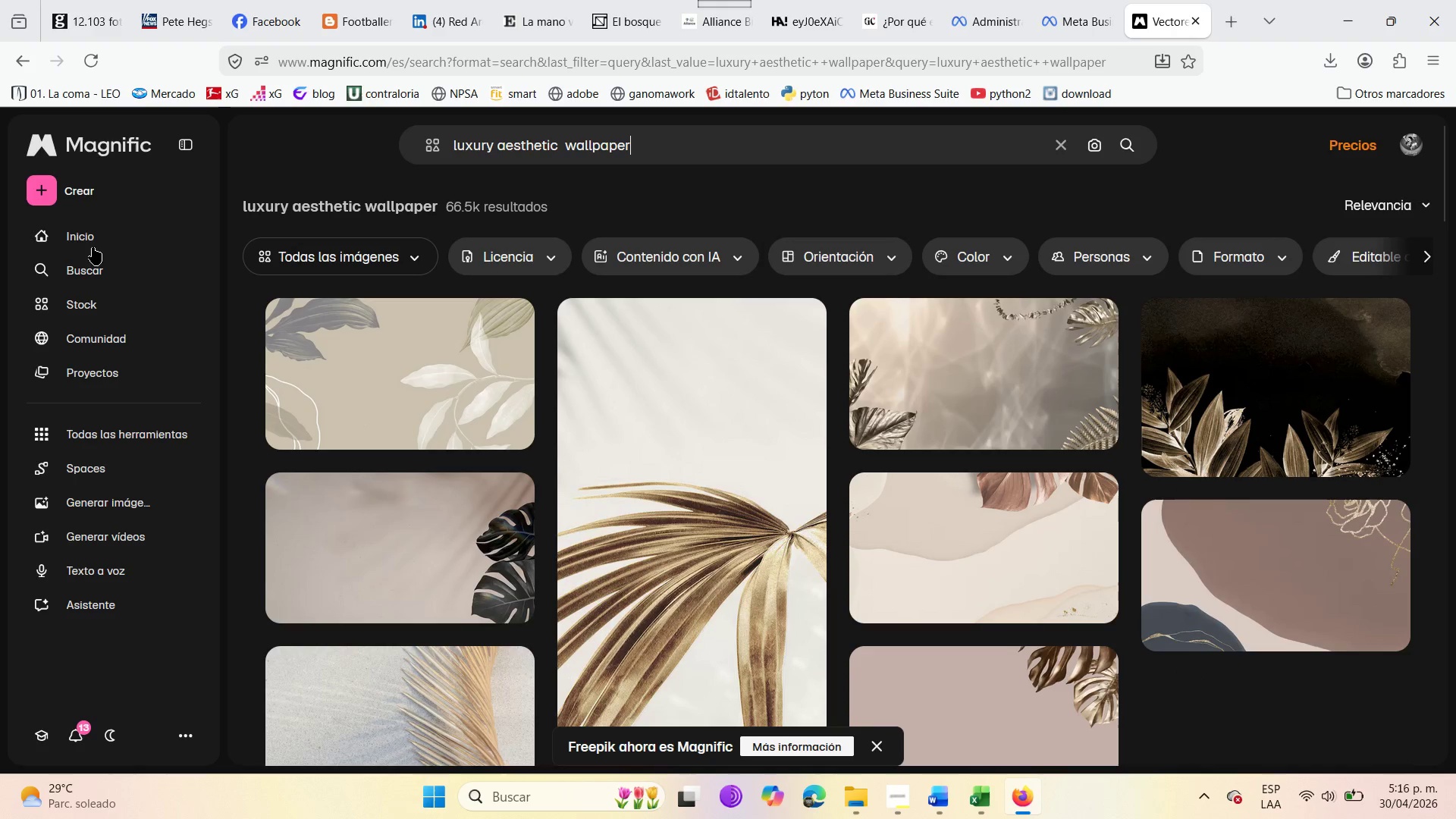 
wait(5.8)
 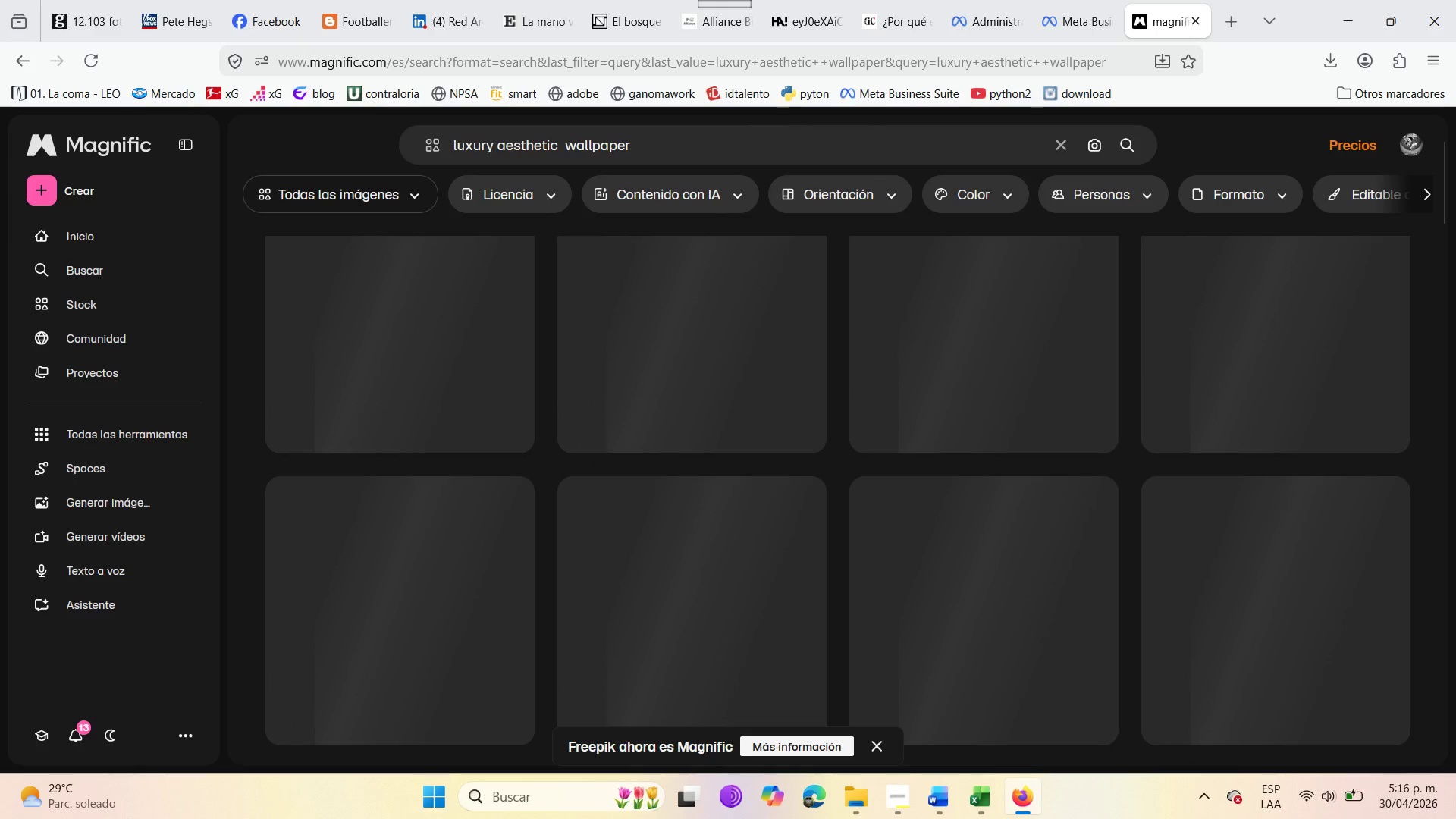 
scroll: coordinate [692, 606], scroll_direction: down, amount: 24.0
 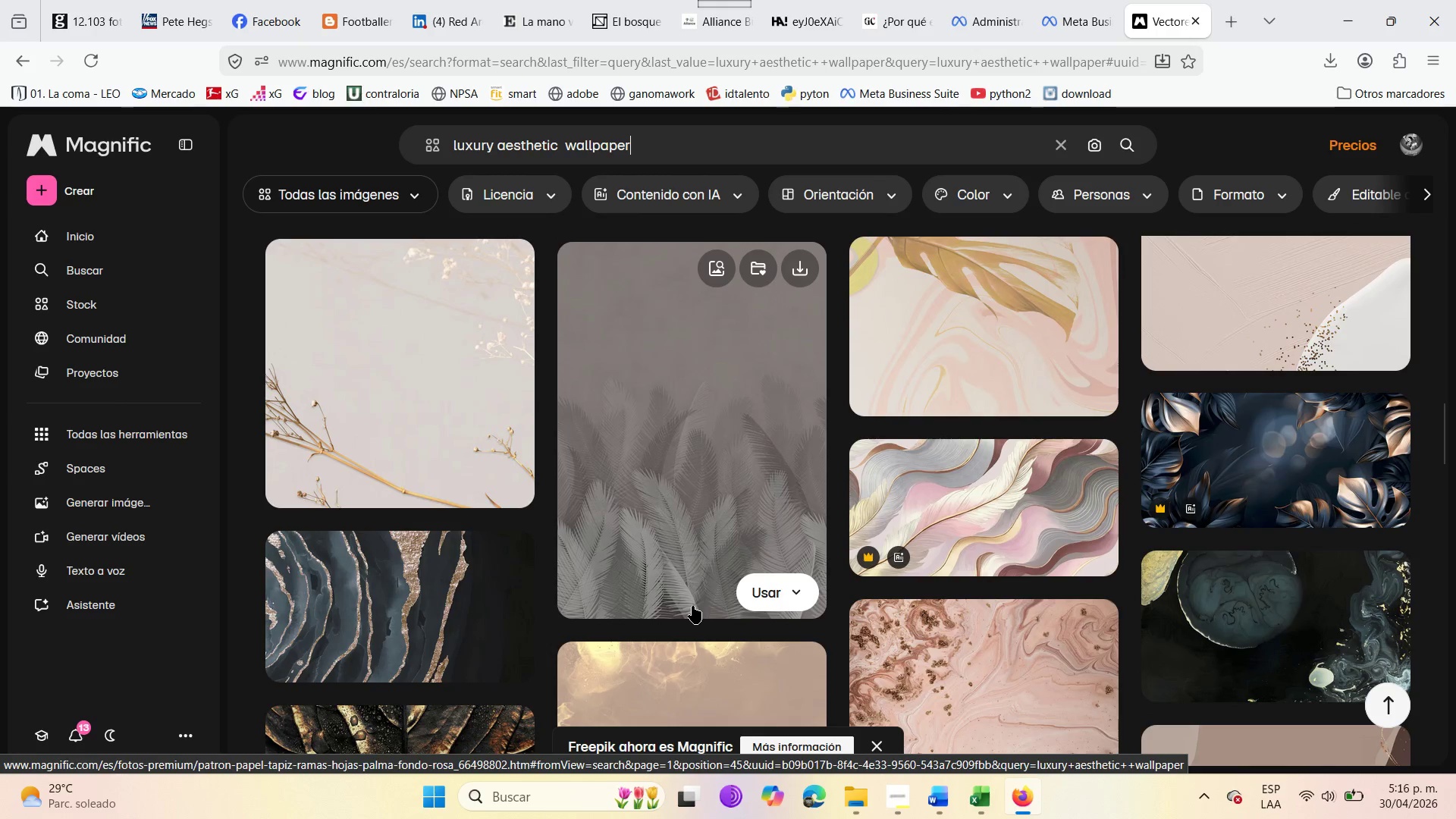 
scroll: coordinate [692, 606], scroll_direction: down, amount: 6.0
 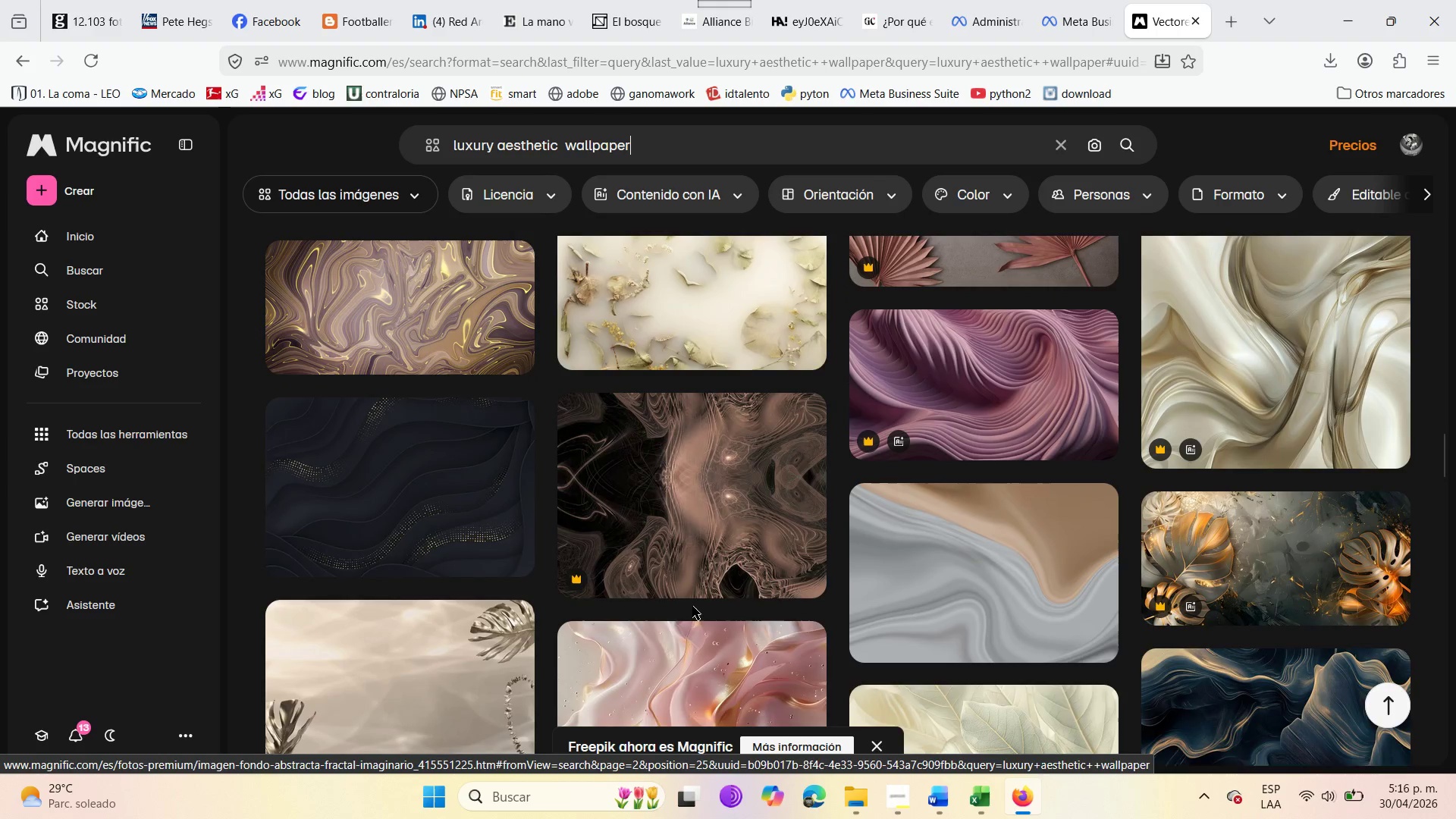 
scroll: coordinate [692, 606], scroll_direction: up, amount: 5.0
 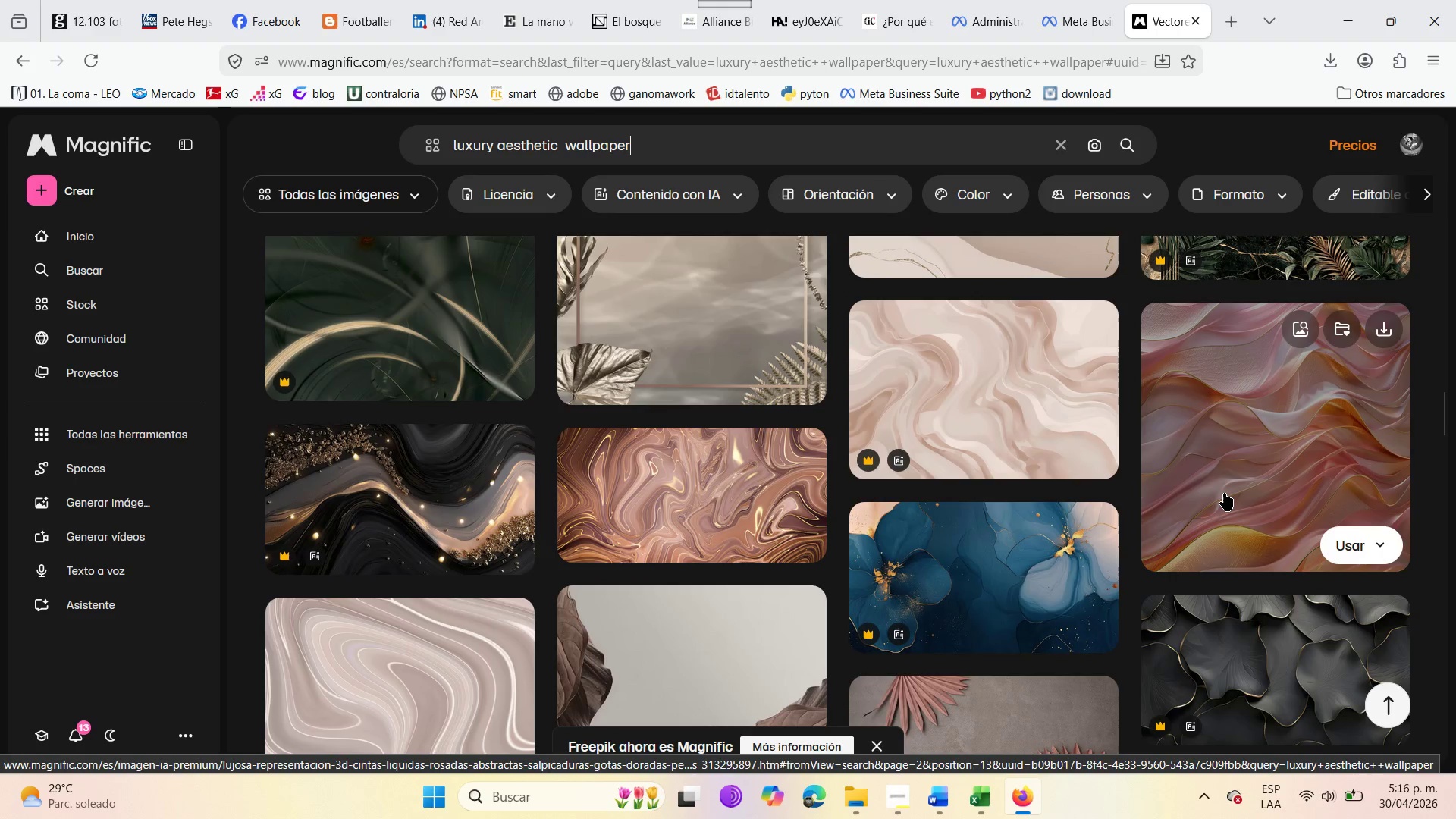 
scroll: coordinate [835, 667], scroll_direction: down, amount: 21.0
 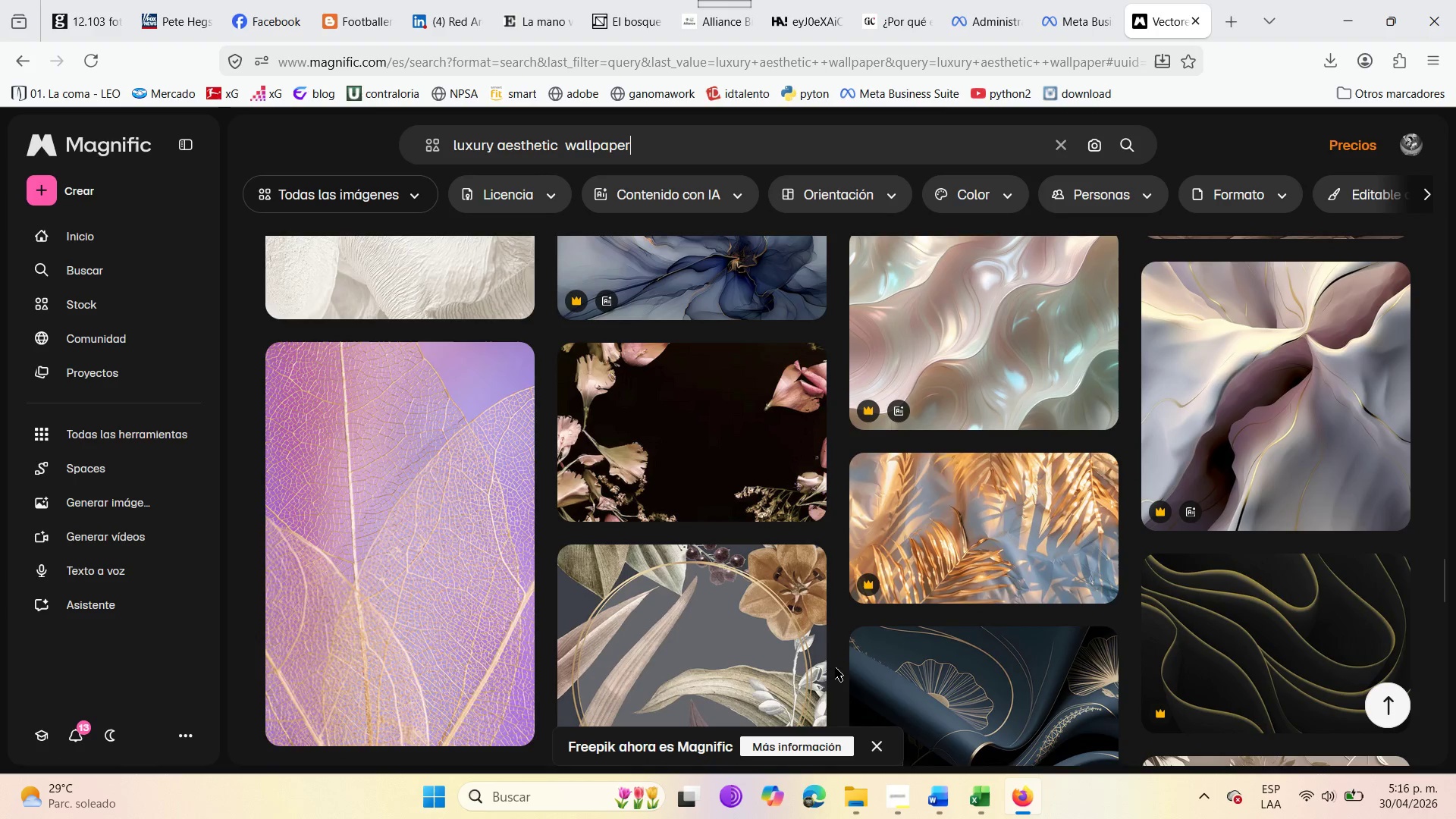 
scroll: coordinate [831, 666], scroll_direction: down, amount: 19.0
 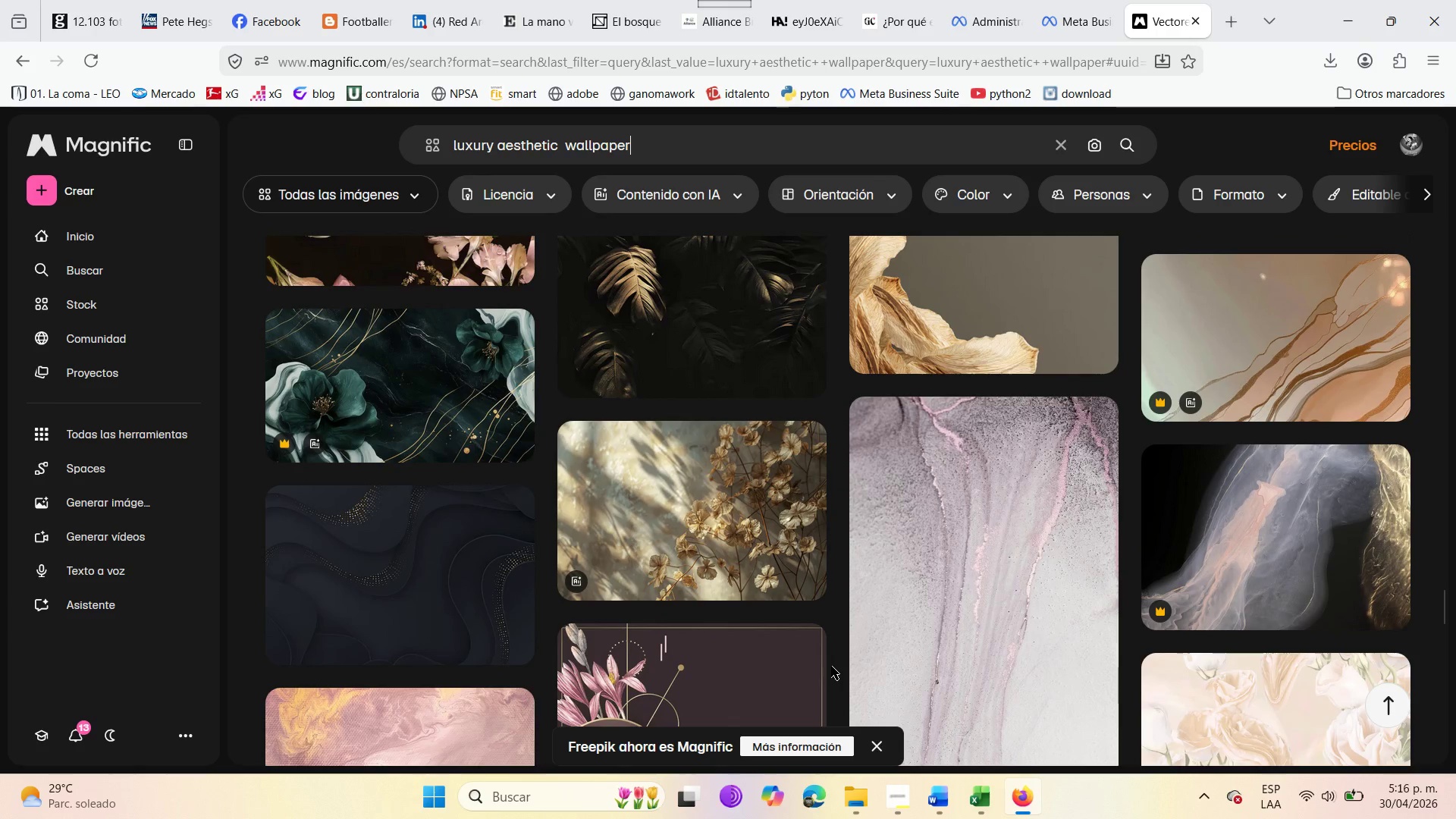 
scroll: coordinate [831, 666], scroll_direction: down, amount: 12.0
 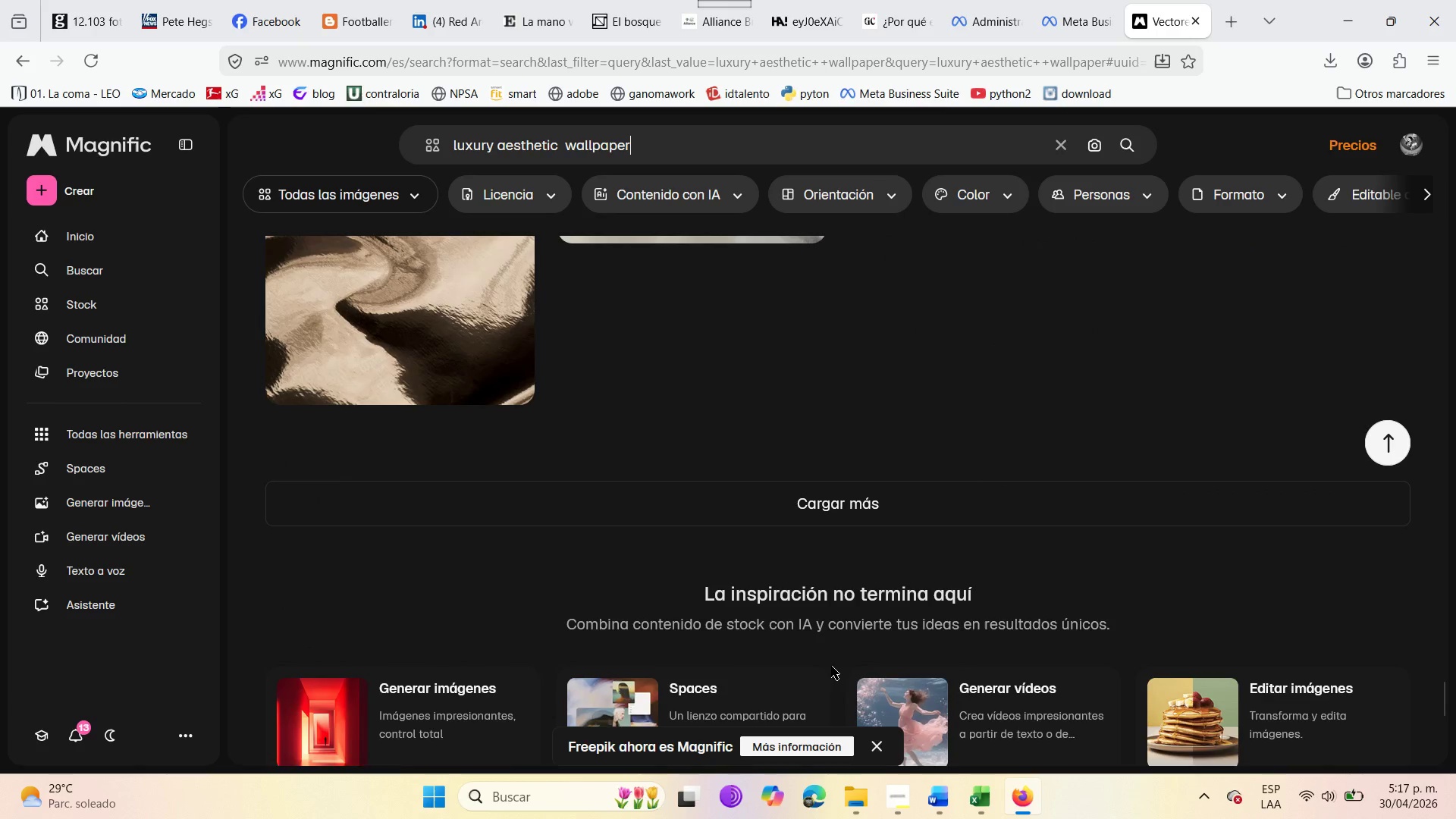 
scroll: coordinate [831, 666], scroll_direction: up, amount: 12.0
 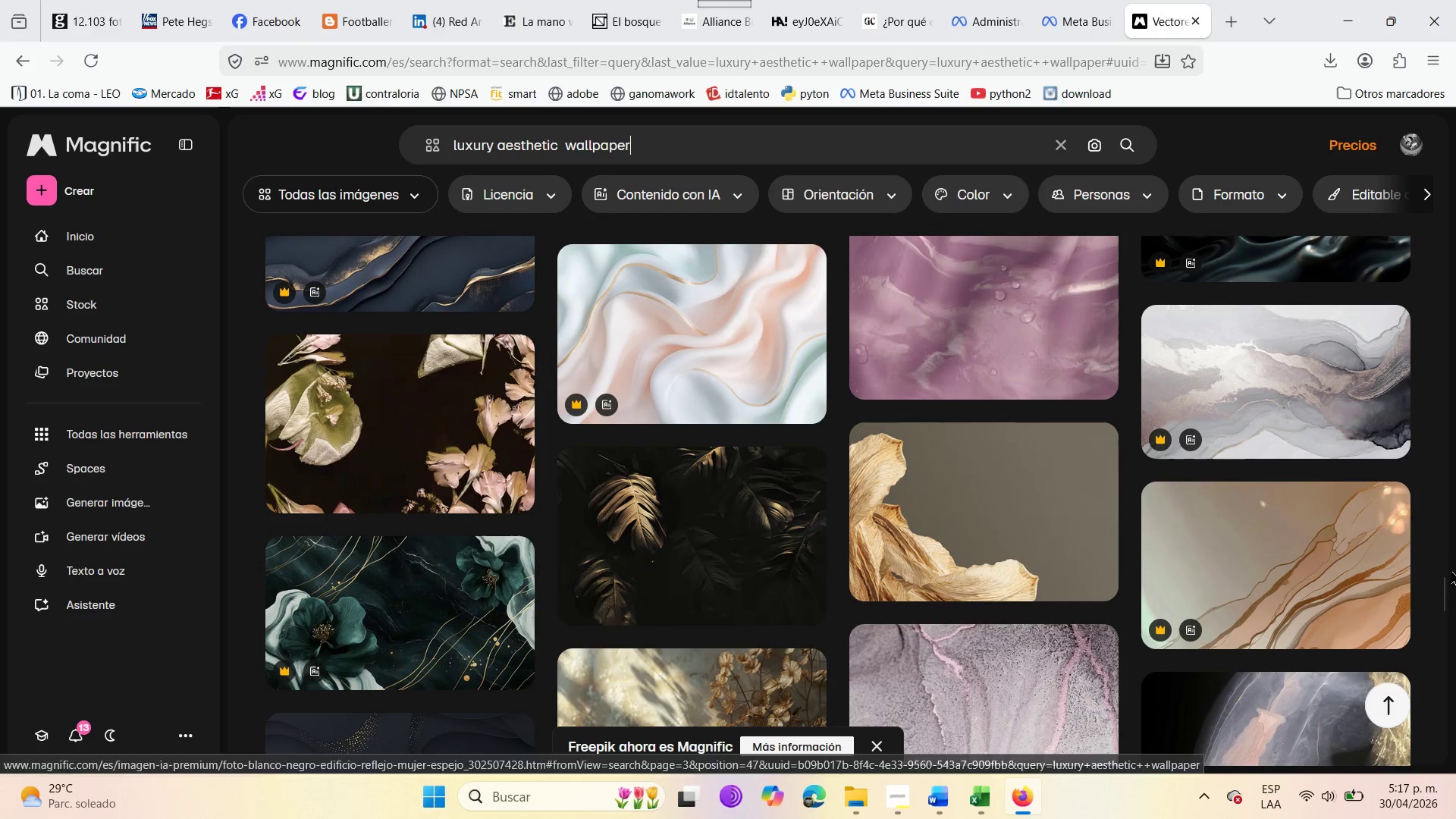 
left_click_drag(start_coordinate=[1443, 595], to_coordinate=[1434, 471])
 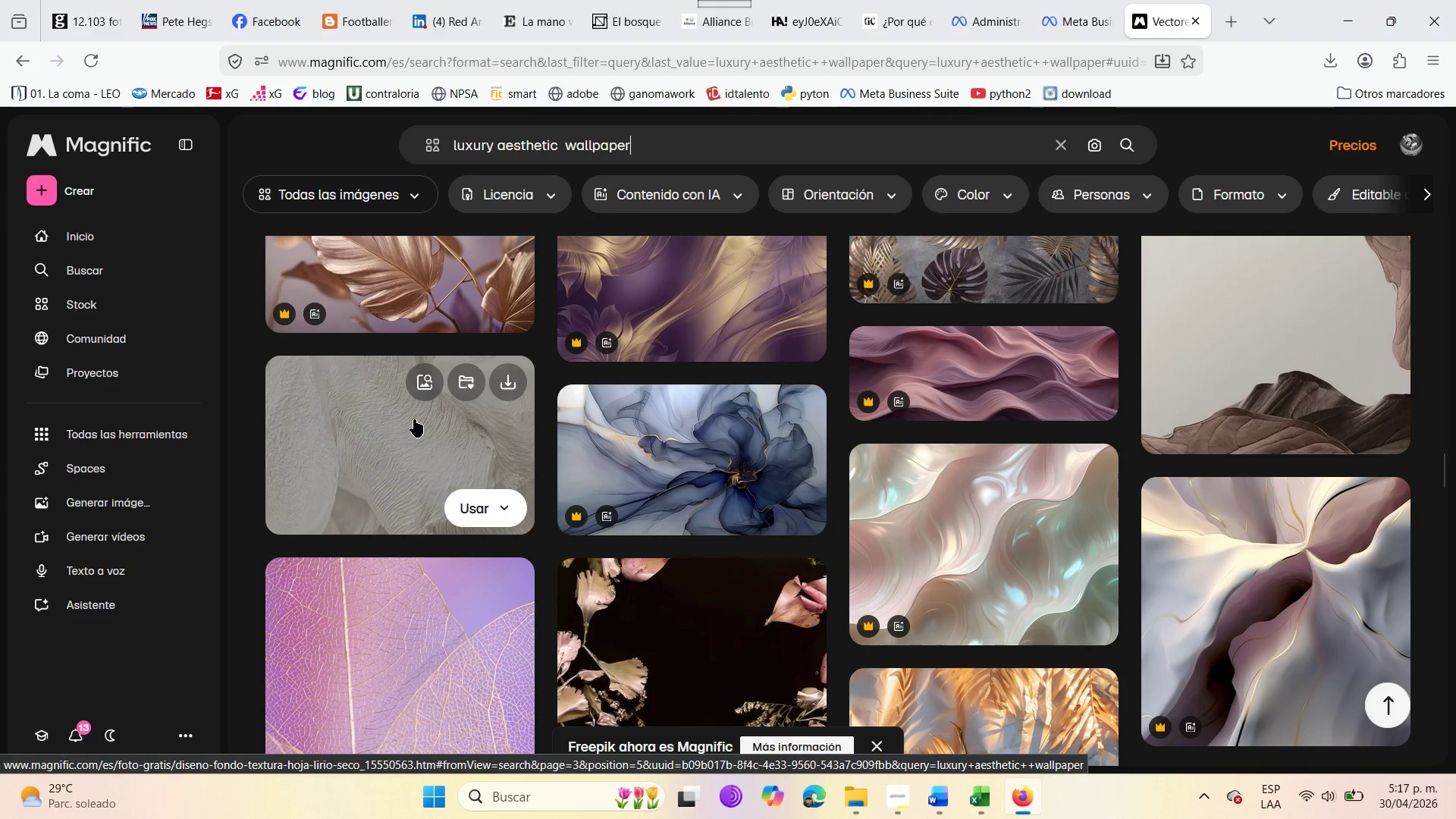 
left_click([410, 428])
 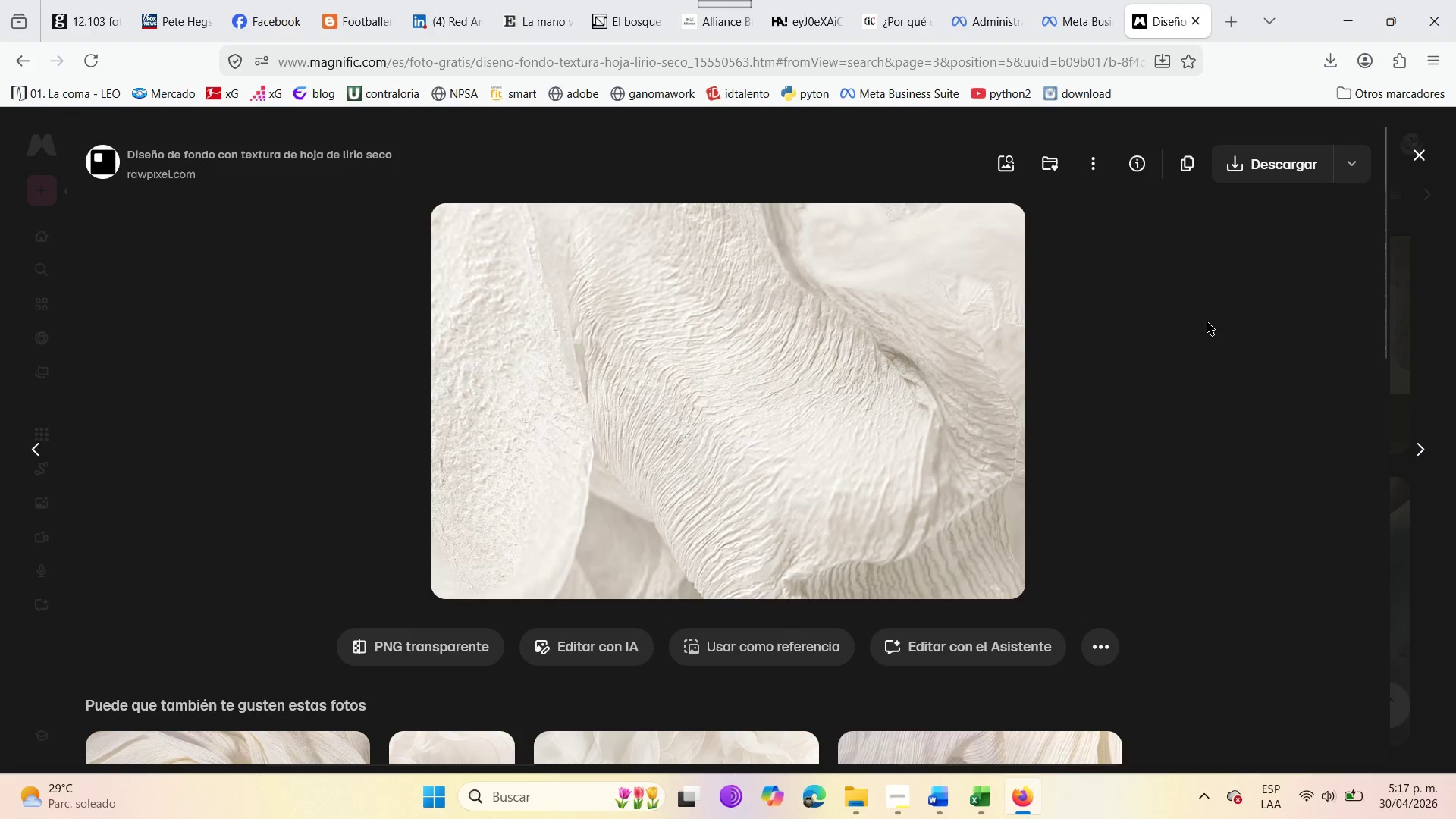 
left_click([1419, 157])
 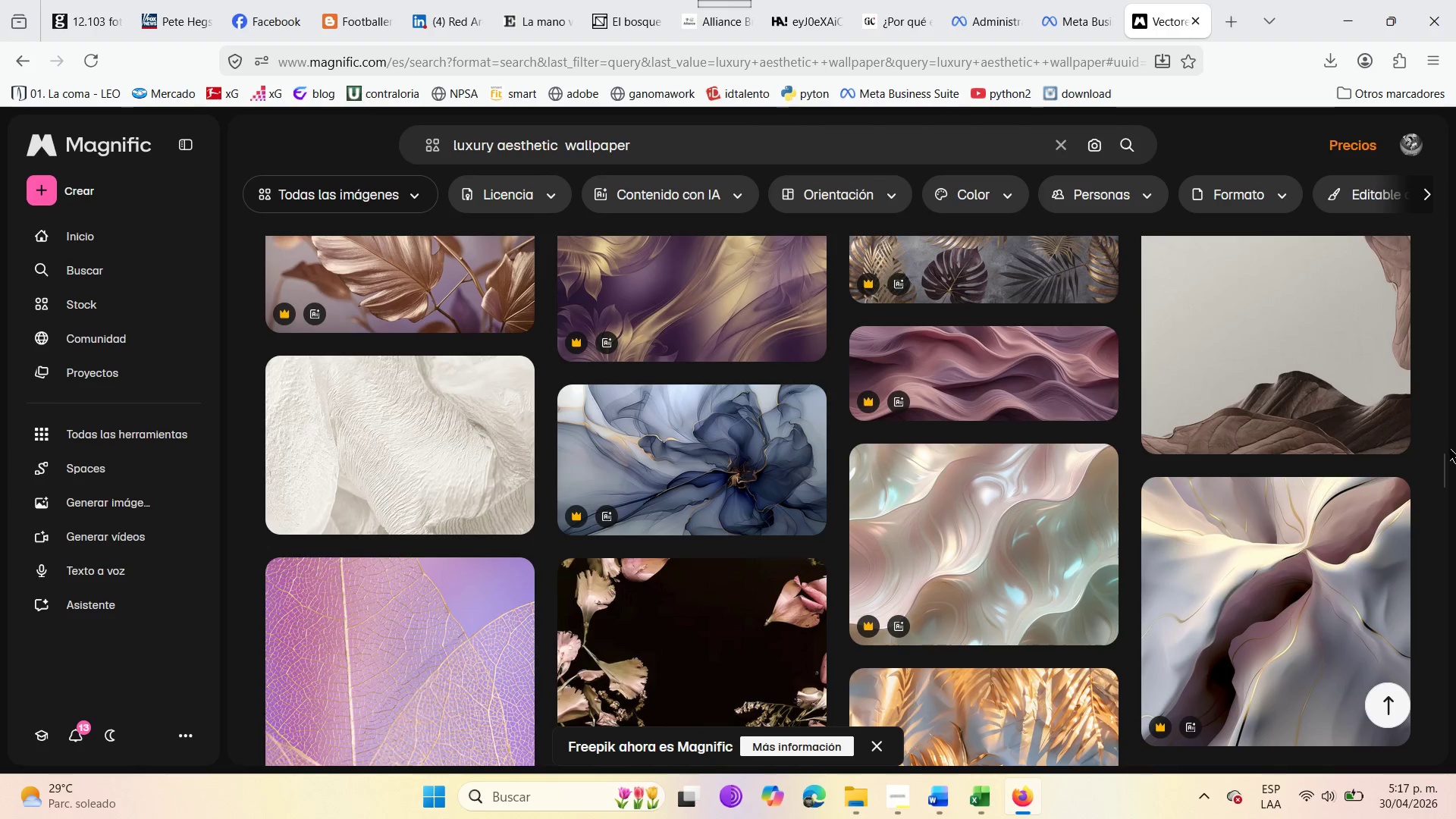 
left_click_drag(start_coordinate=[1445, 471], to_coordinate=[1388, 138])
 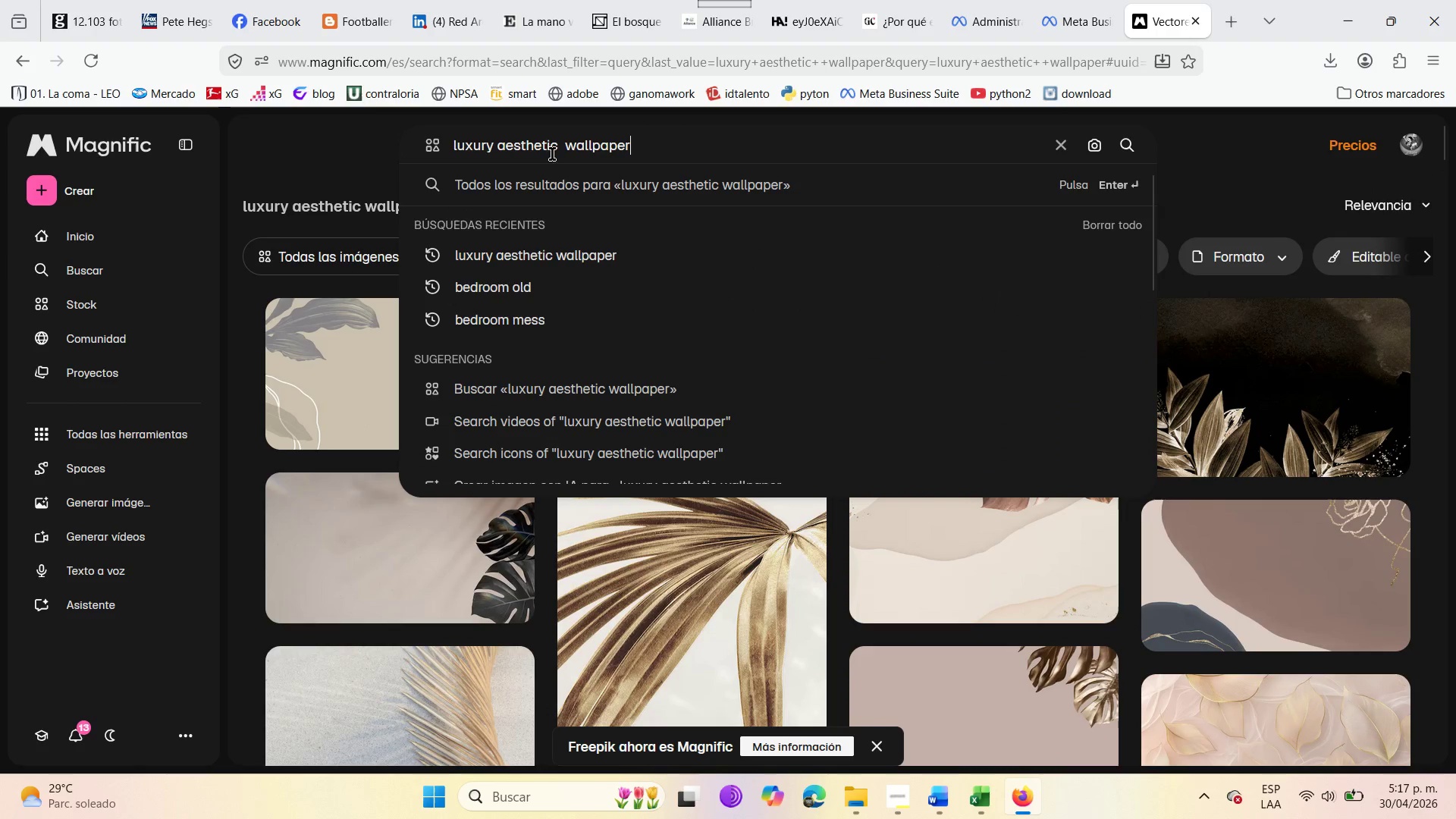 
left_click([558, 150])
 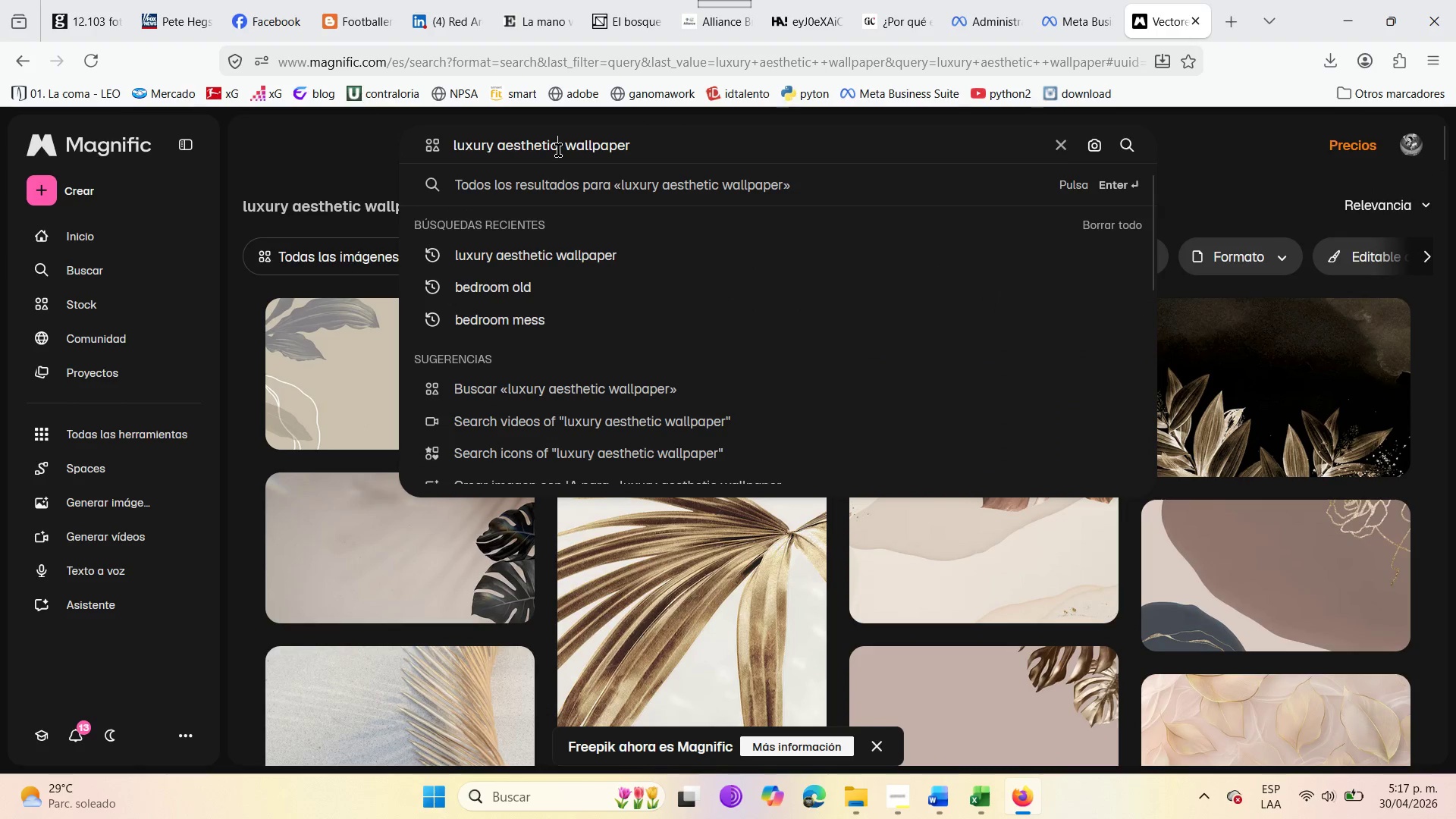 
hold_key(key=Backspace, duration=1.5)
 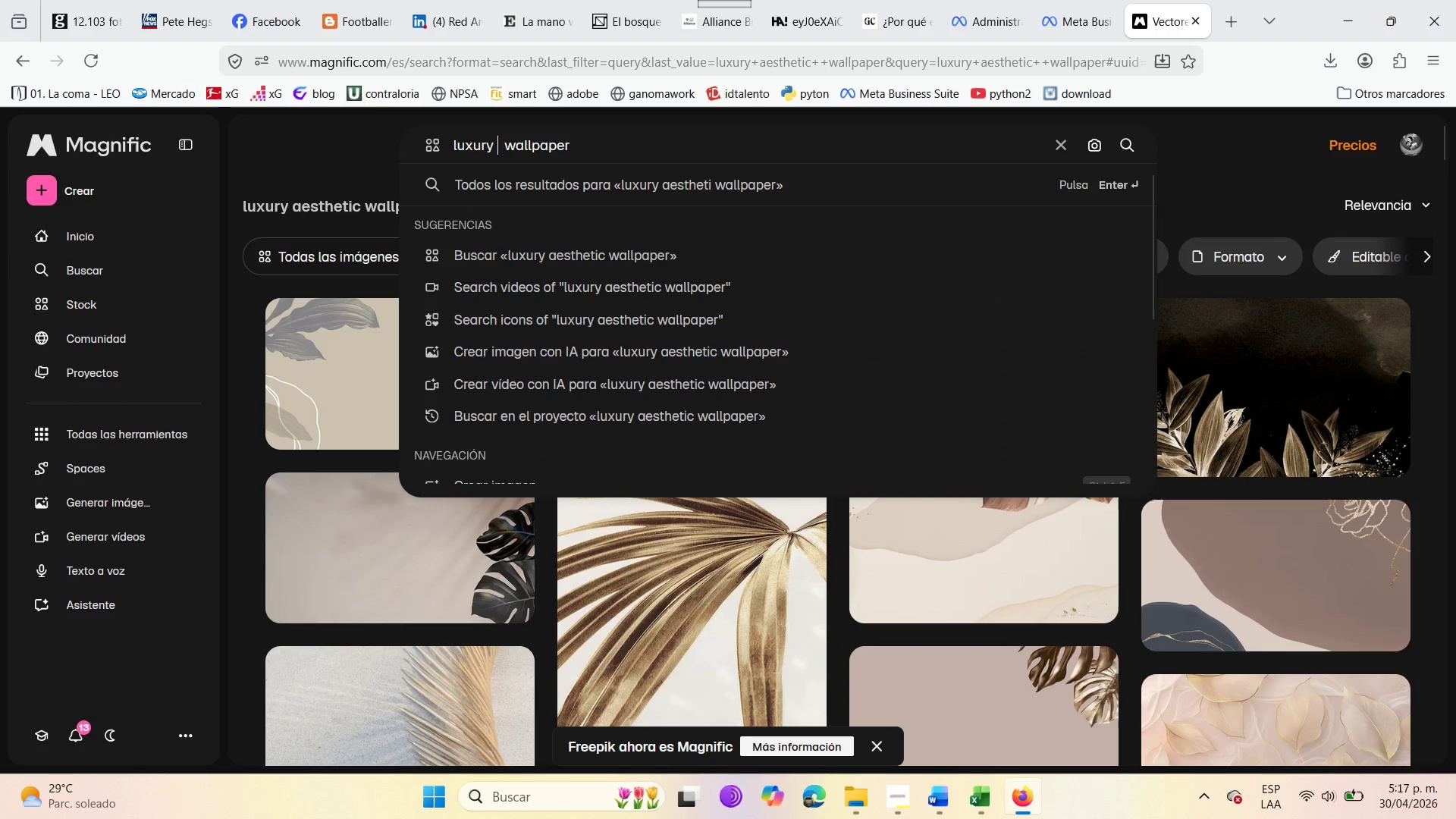 
hold_key(key=Backspace, duration=1.5)
 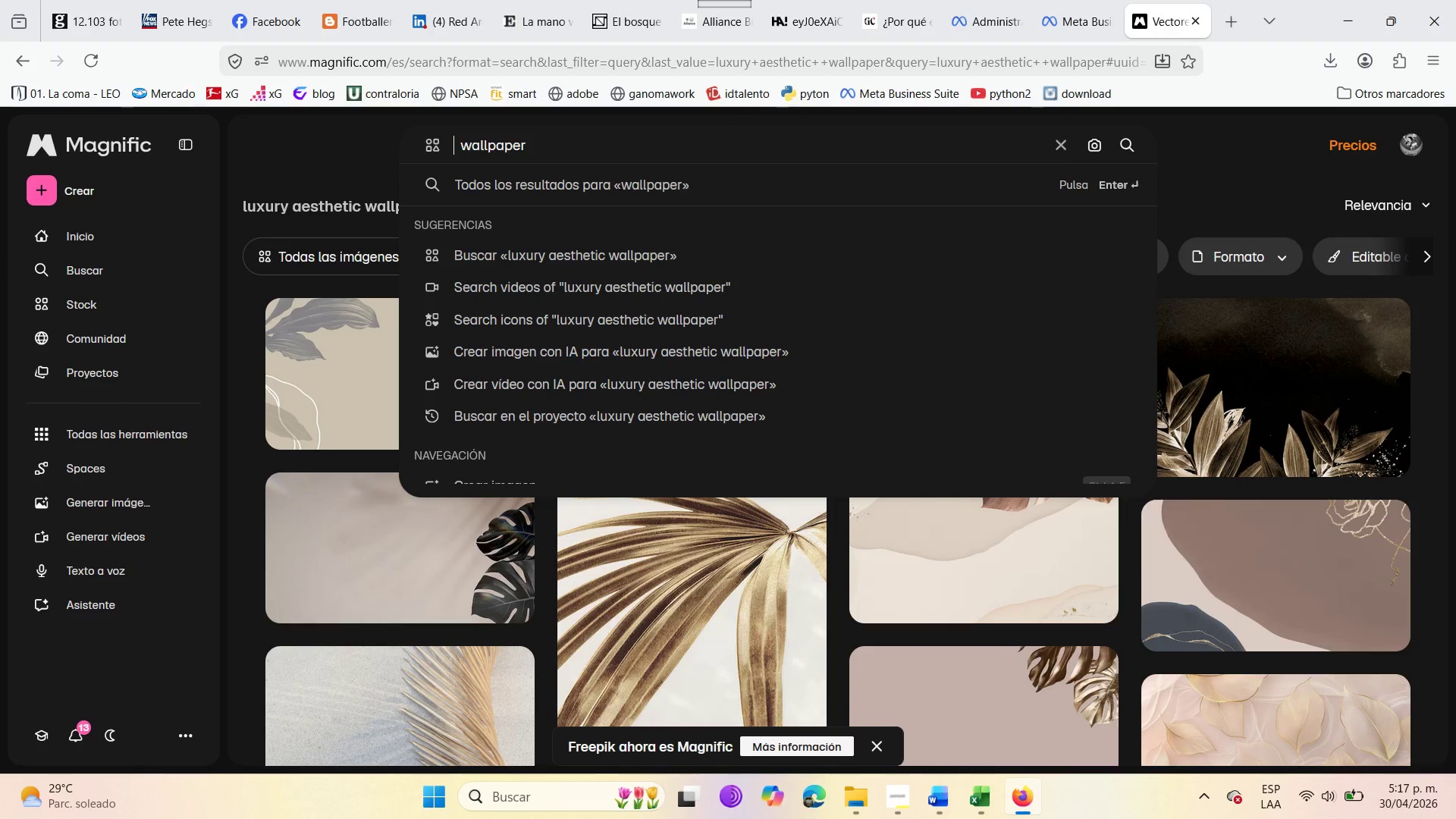 
hold_key(key=Backspace, duration=0.33)
 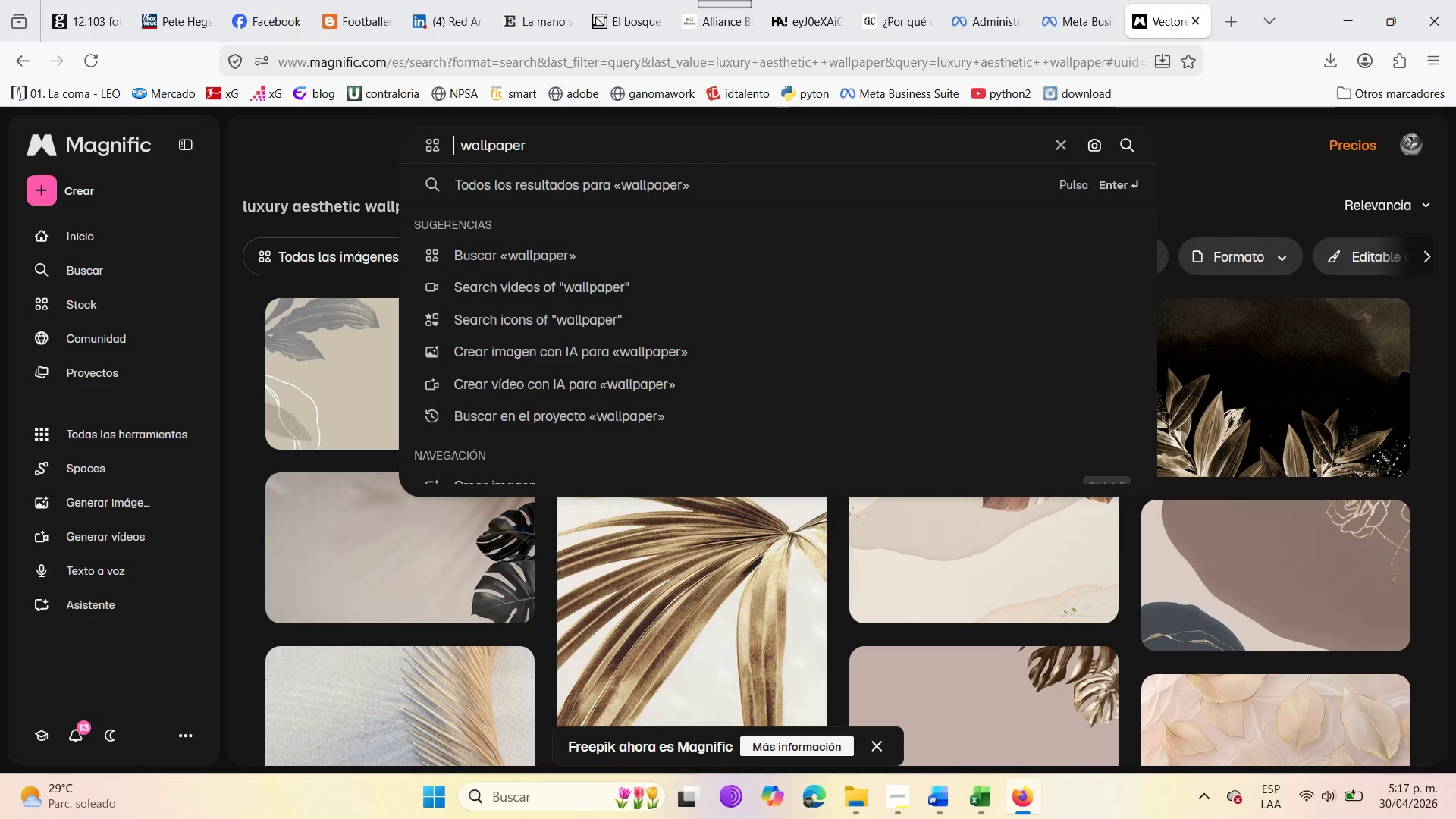 
wait(20.42)
 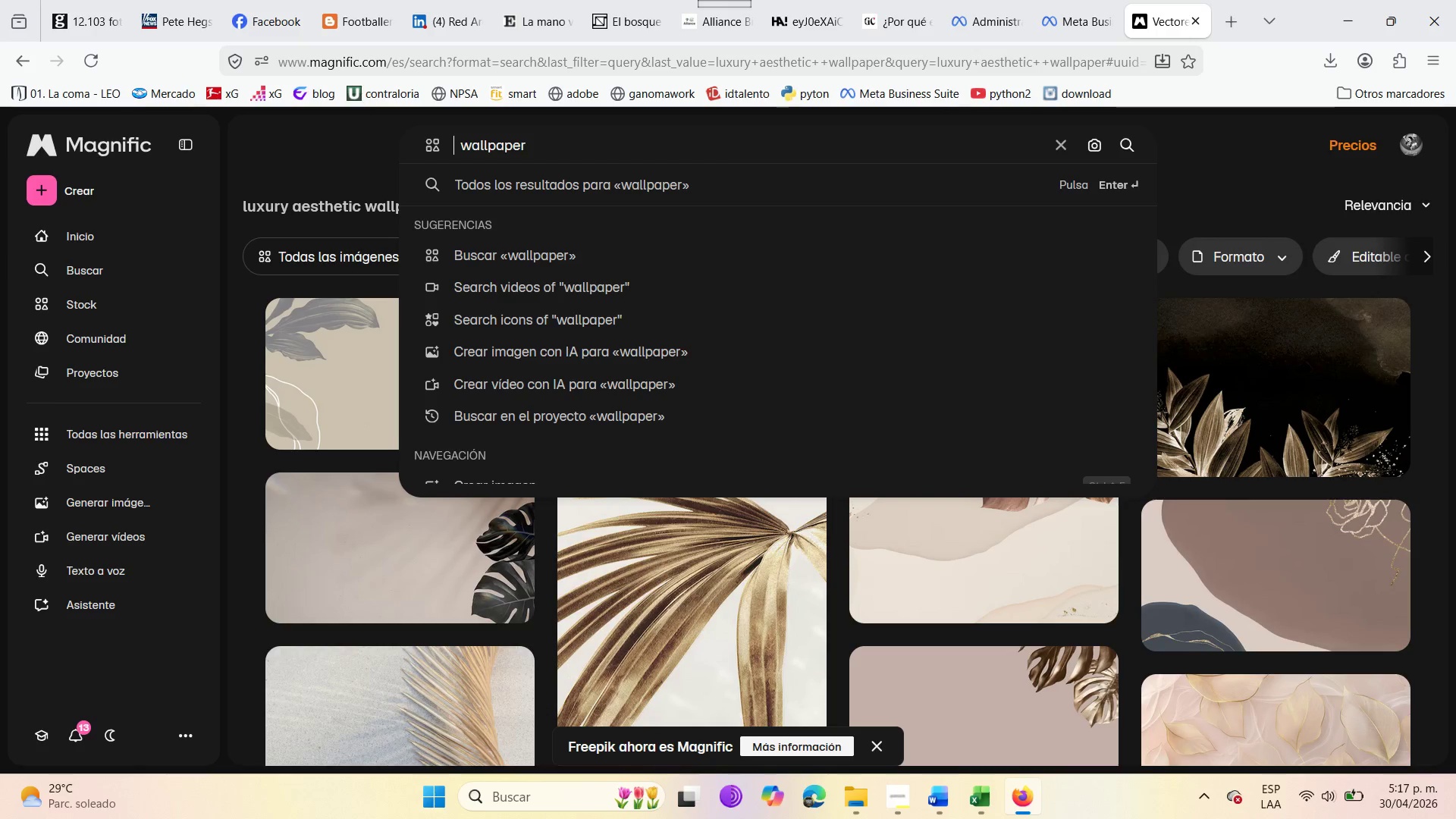 
type(DESIGner )
 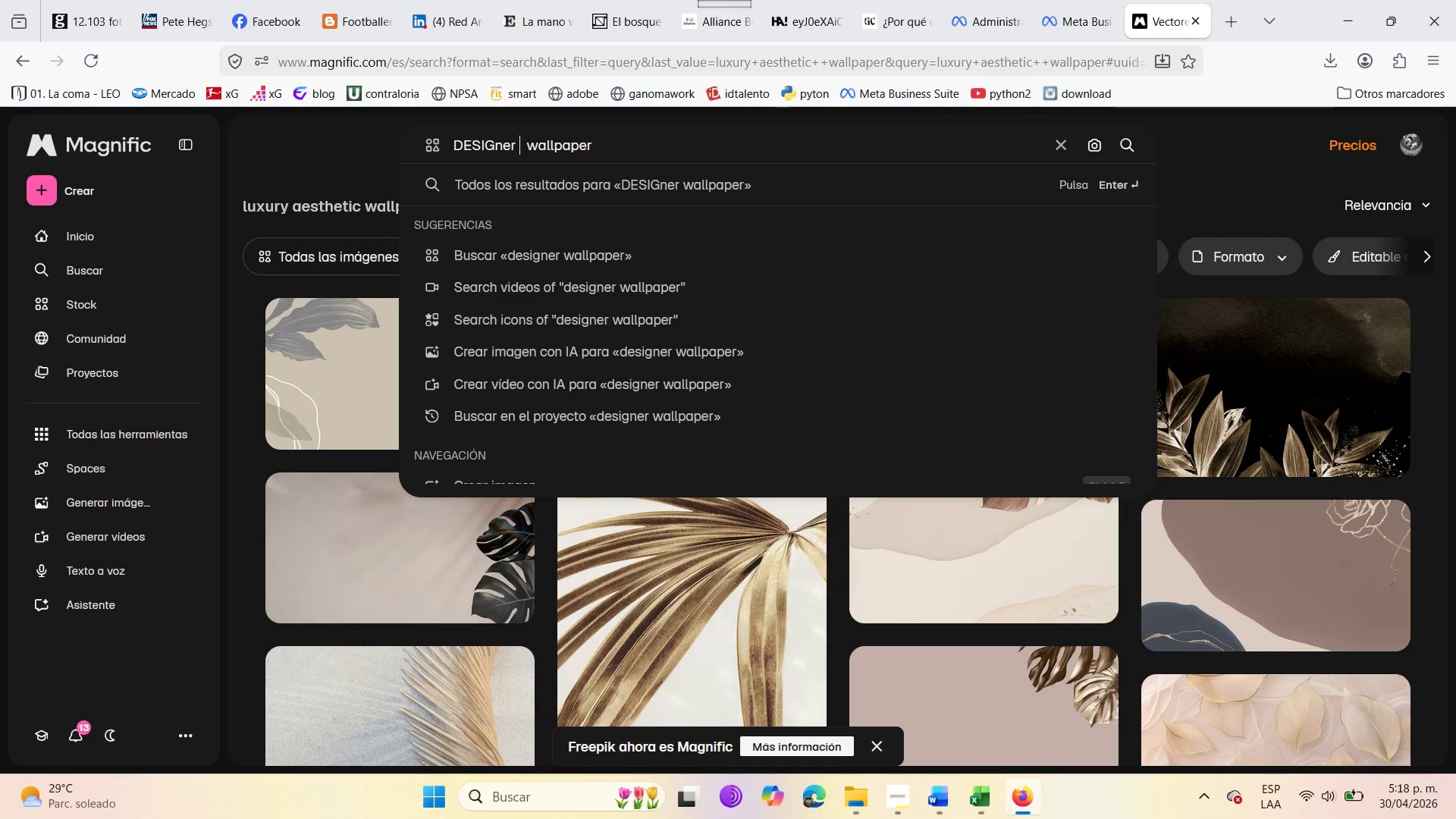 
type(pendant )
 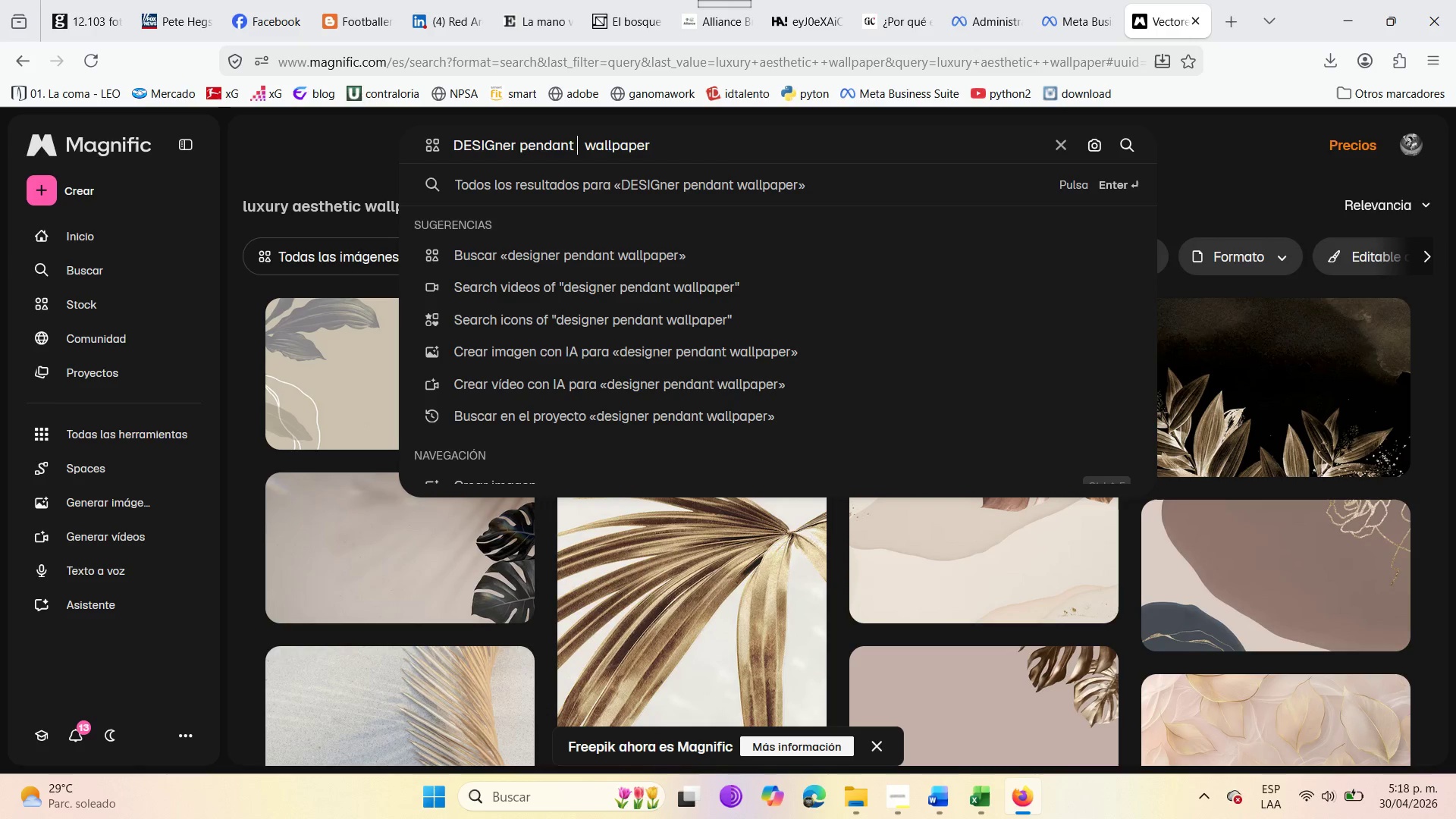 
wait(23.28)
 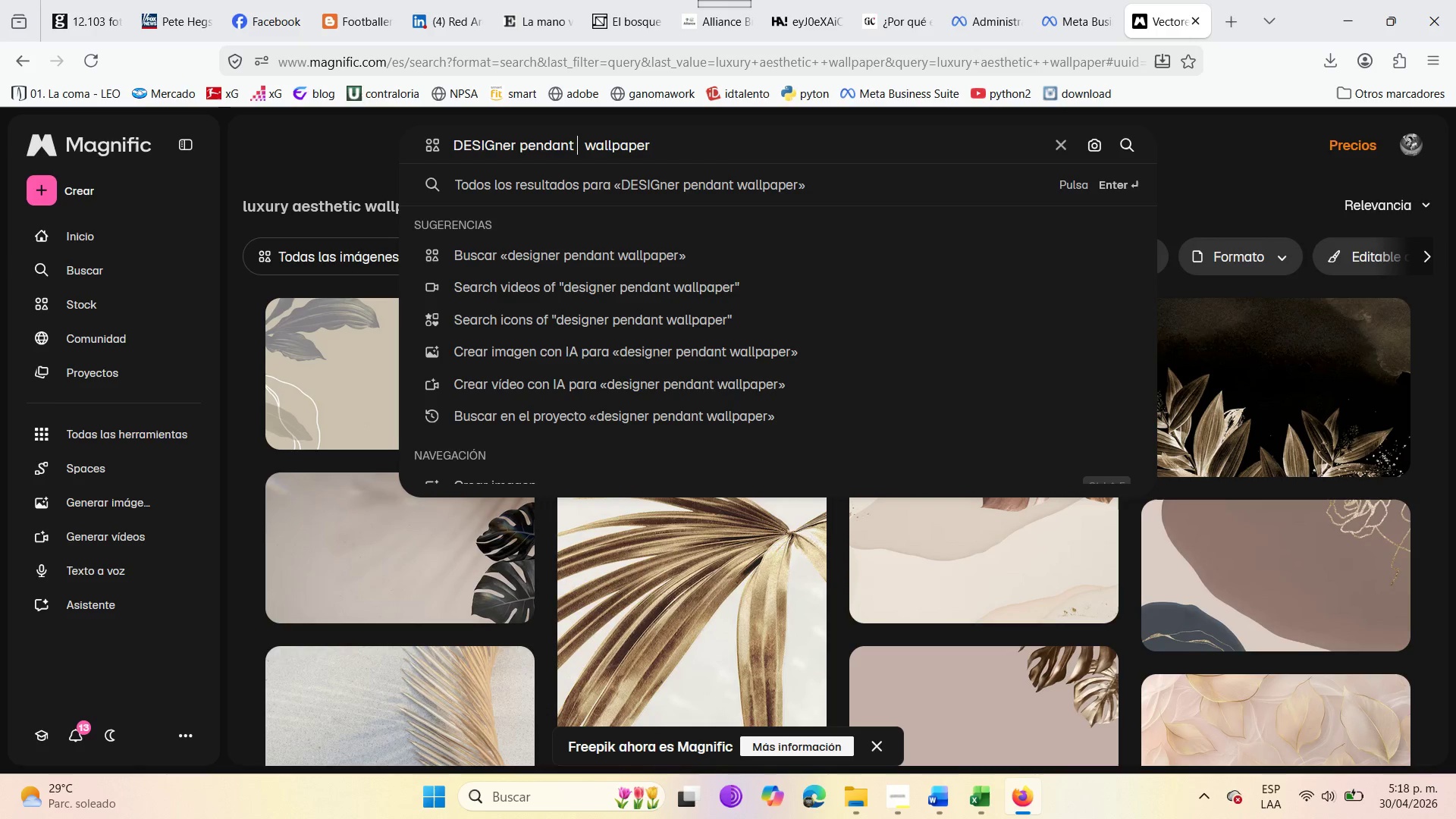 
left_click([676, 146])
 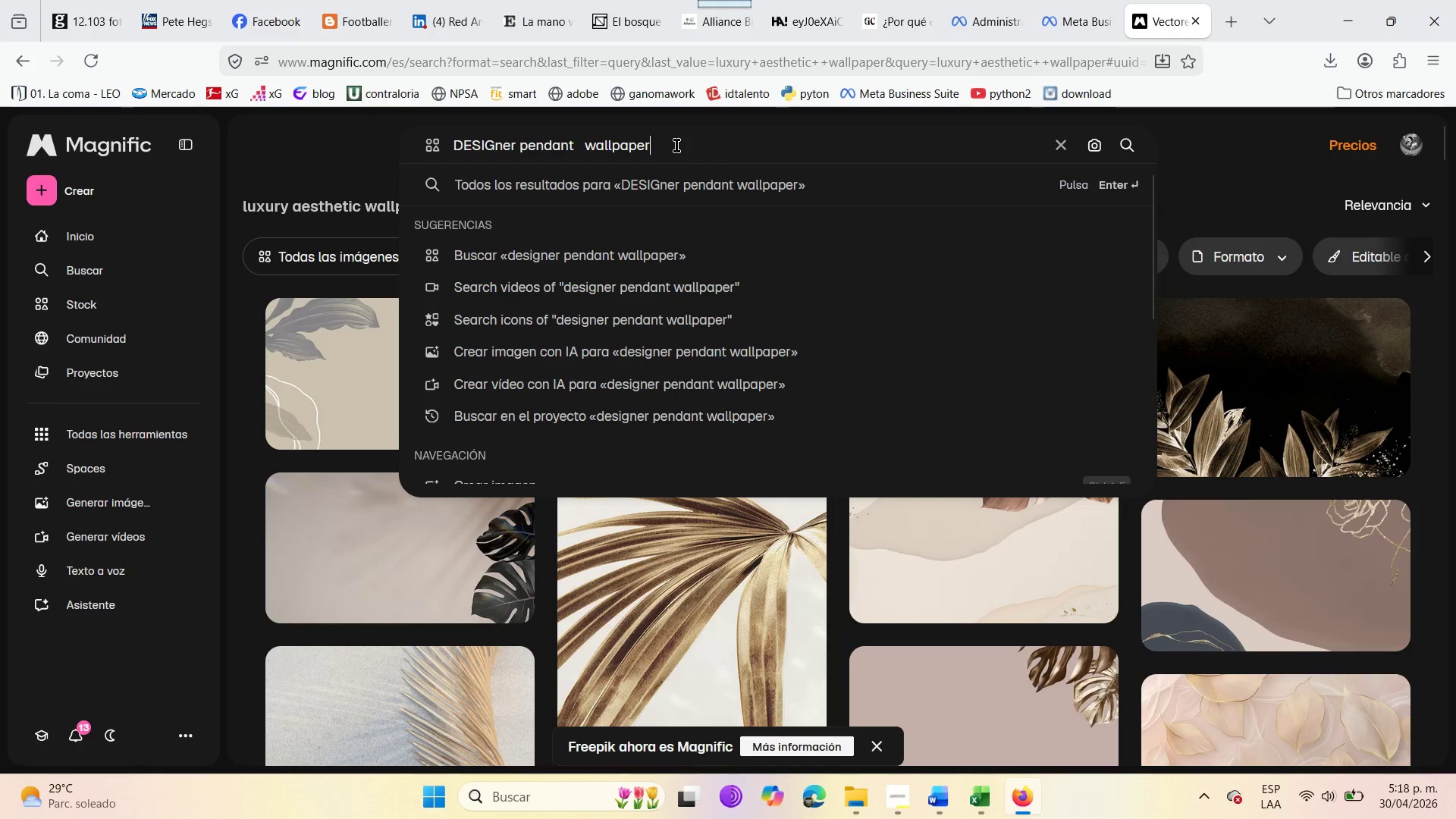 
key(Backspace)
 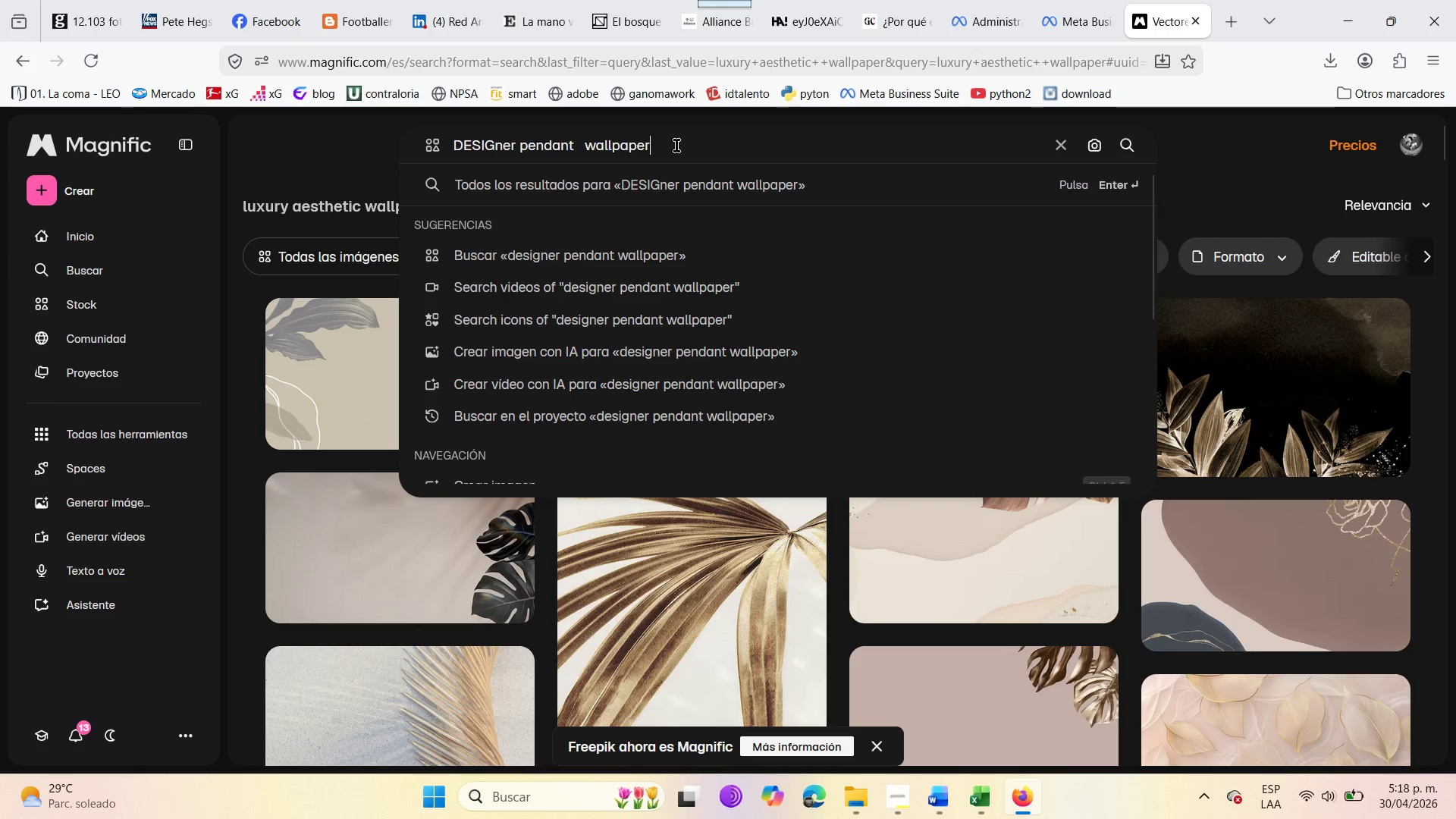 
key(Backspace)
 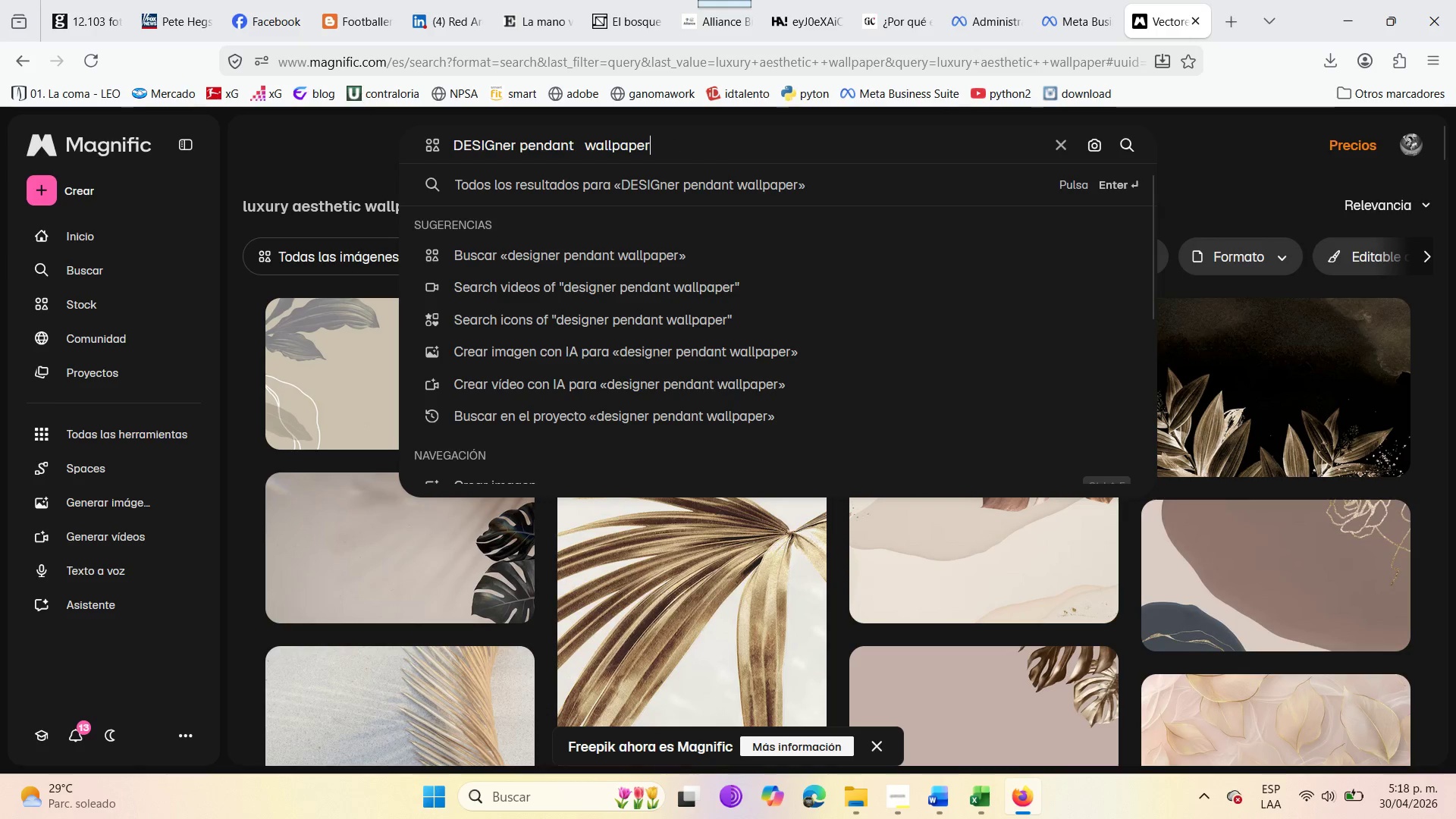 
key(Backspace)
 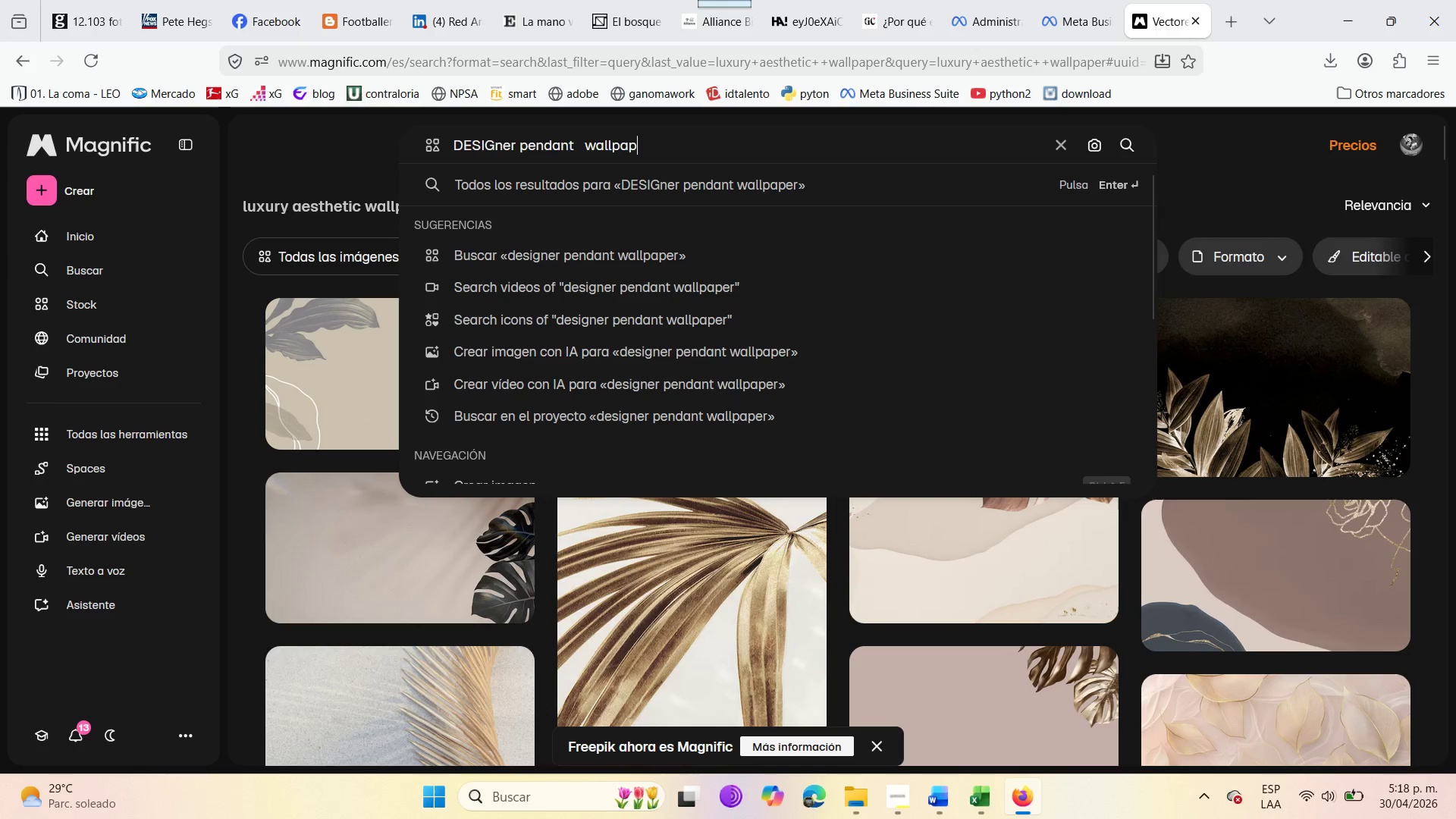 
key(Backspace)
 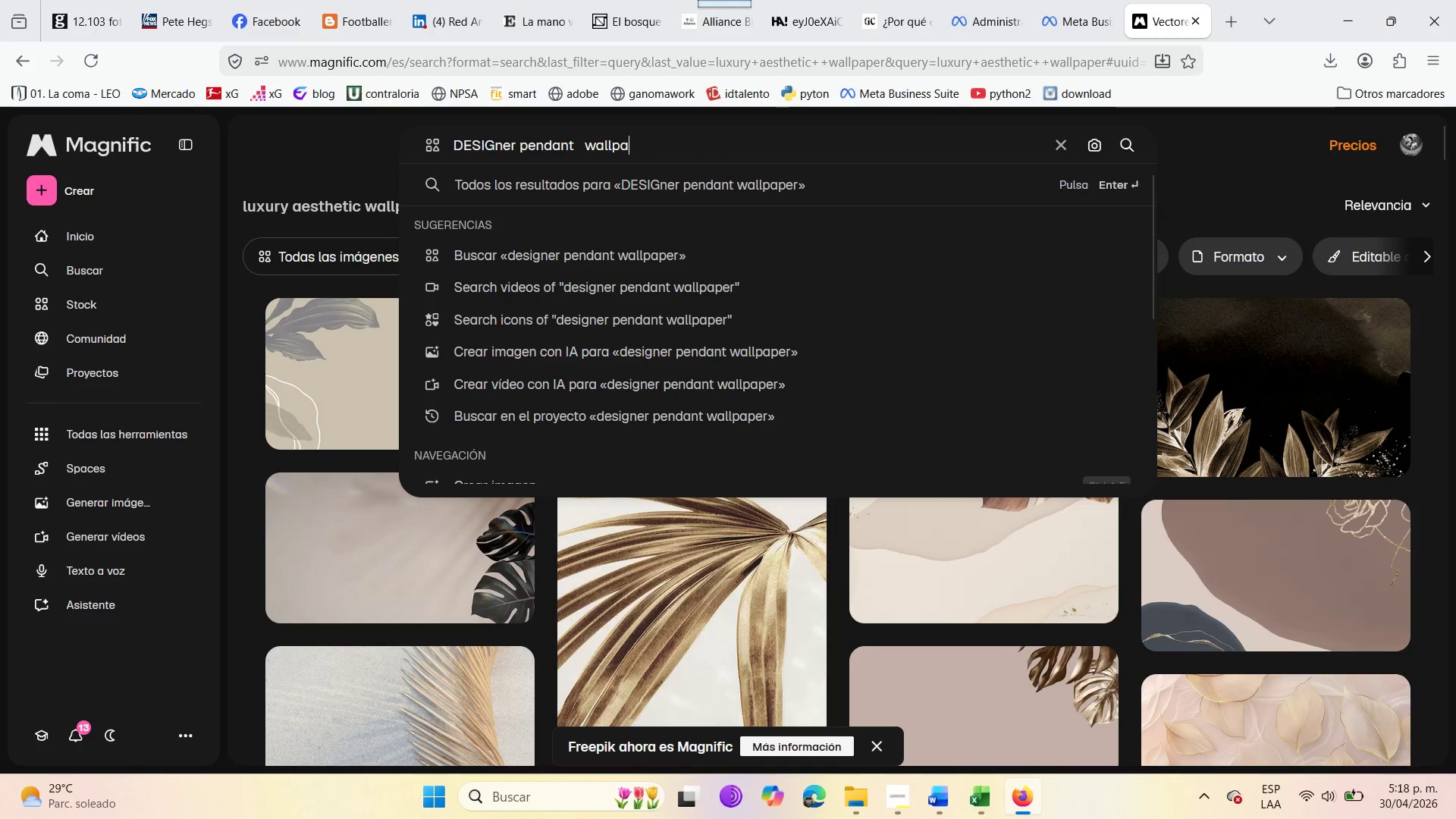 
key(Backspace)
 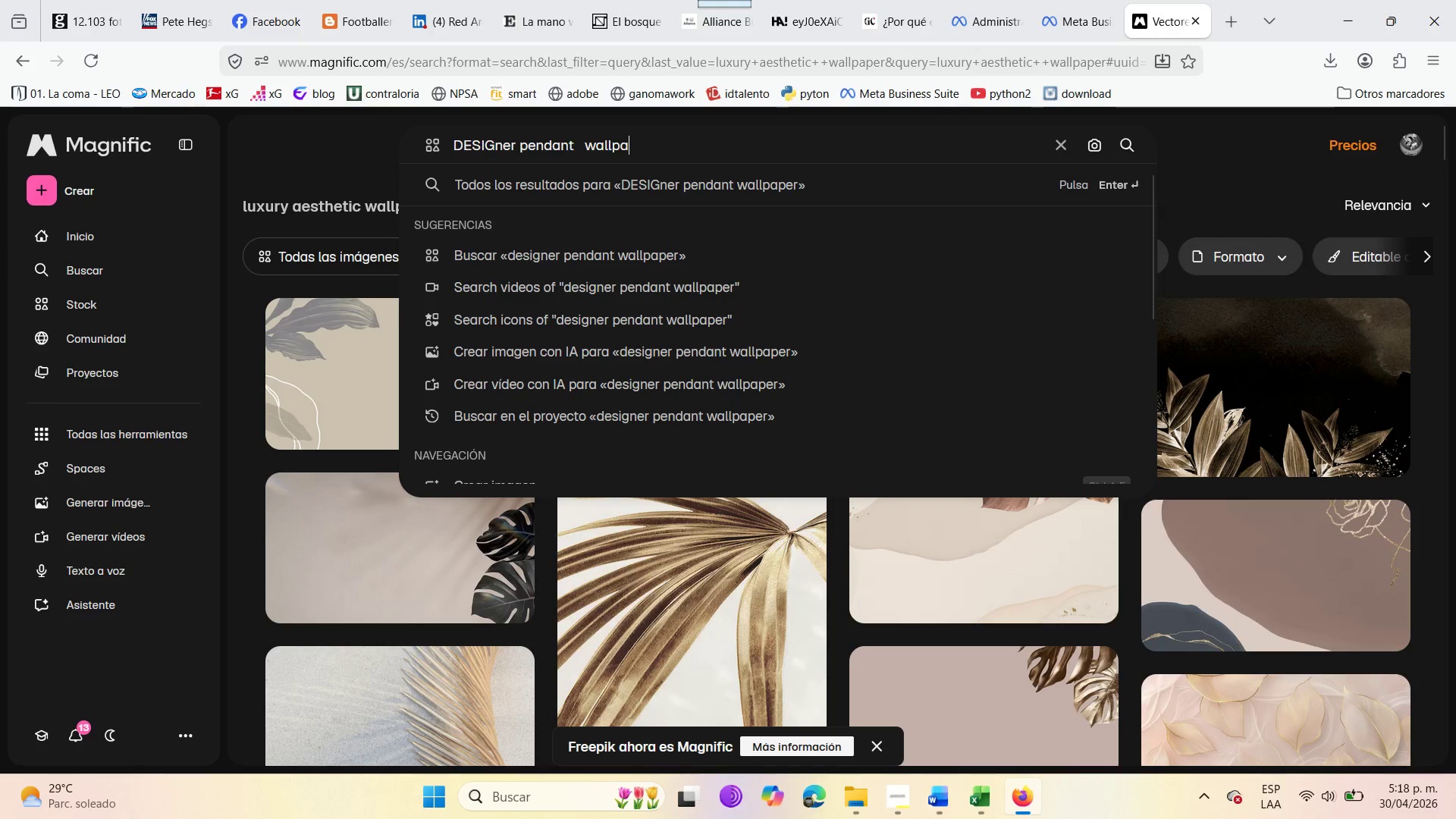 
key(Backspace)
 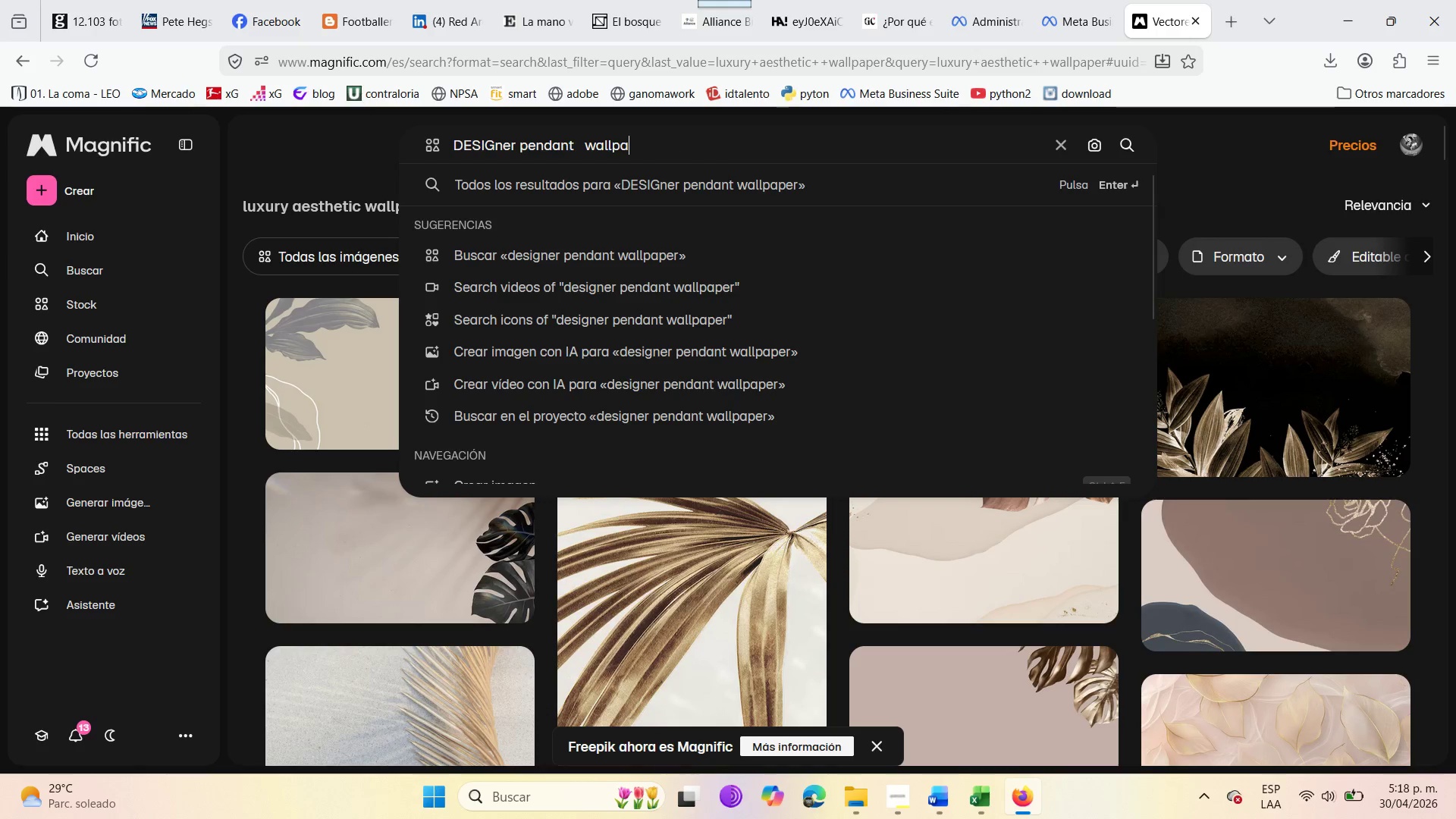 
key(Backspace)
 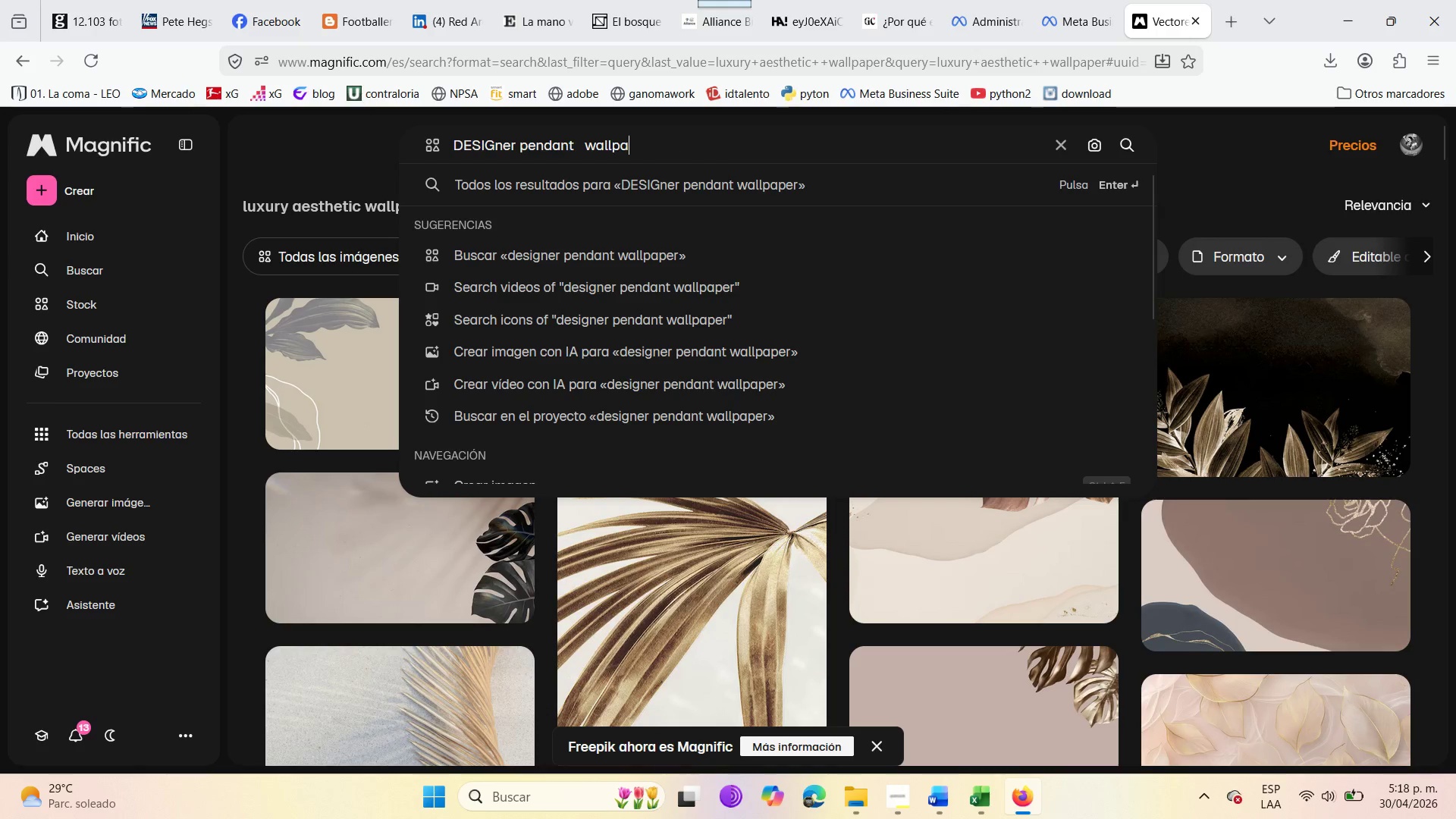 
key(Backspace)
 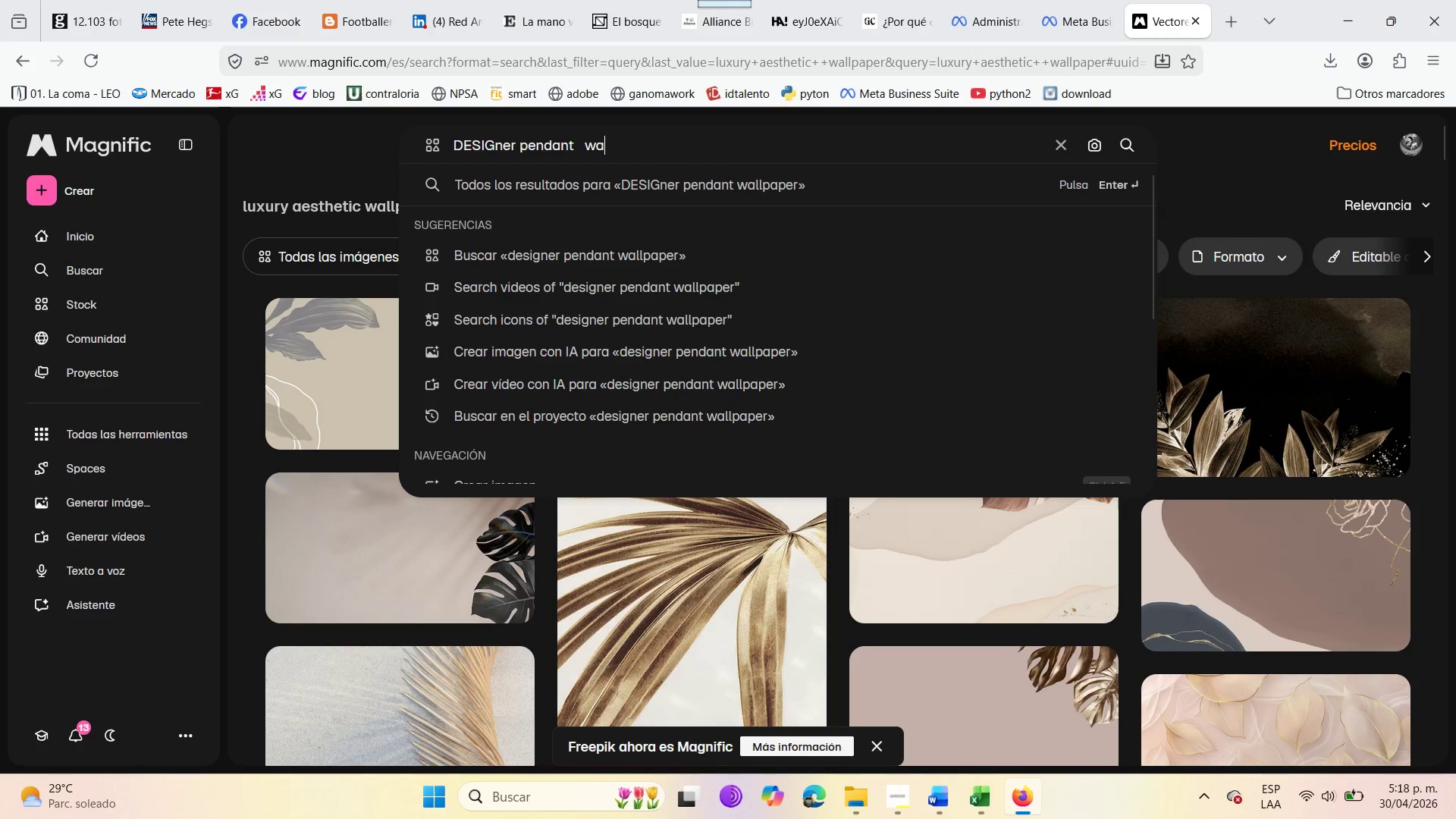 
key(Backspace)
 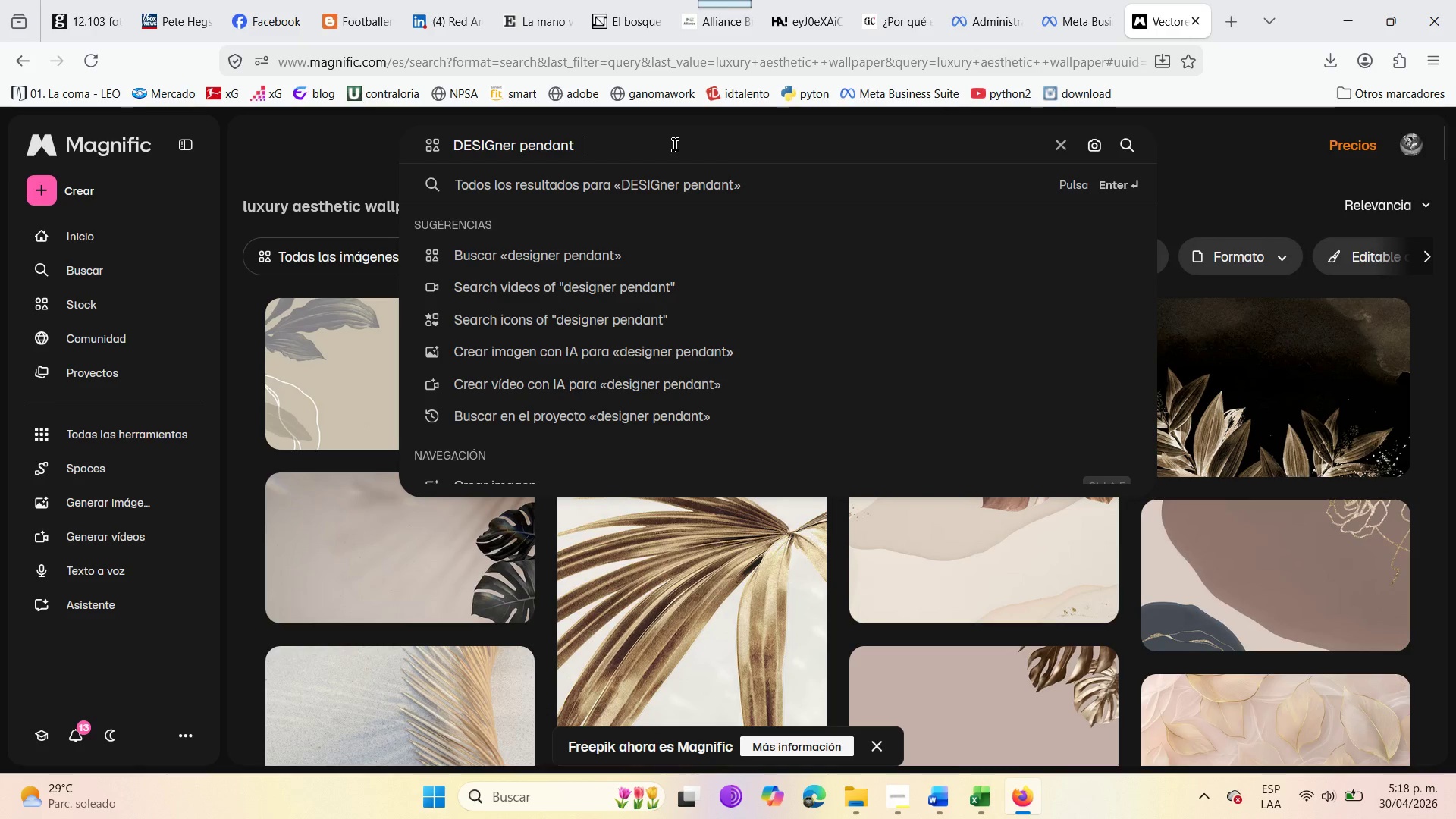 
type(ligth )
 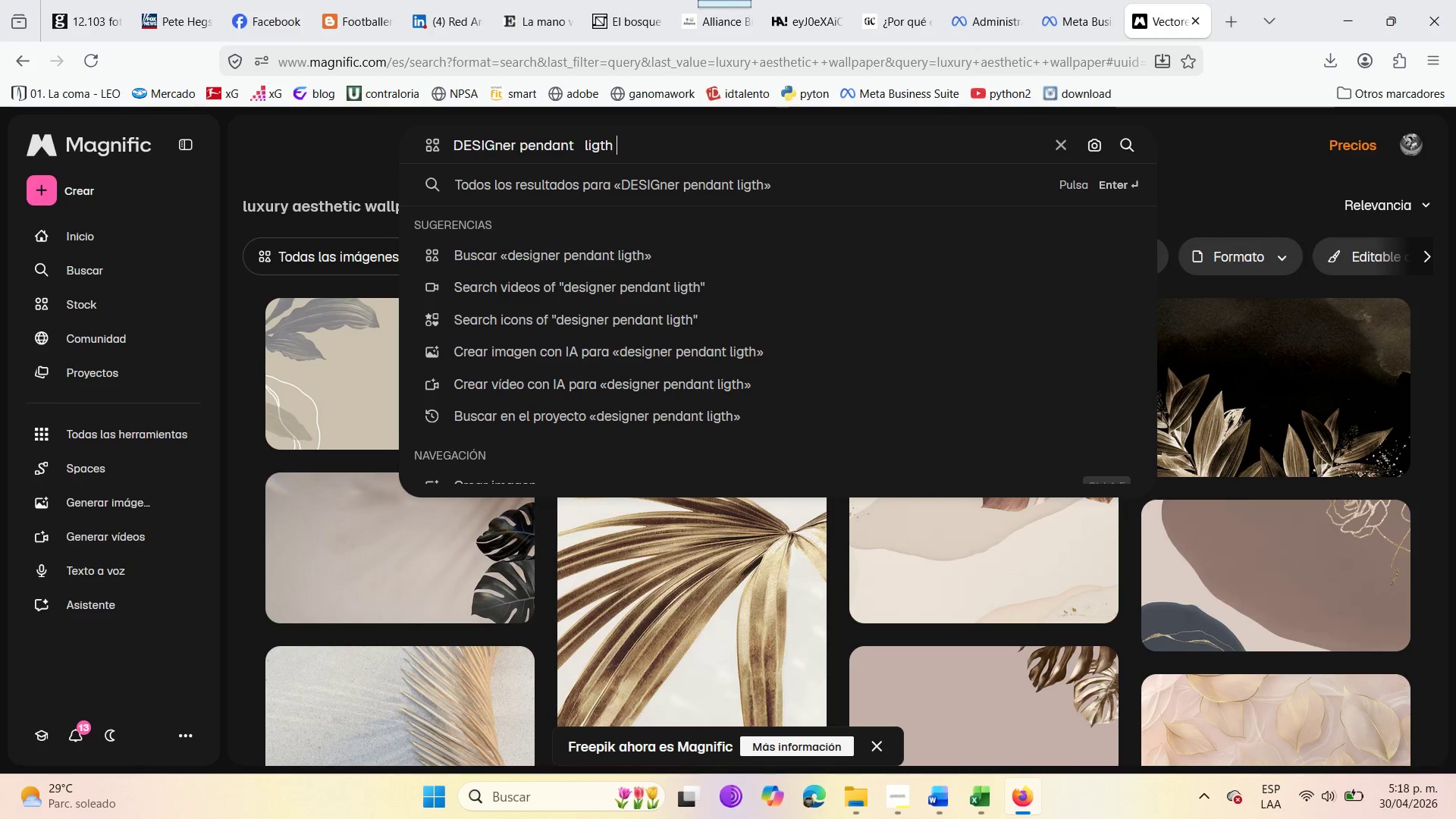 
type(cente)
 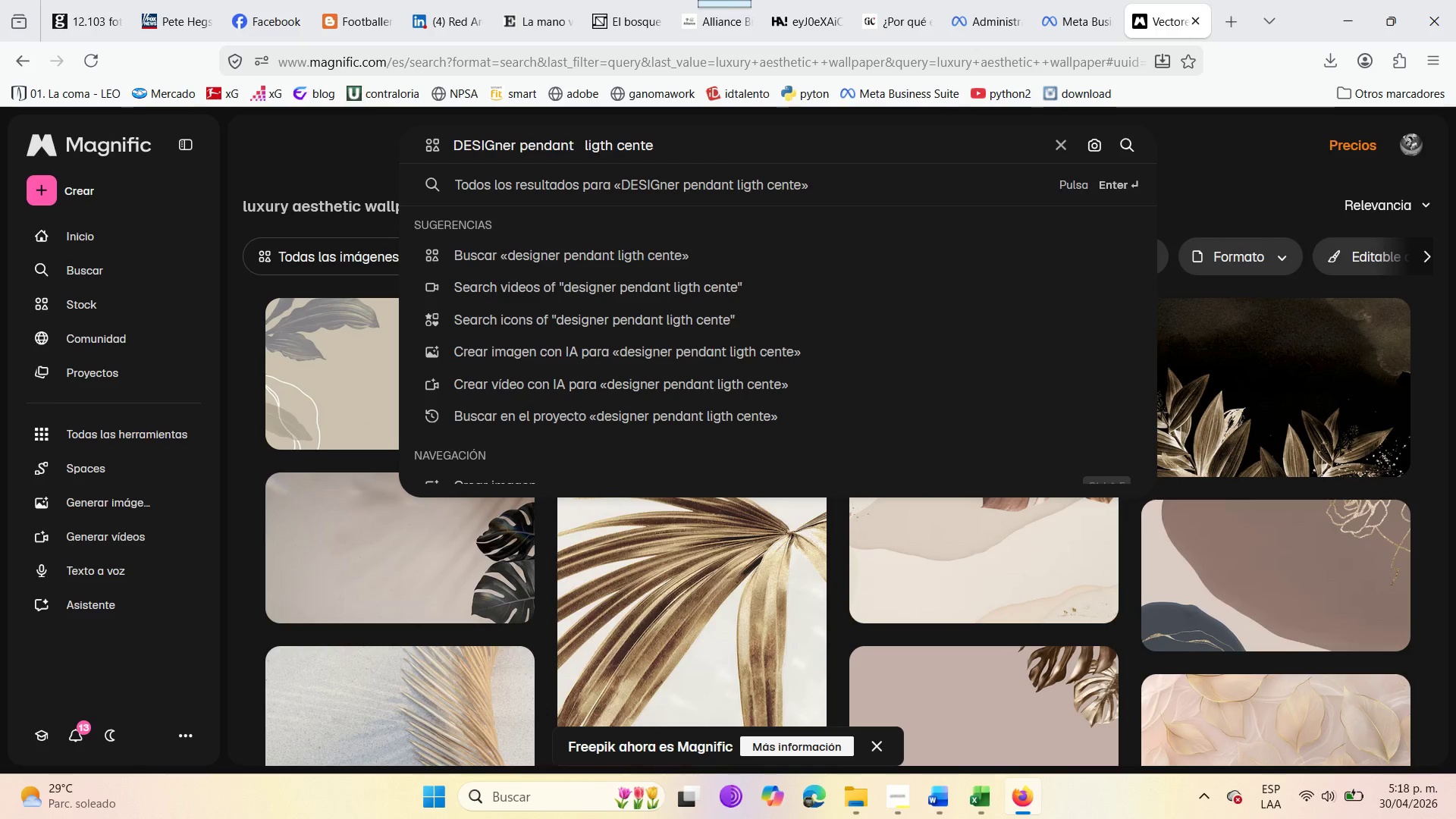 
type(red over a polished wood r)
key(Backspace)
type(table )
key(Backspace)
 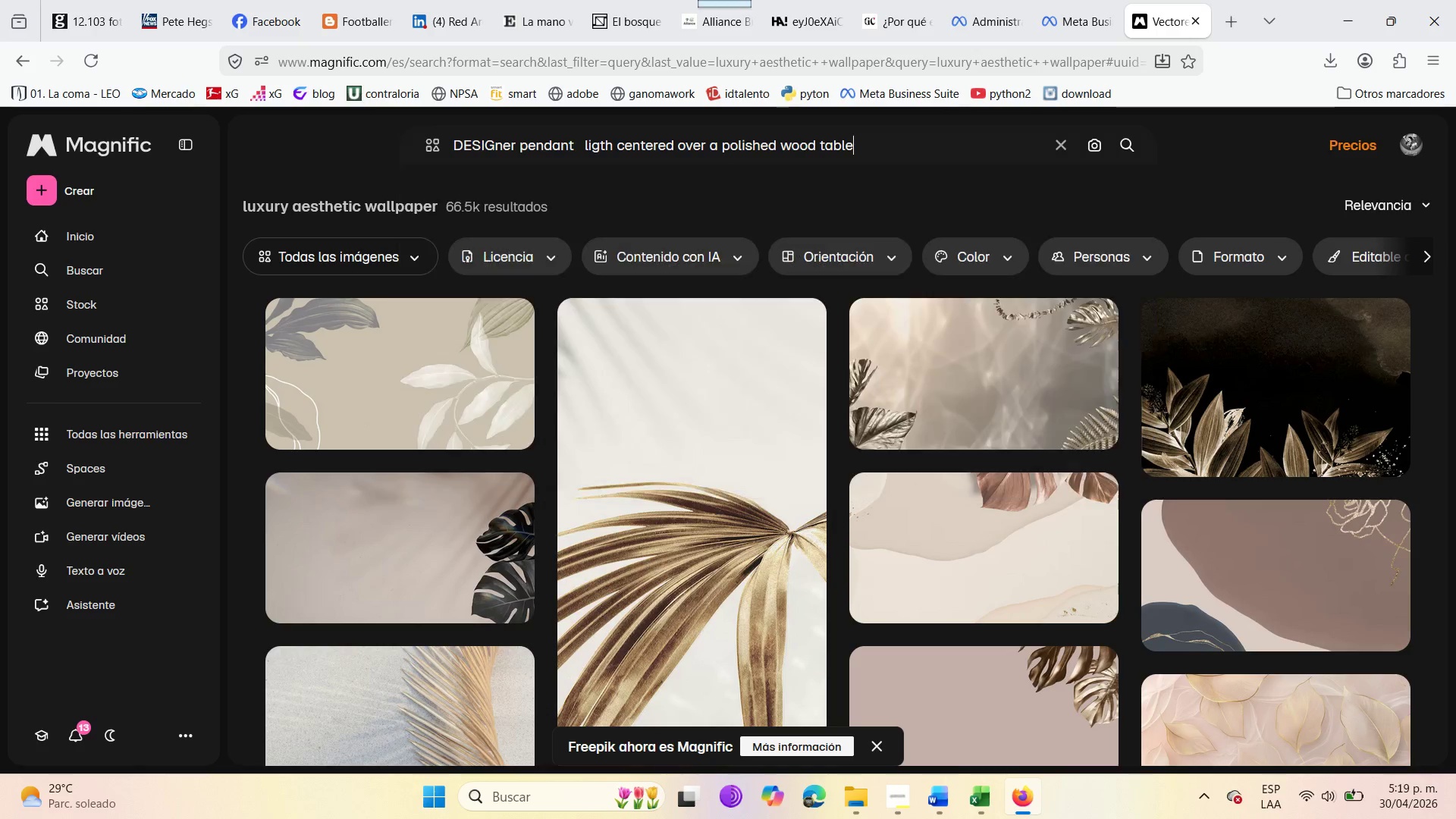 
key(Enter)
 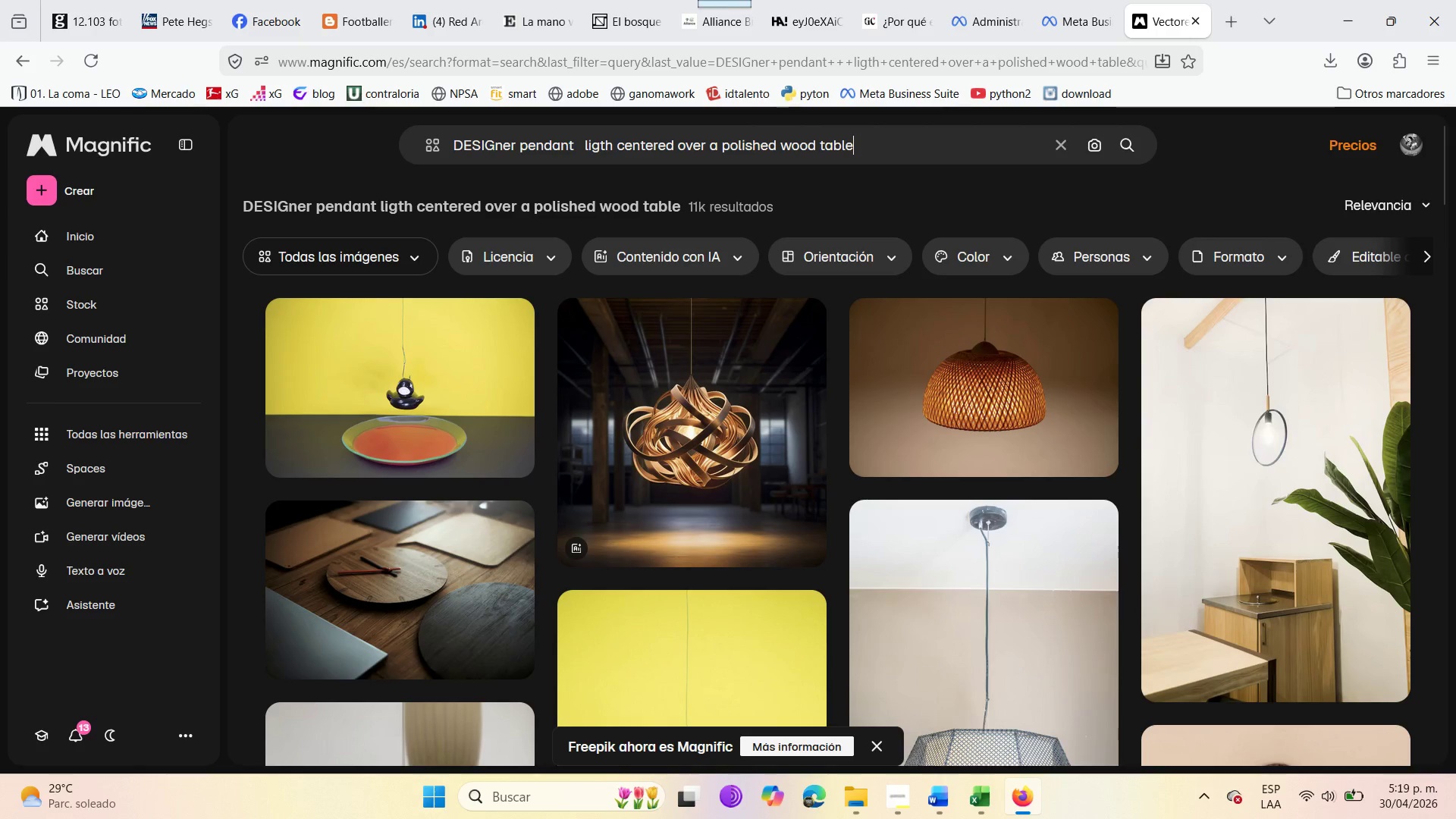 
scroll: coordinate [592, 444], scroll_direction: down, amount: 23.0
 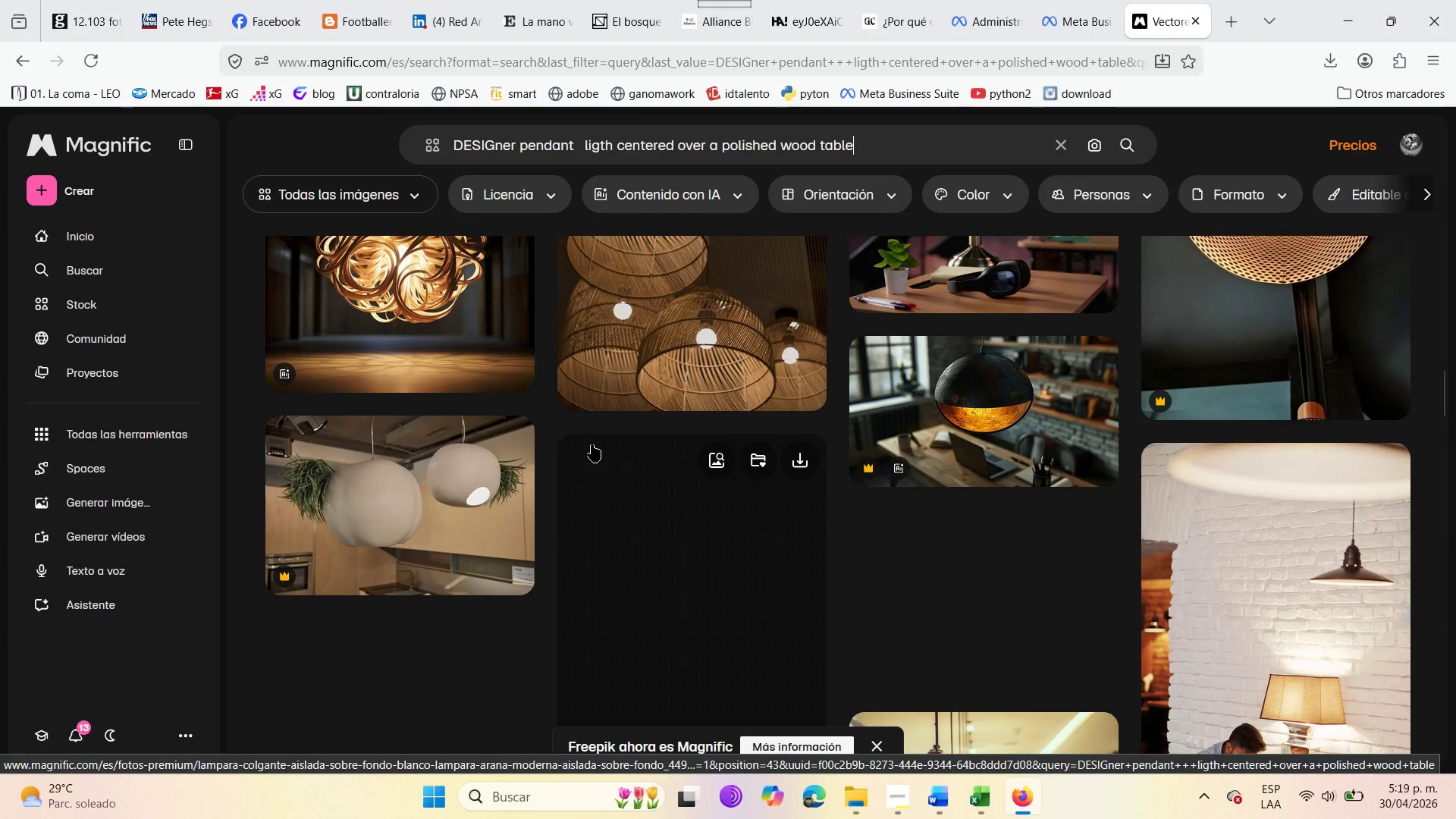 
scroll: coordinate [592, 444], scroll_direction: up, amount: 2.0
 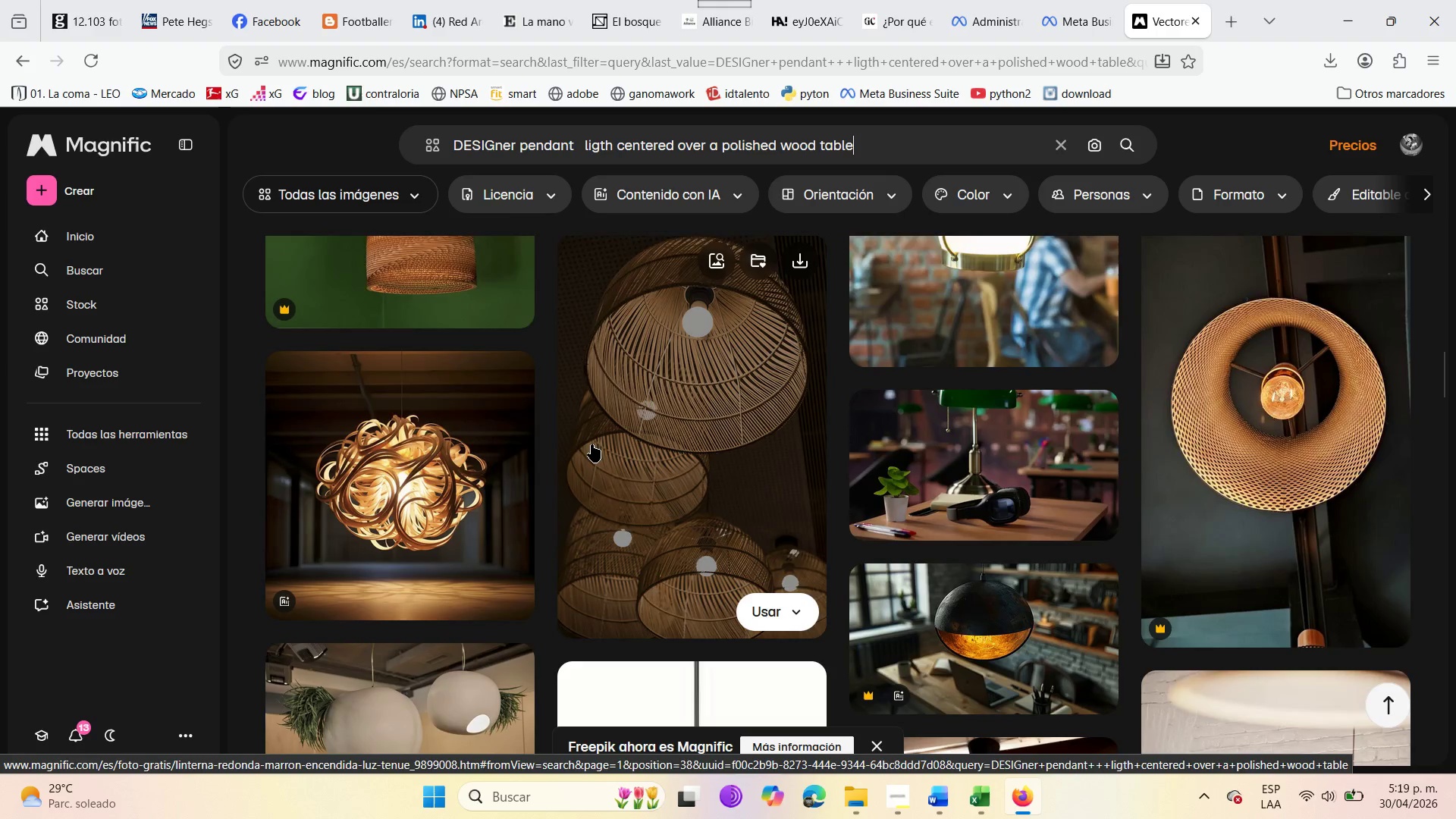 
scroll: coordinate [591, 443], scroll_direction: down, amount: 7.0
 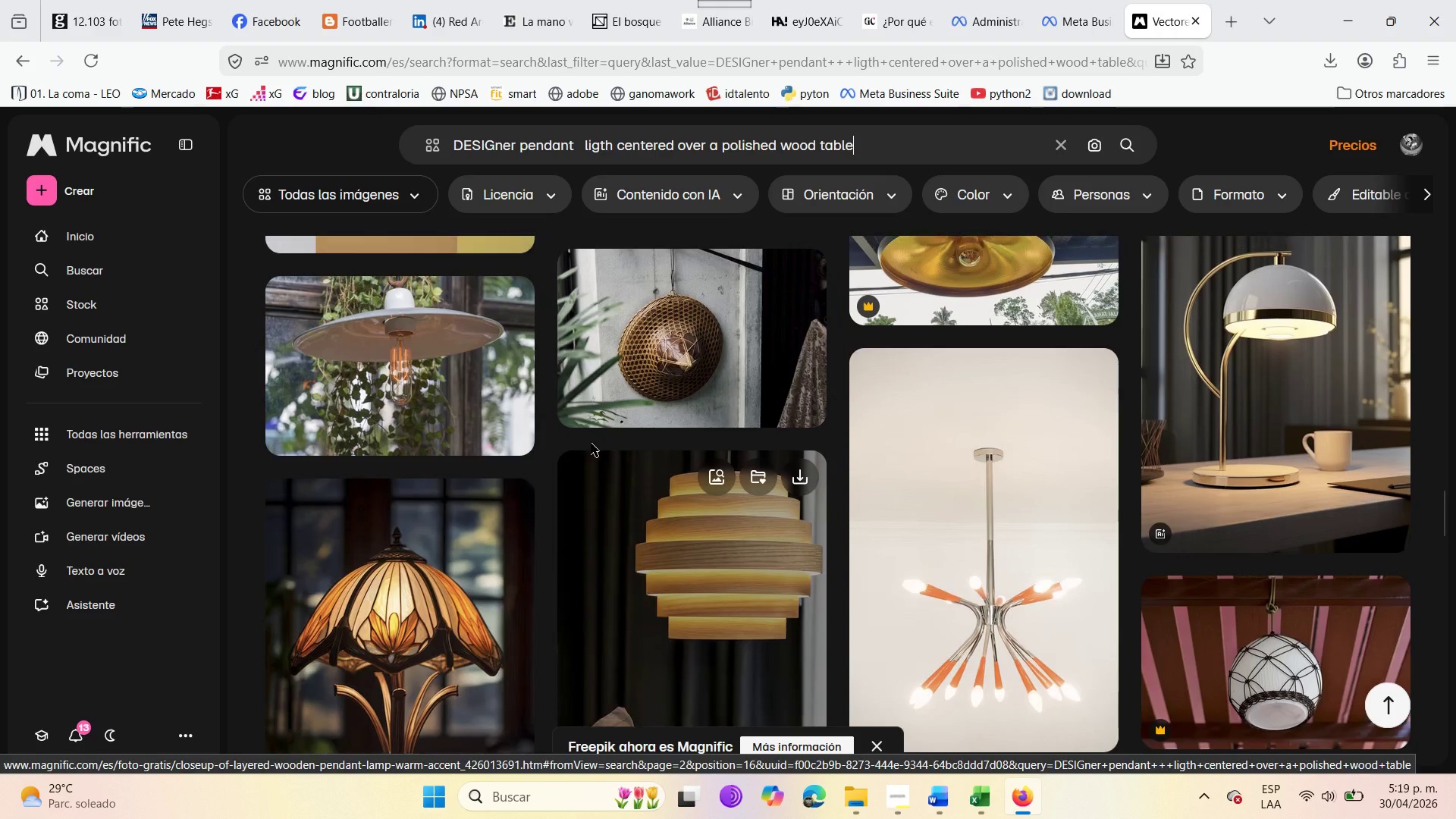 
scroll: coordinate [591, 443], scroll_direction: up, amount: 8.0
 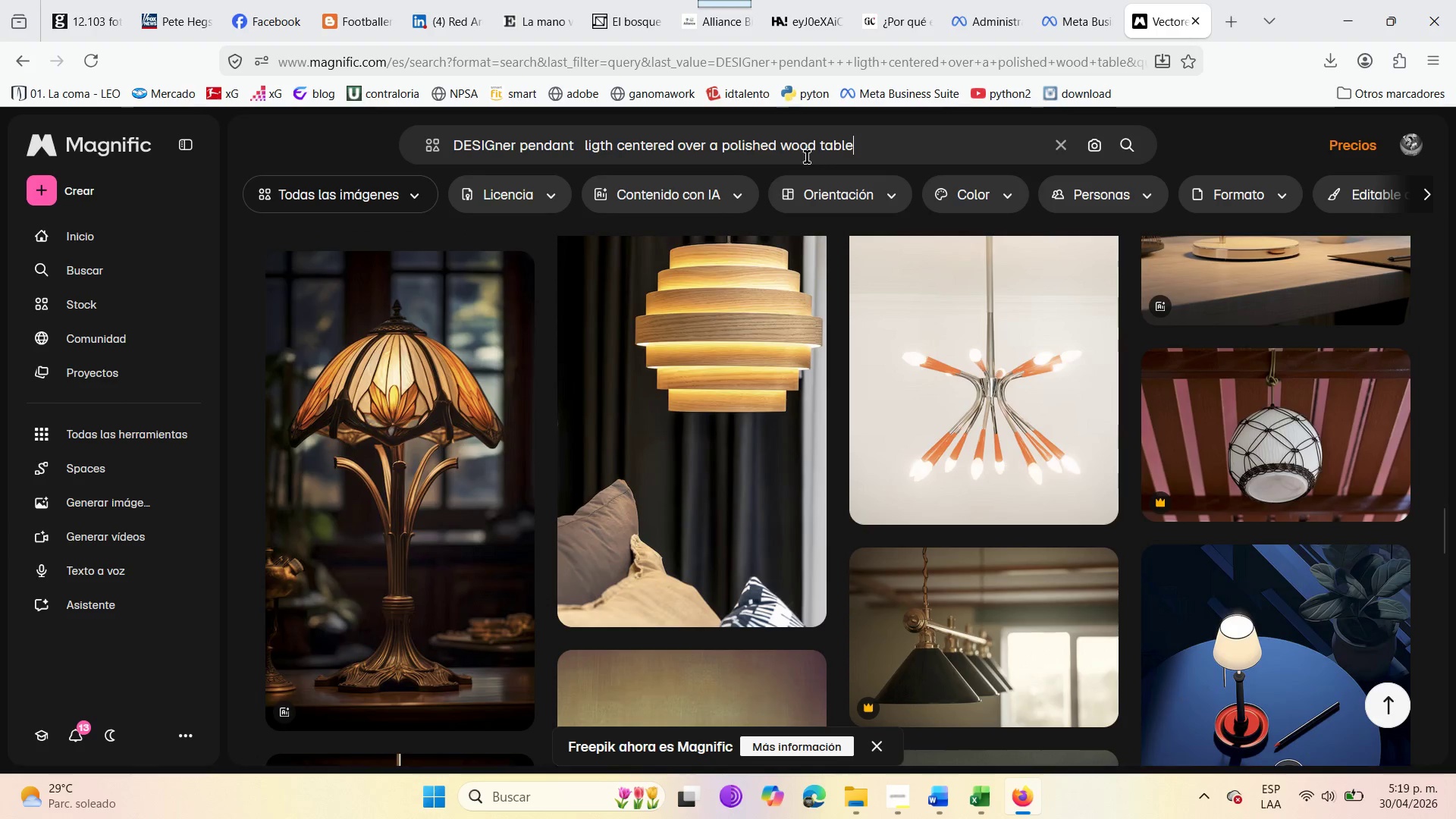 
hold_key(key=Backspace, duration=1.5)
 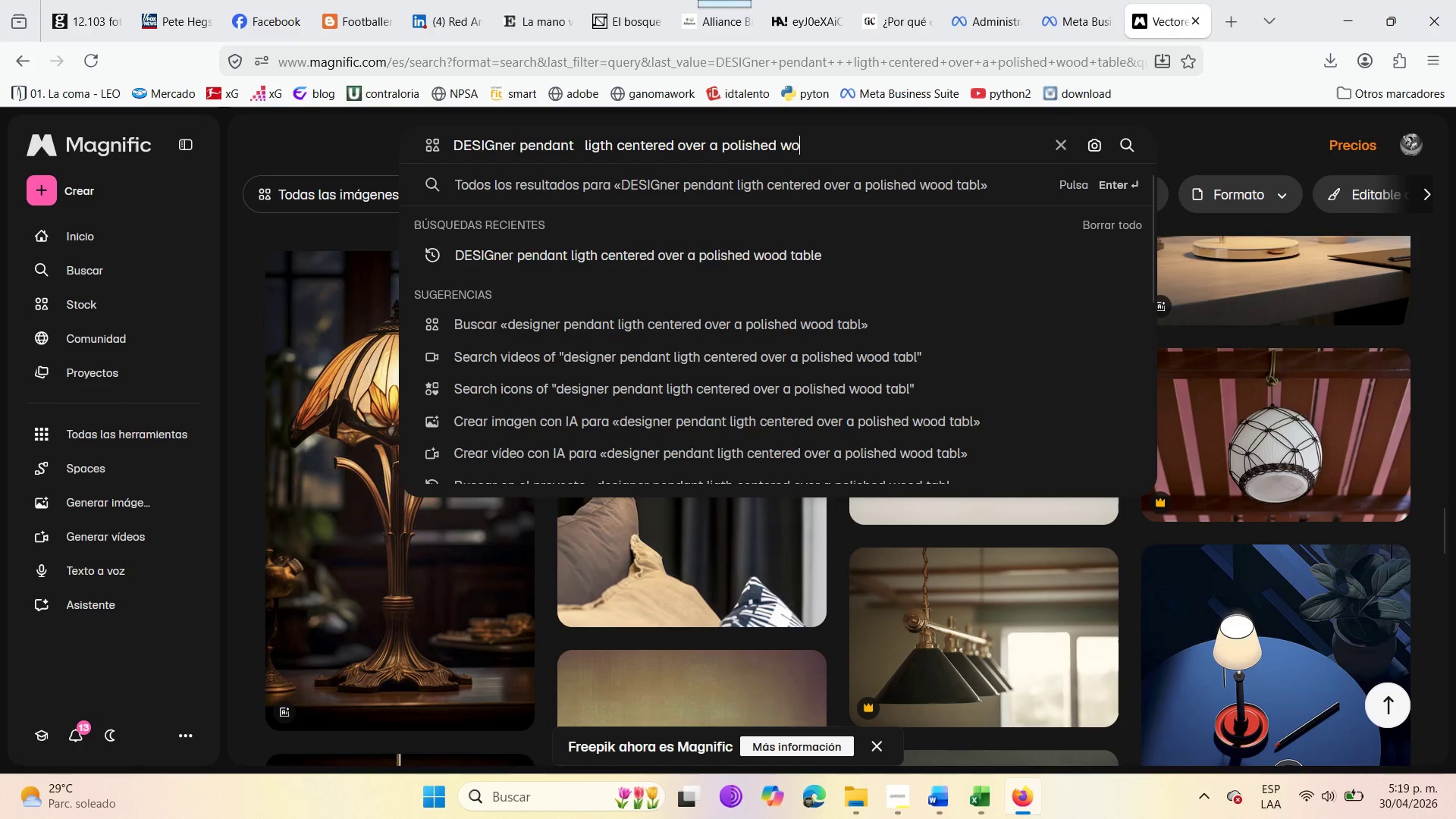 
hold_key(key=Backspace, duration=0.61)
 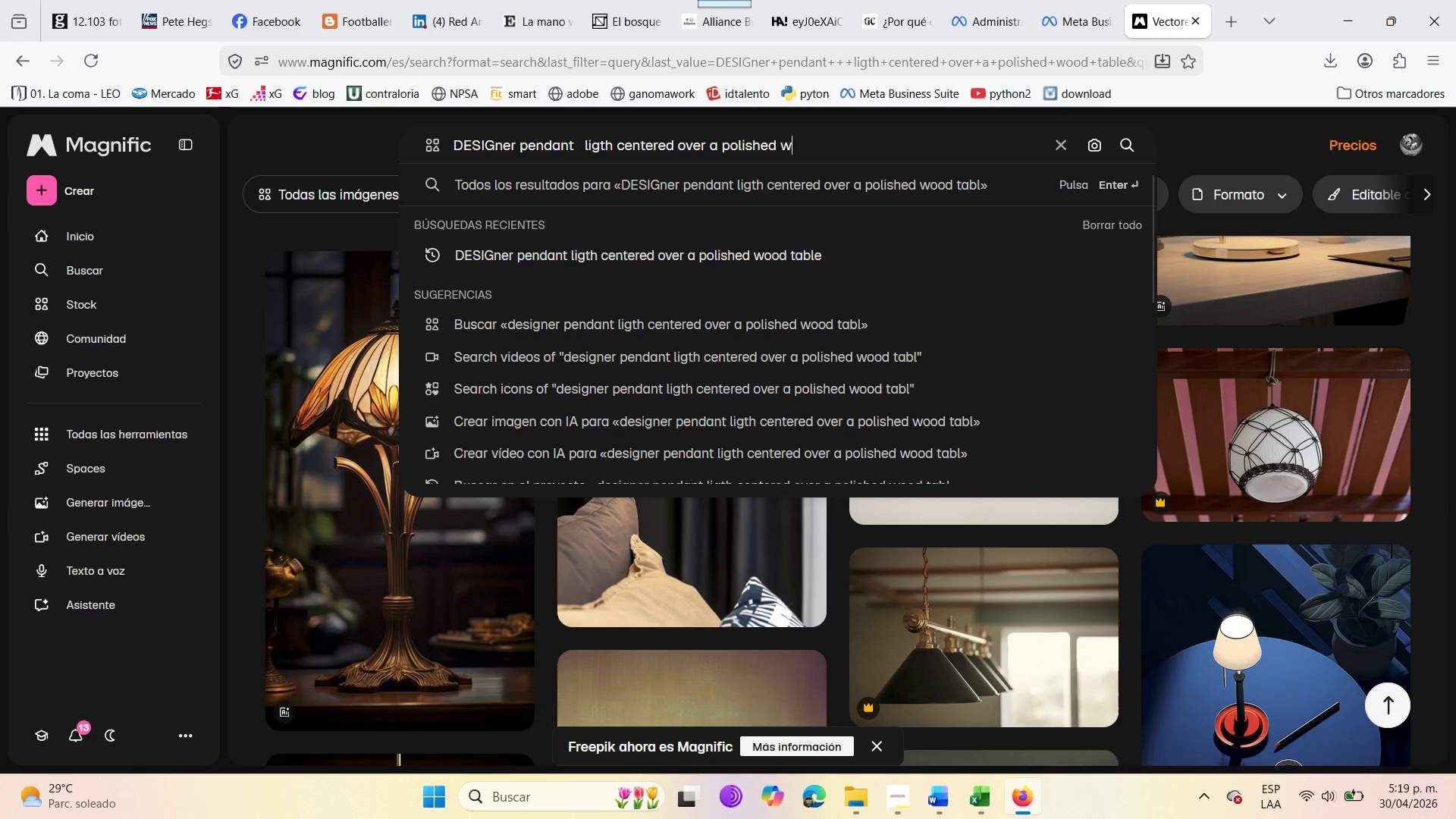 
key(Backspace)
key(Backspace)
key(Backspace)
key(Backspace)
key(Backspace)
key(Backspace)
key(Backspace)
key(Backspace)
key(Backspace)
key(Backspace)
key(Backspace)
key(Backspace)
key(Backspace)
key(Backspace)
key(Backspace)
key(Backspace)
key(Backspace)
key(Backspace)
type( dinner room)
 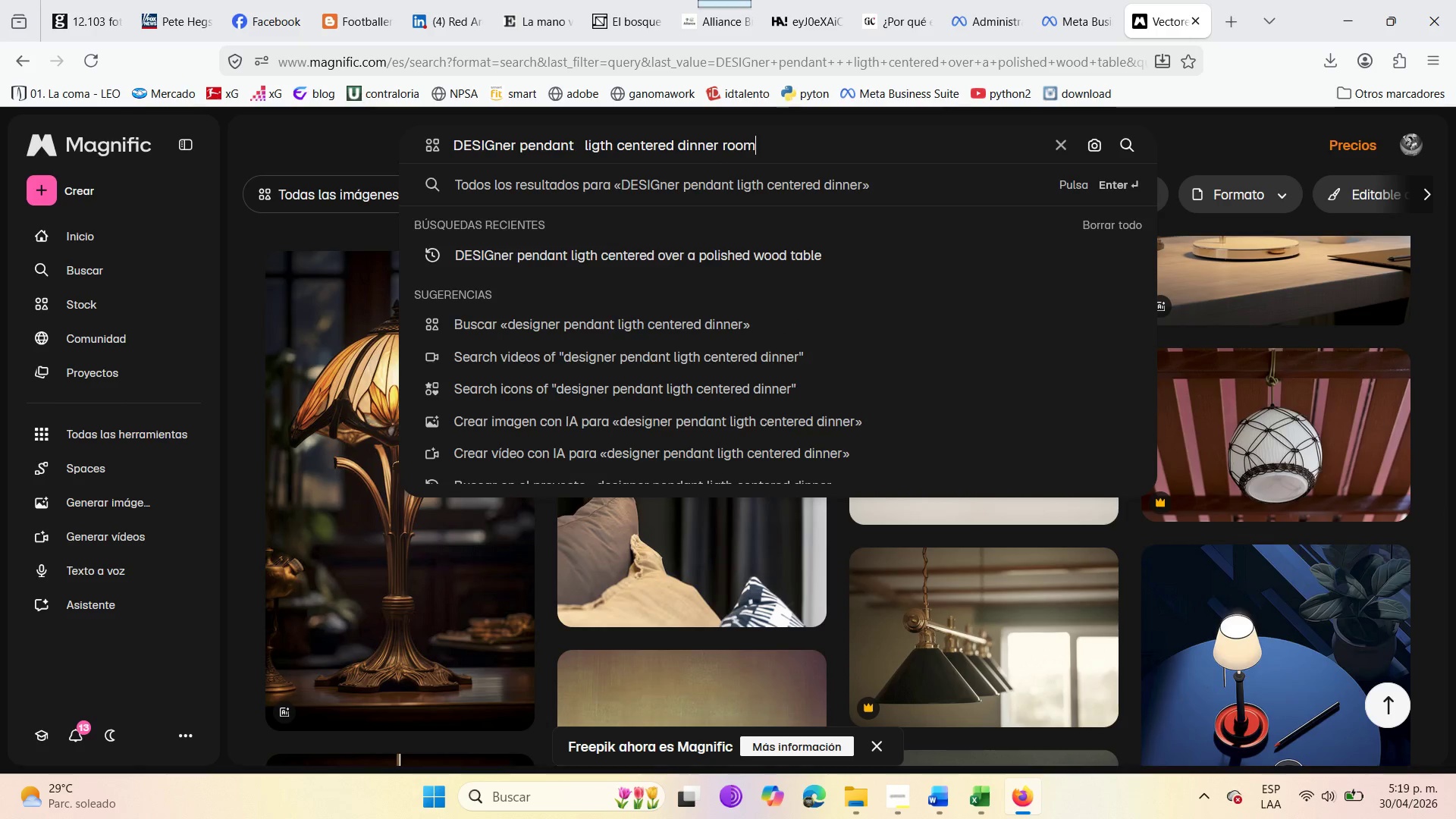 
key(Enter)
 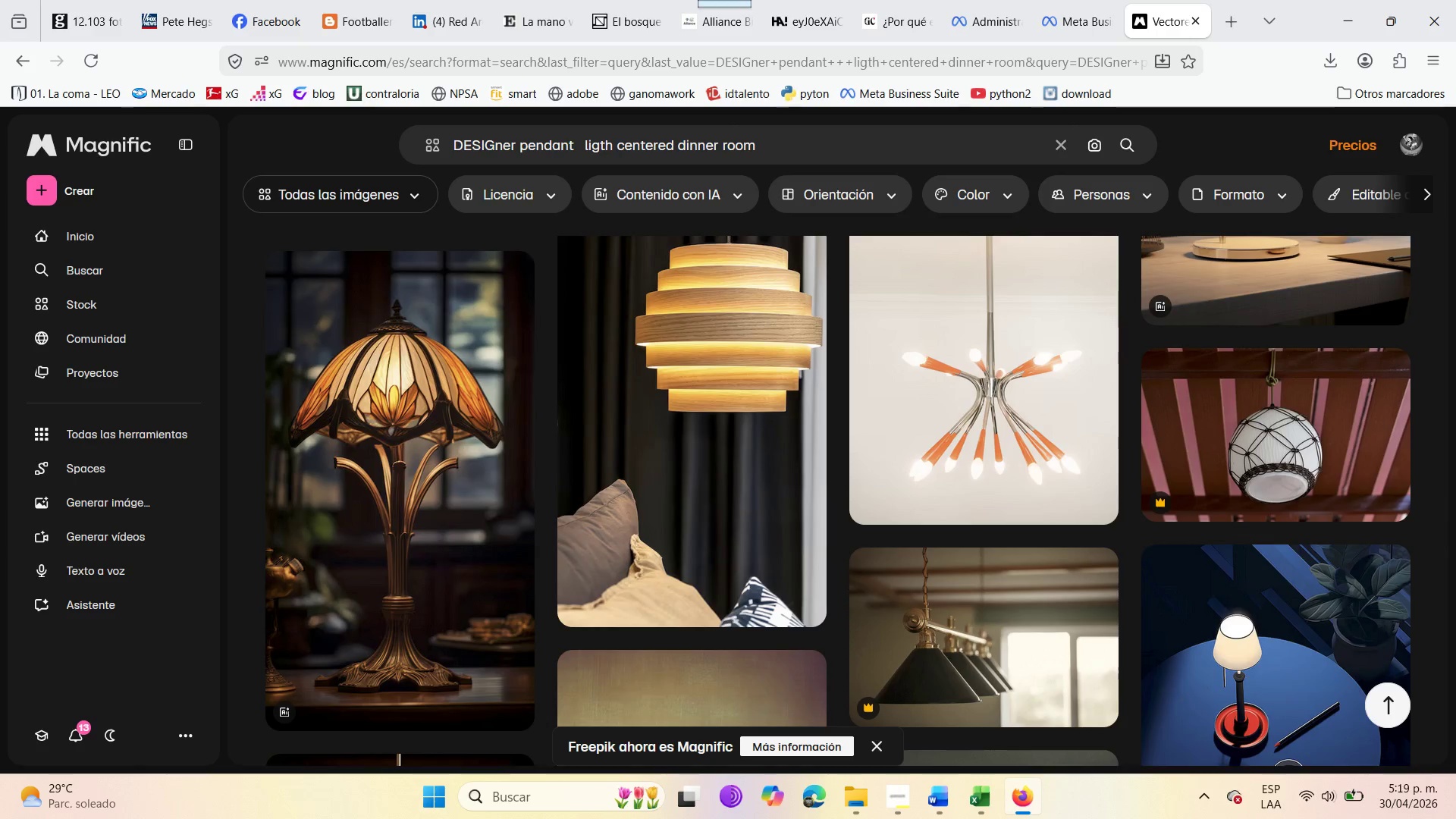 
key(CapsLock)
 